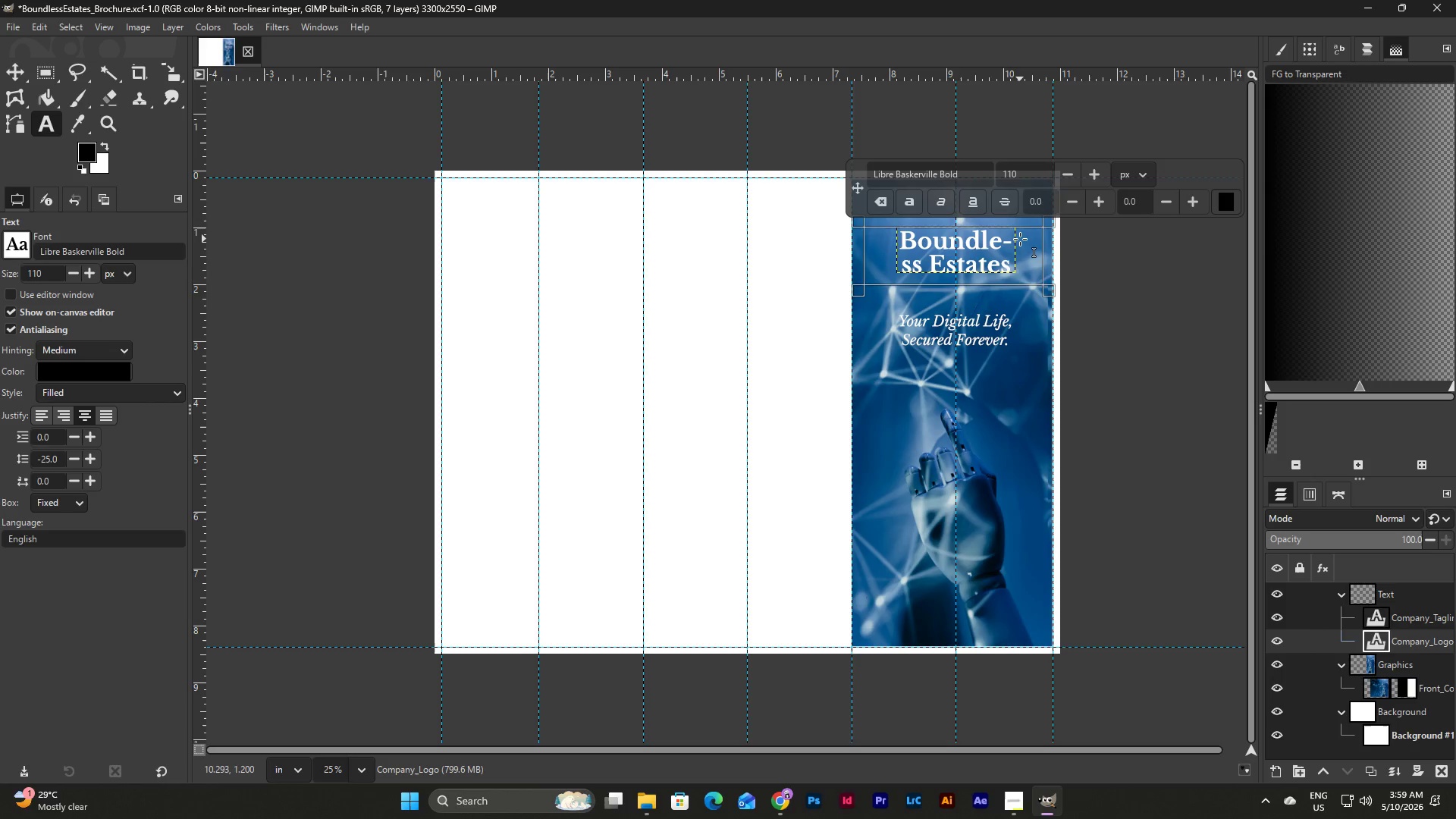 
hold_key(key=ControlLeft, duration=0.48)
 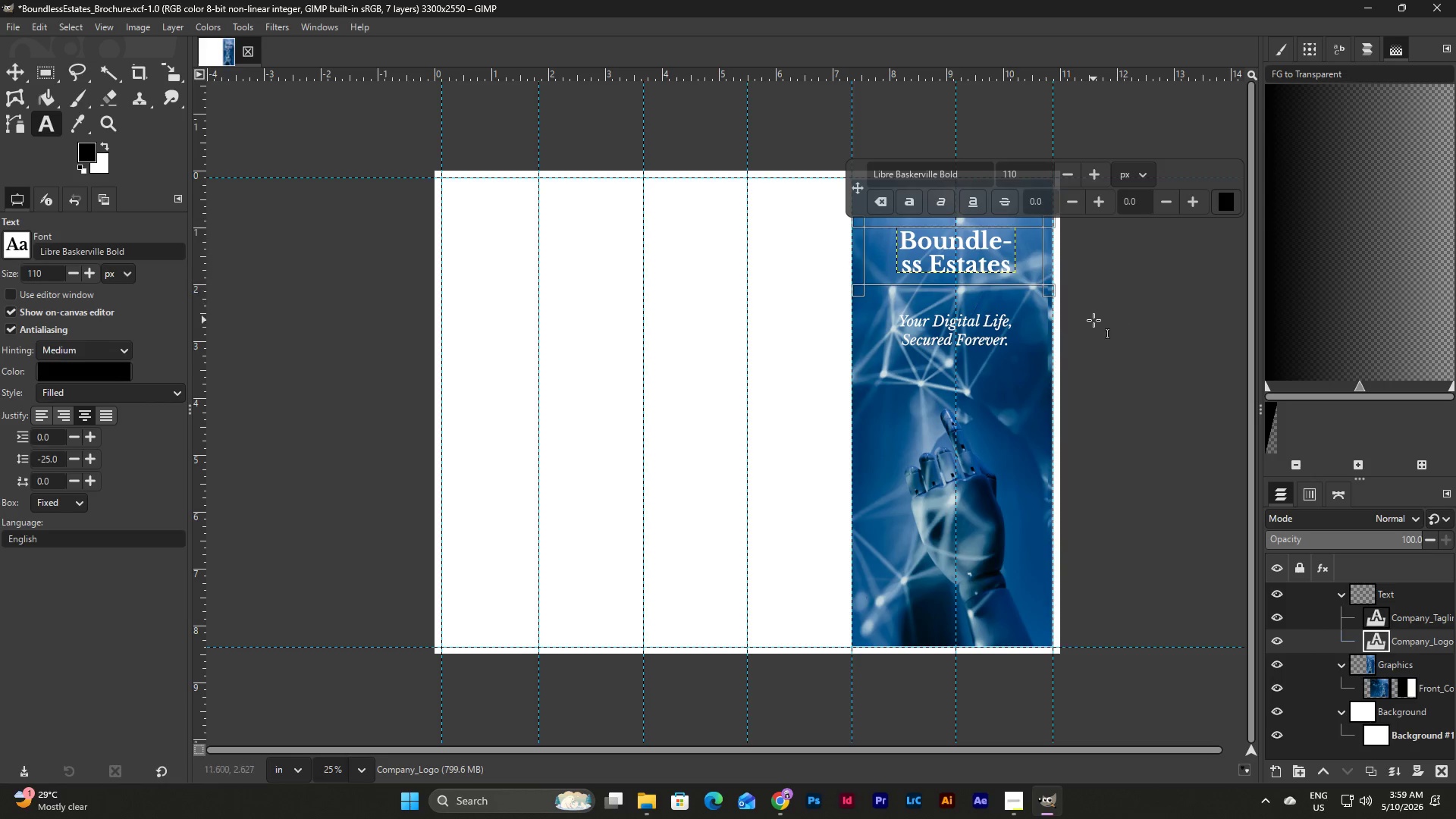 
key(Control+Z)
 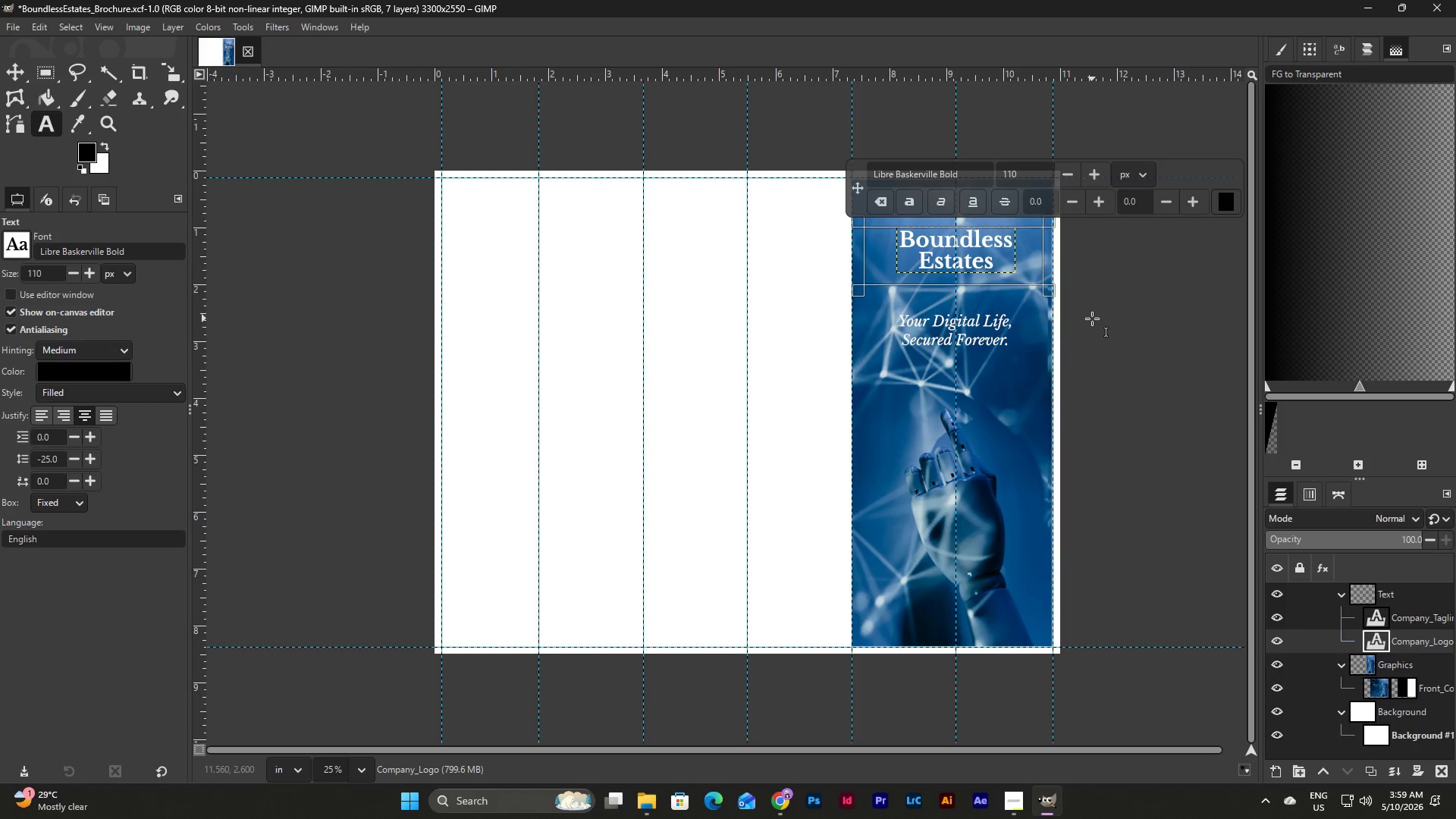 
key(Control+Z)
 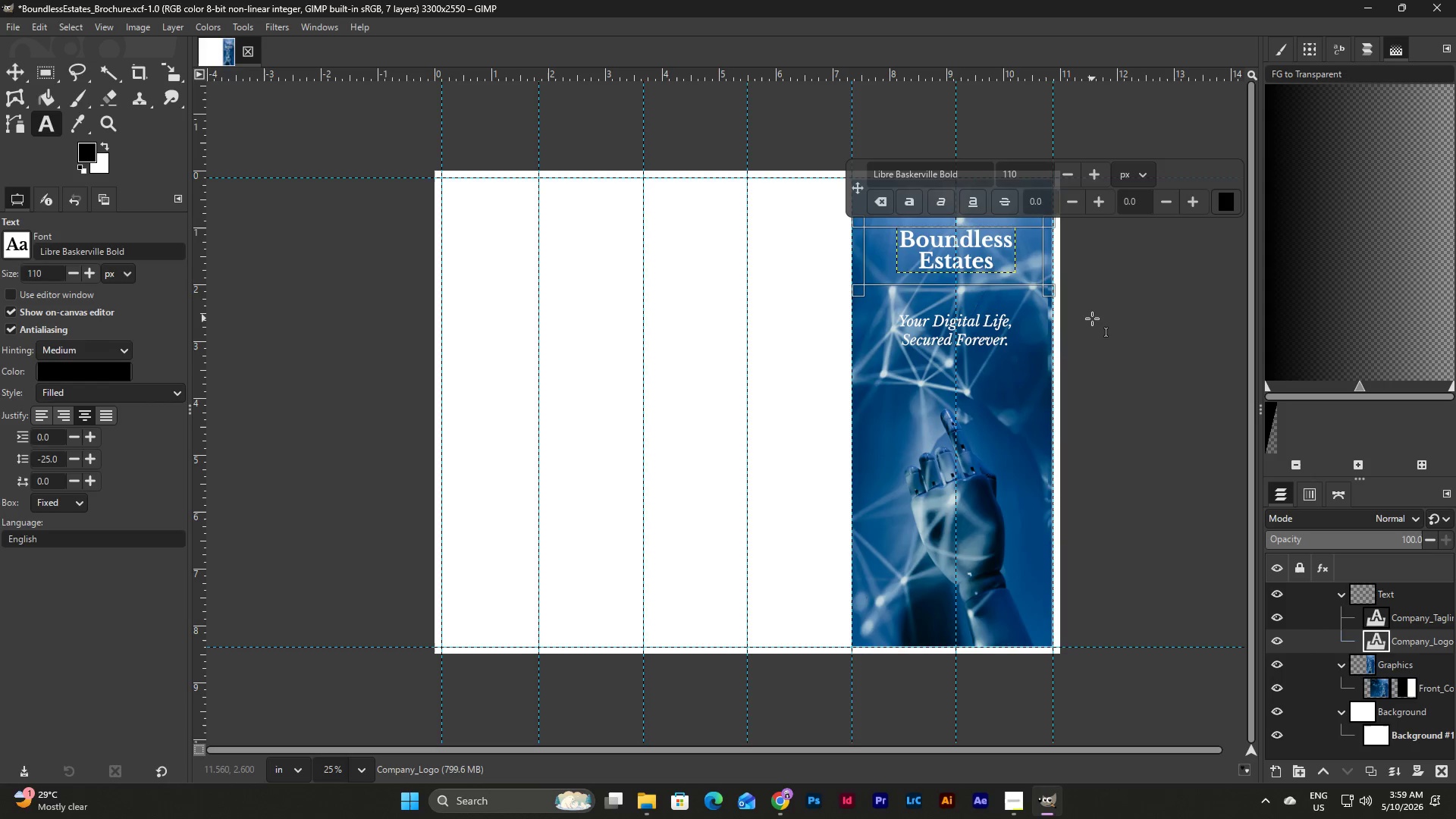 
key(Control+Z)
 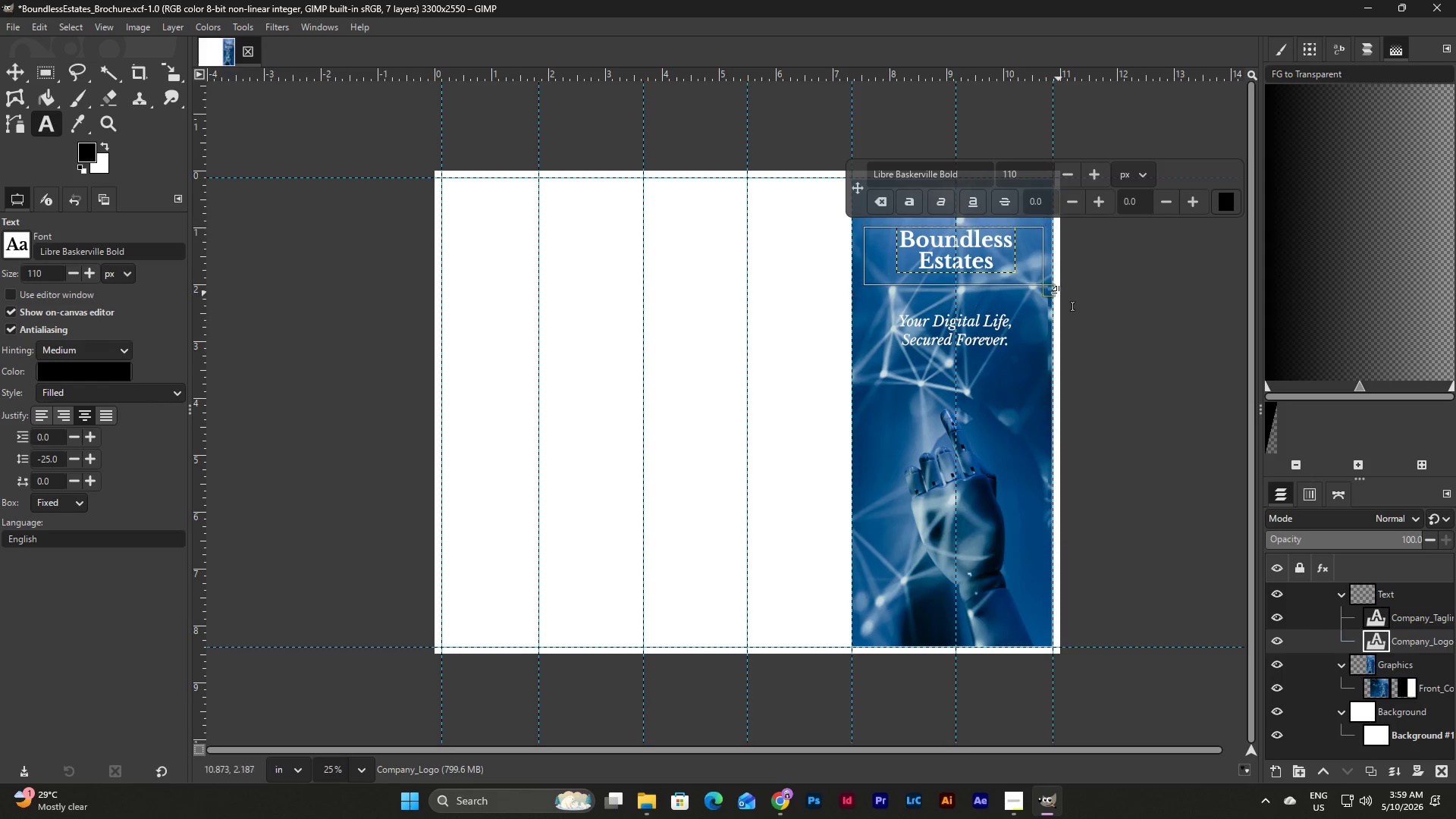 
left_click_drag(start_coordinate=[1053, 293], to_coordinate=[1034, 281])
 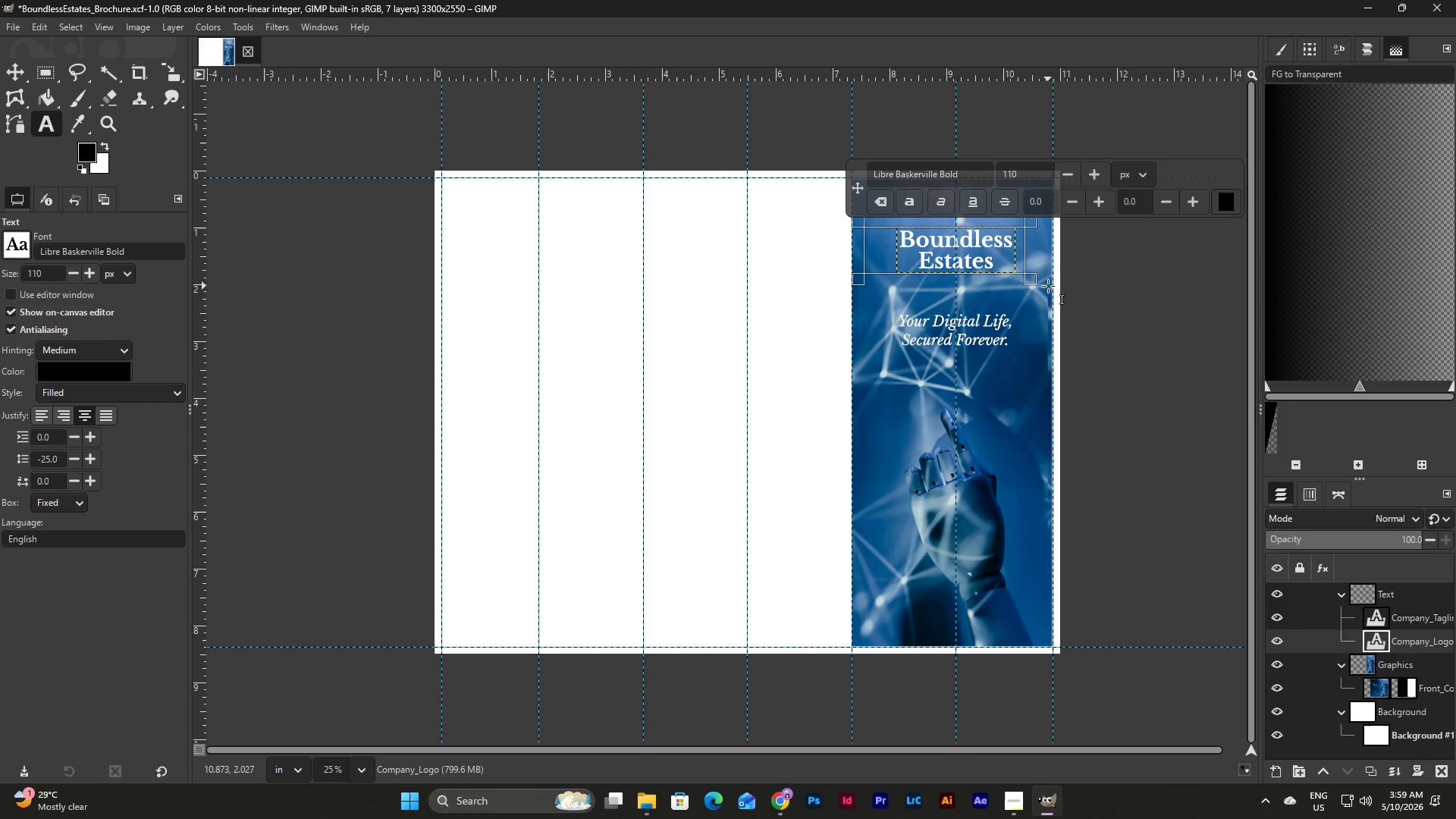 
key(NumpadEnter)
 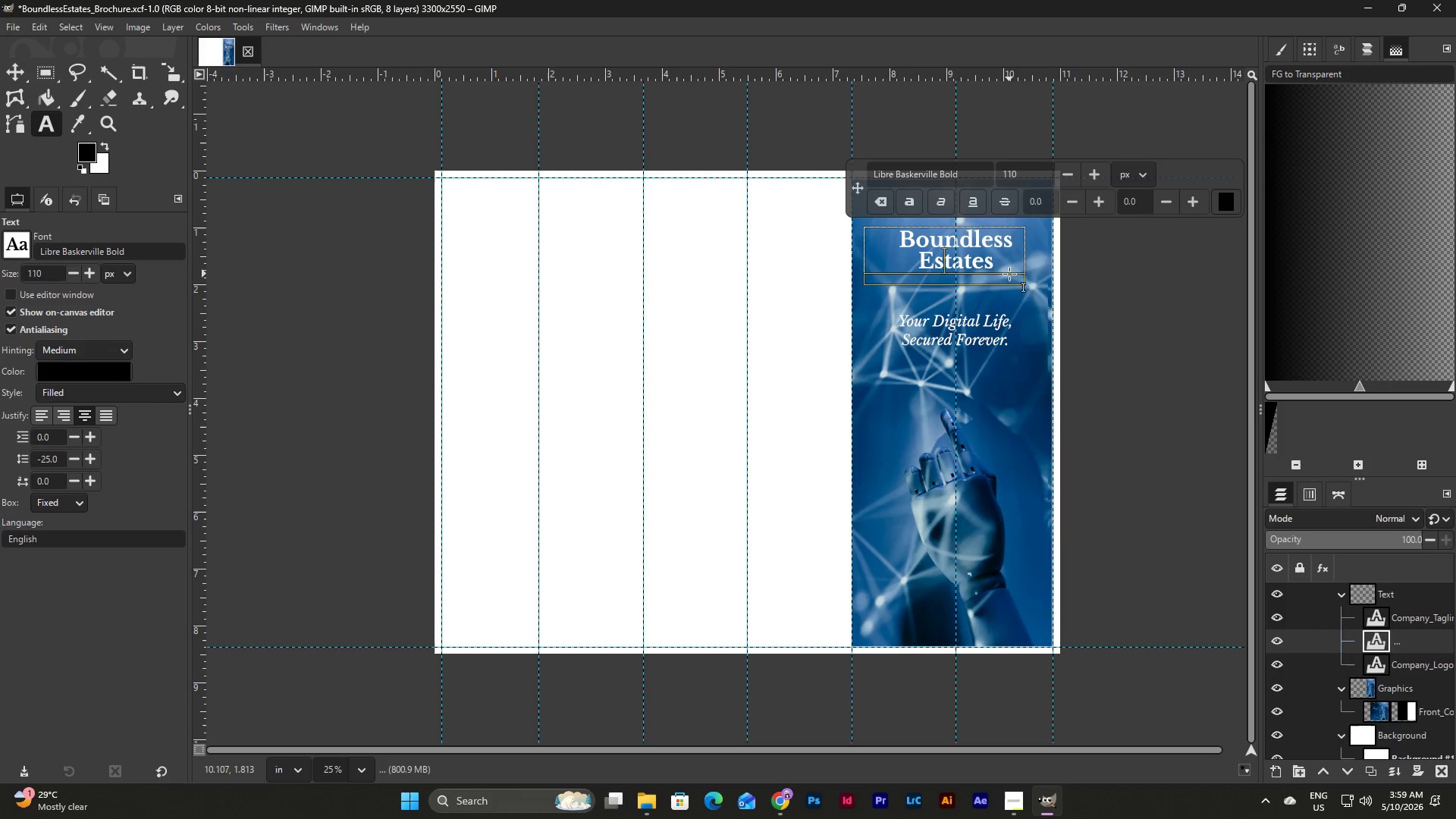 
left_click([1015, 253])
 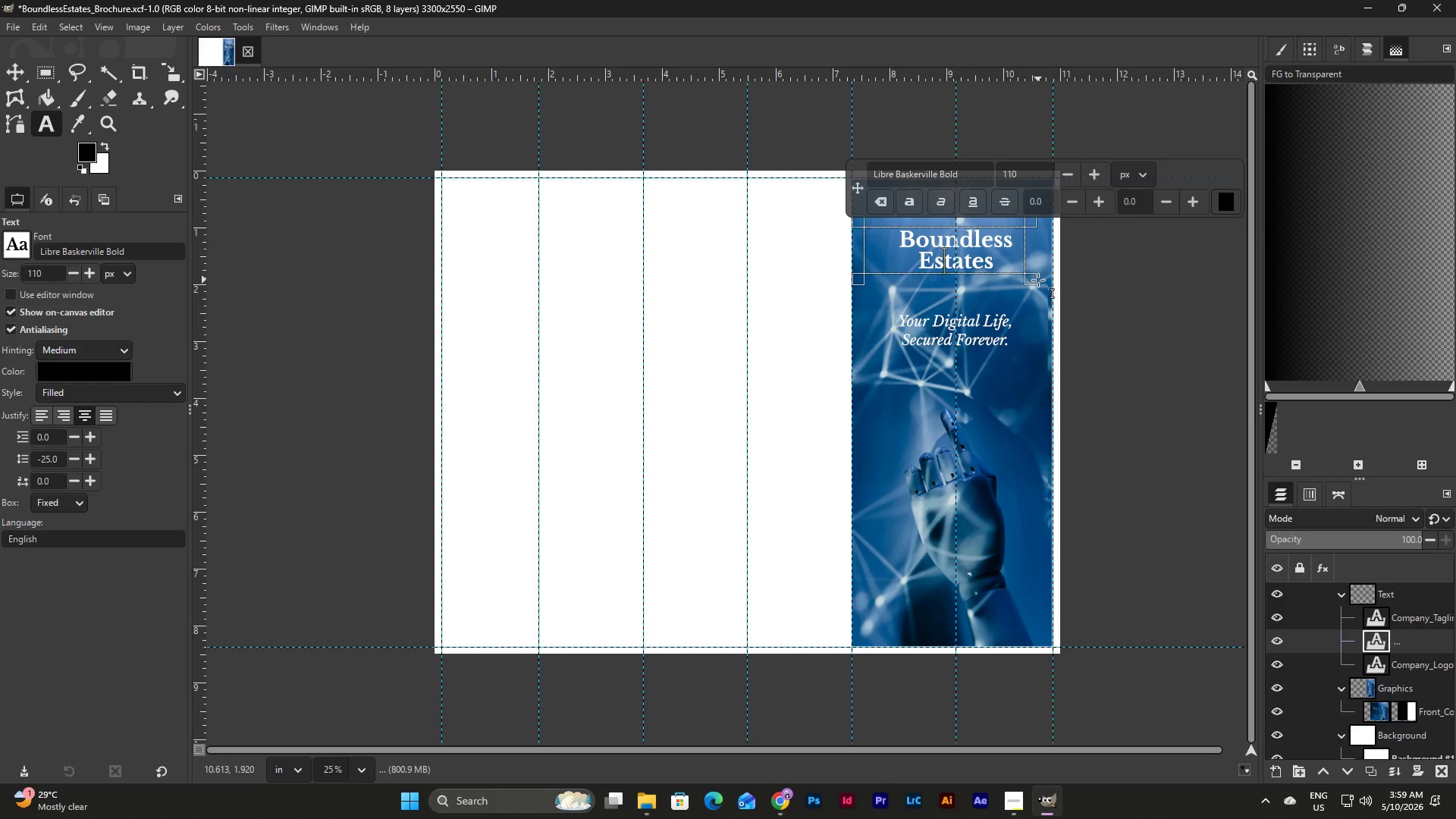 
left_click_drag(start_coordinate=[1036, 280], to_coordinate=[1043, 288])
 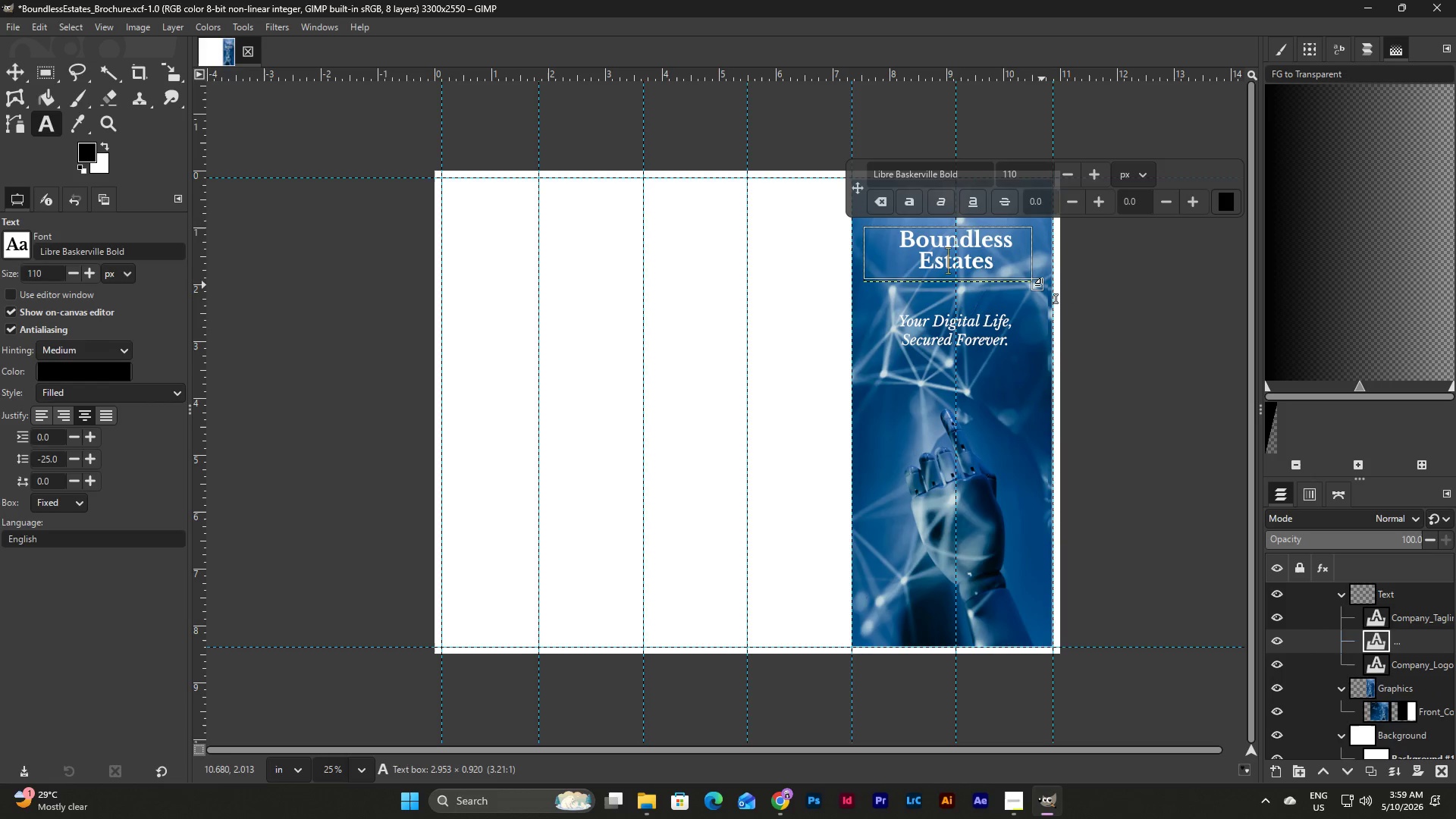 
left_click([1043, 288])
 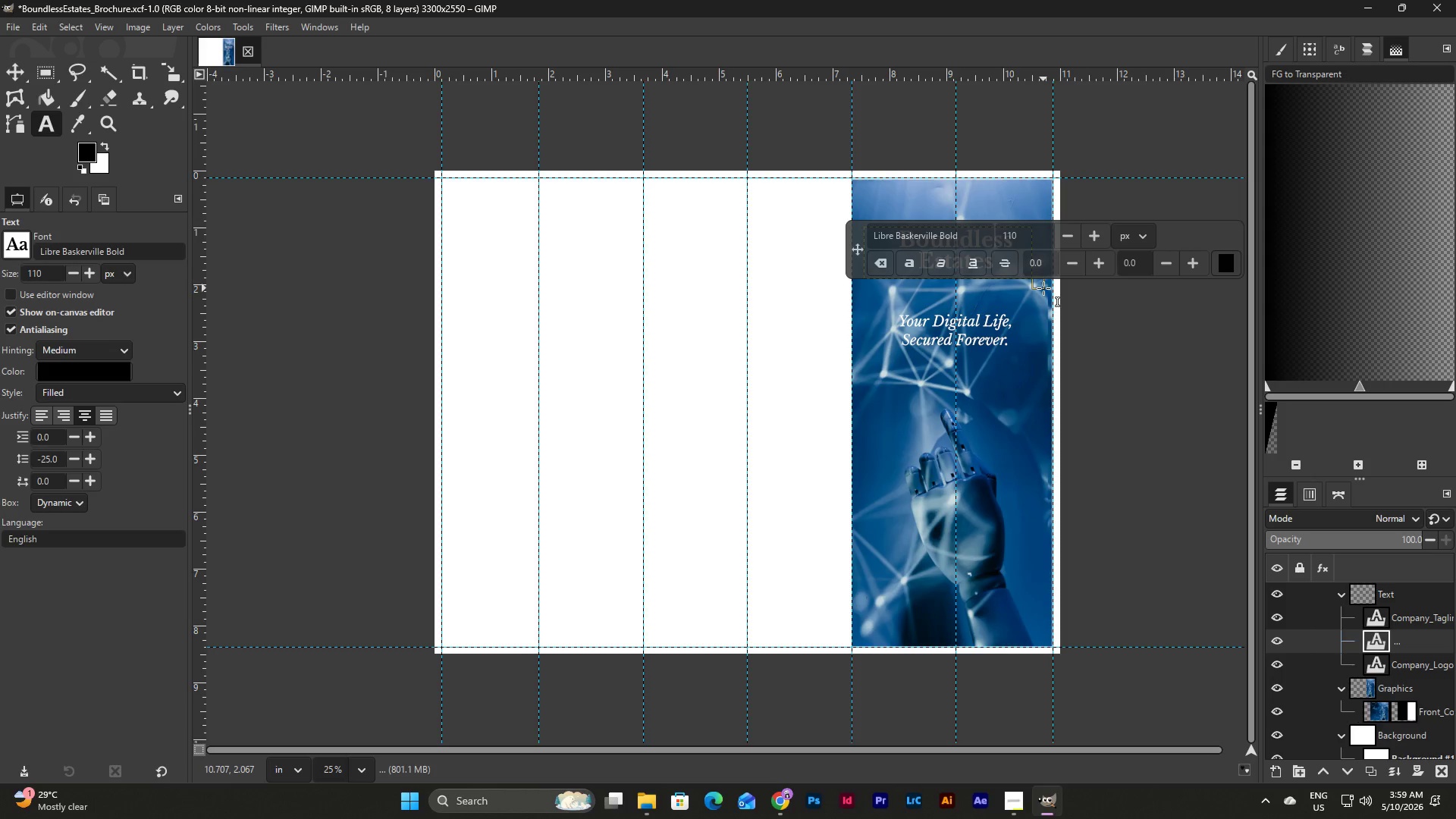 
left_click([1043, 288])
 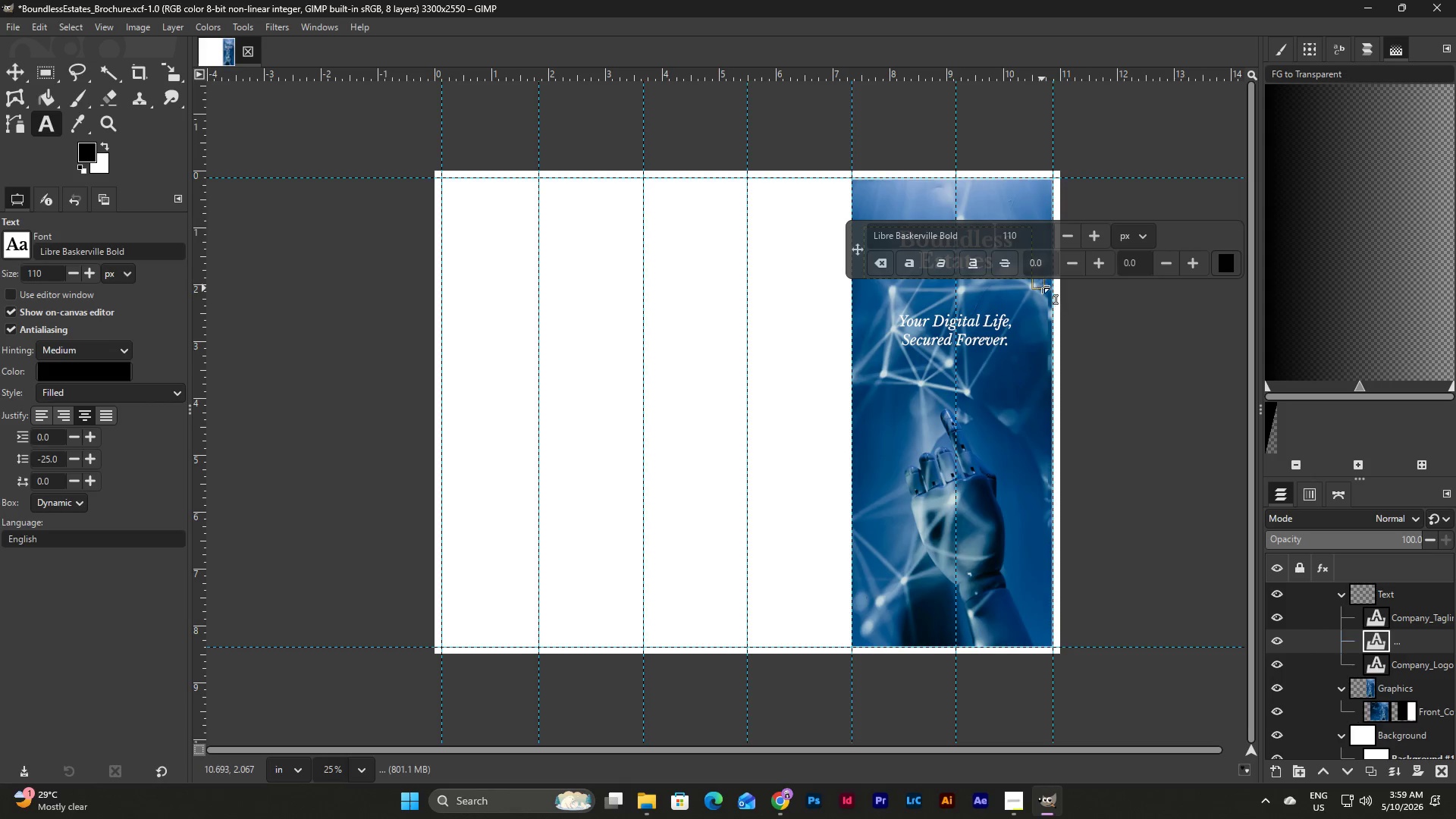 
left_click([1041, 284])
 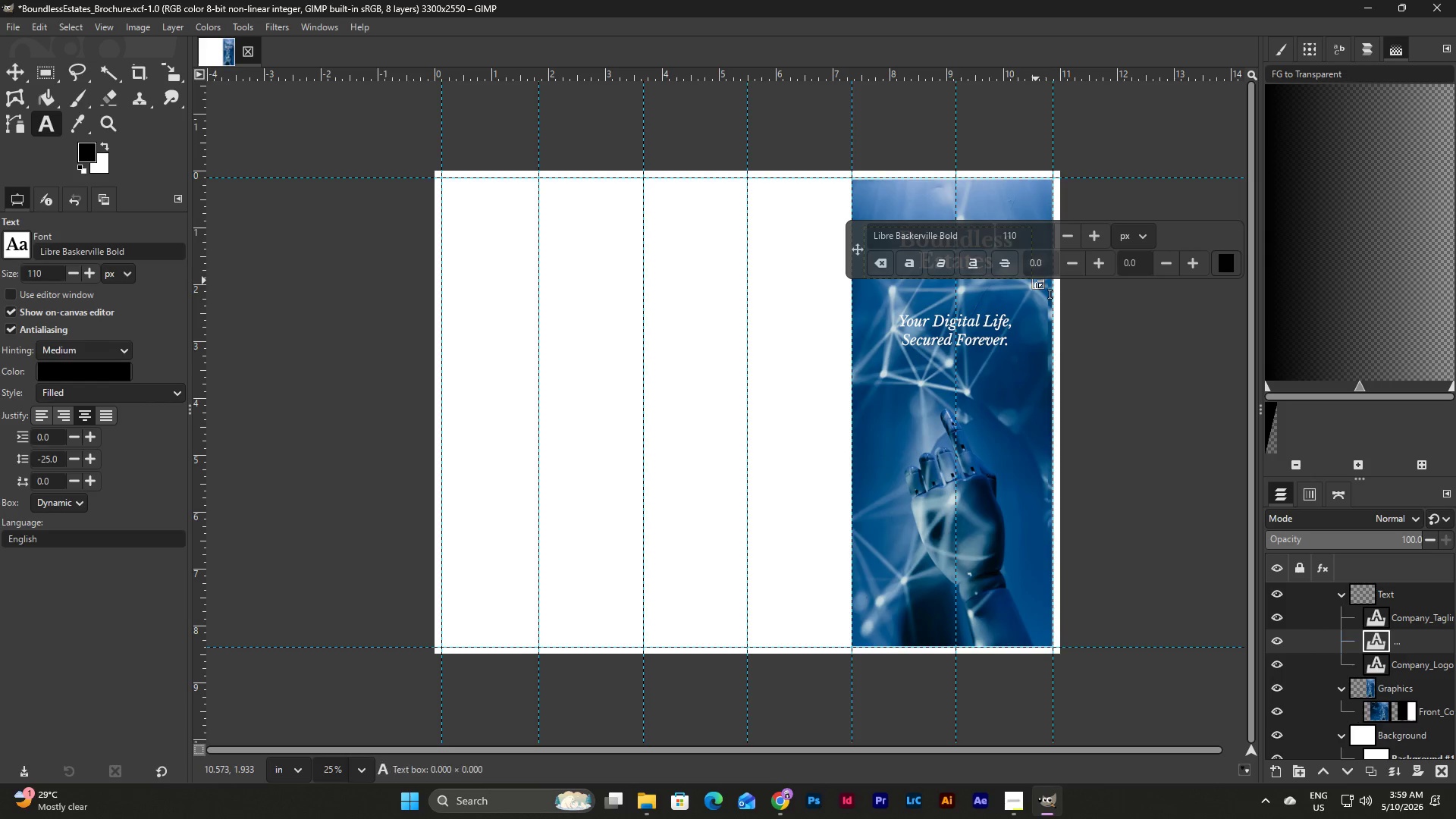 
double_click([1036, 281])
 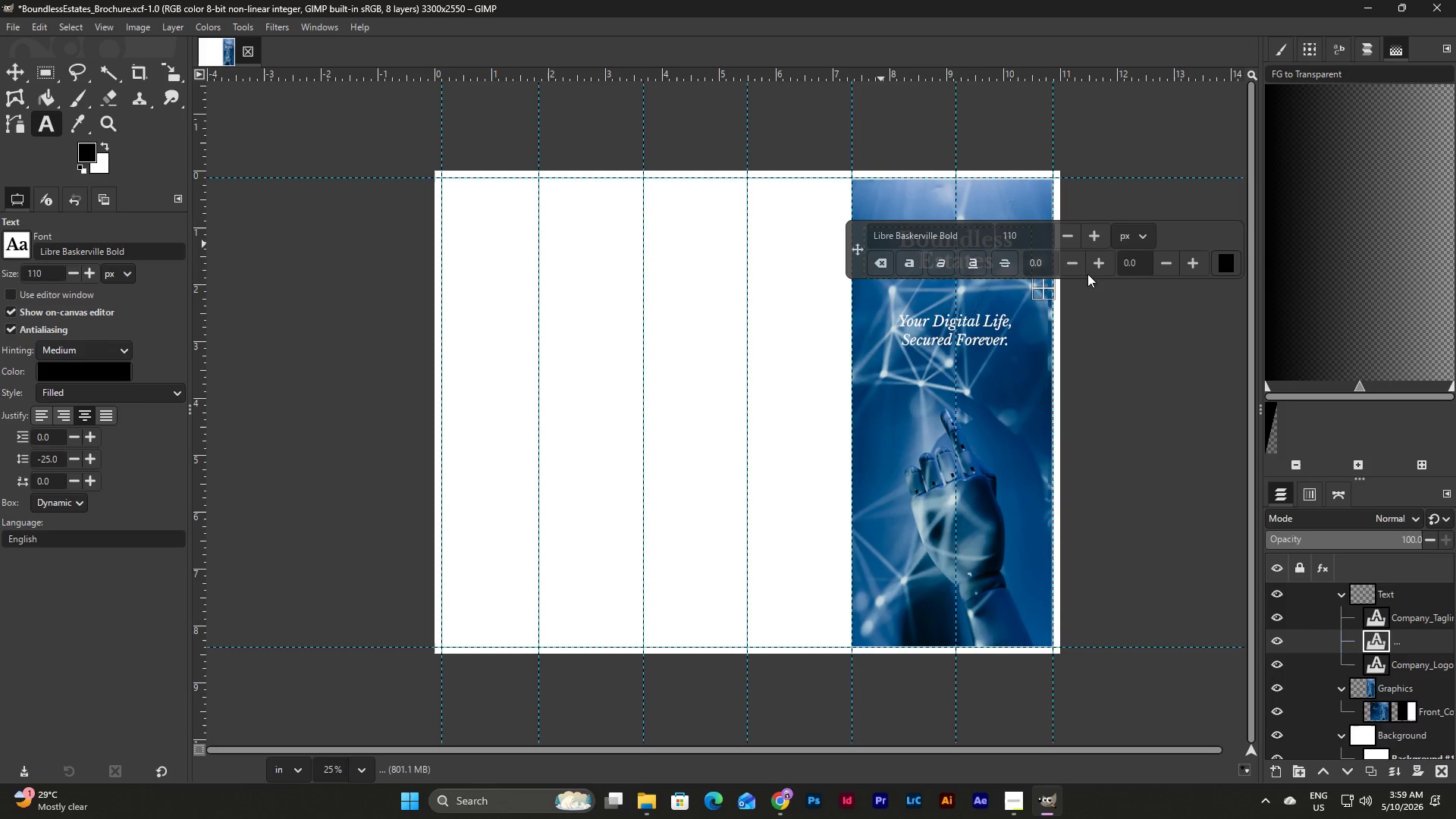 
left_click([1130, 312])
 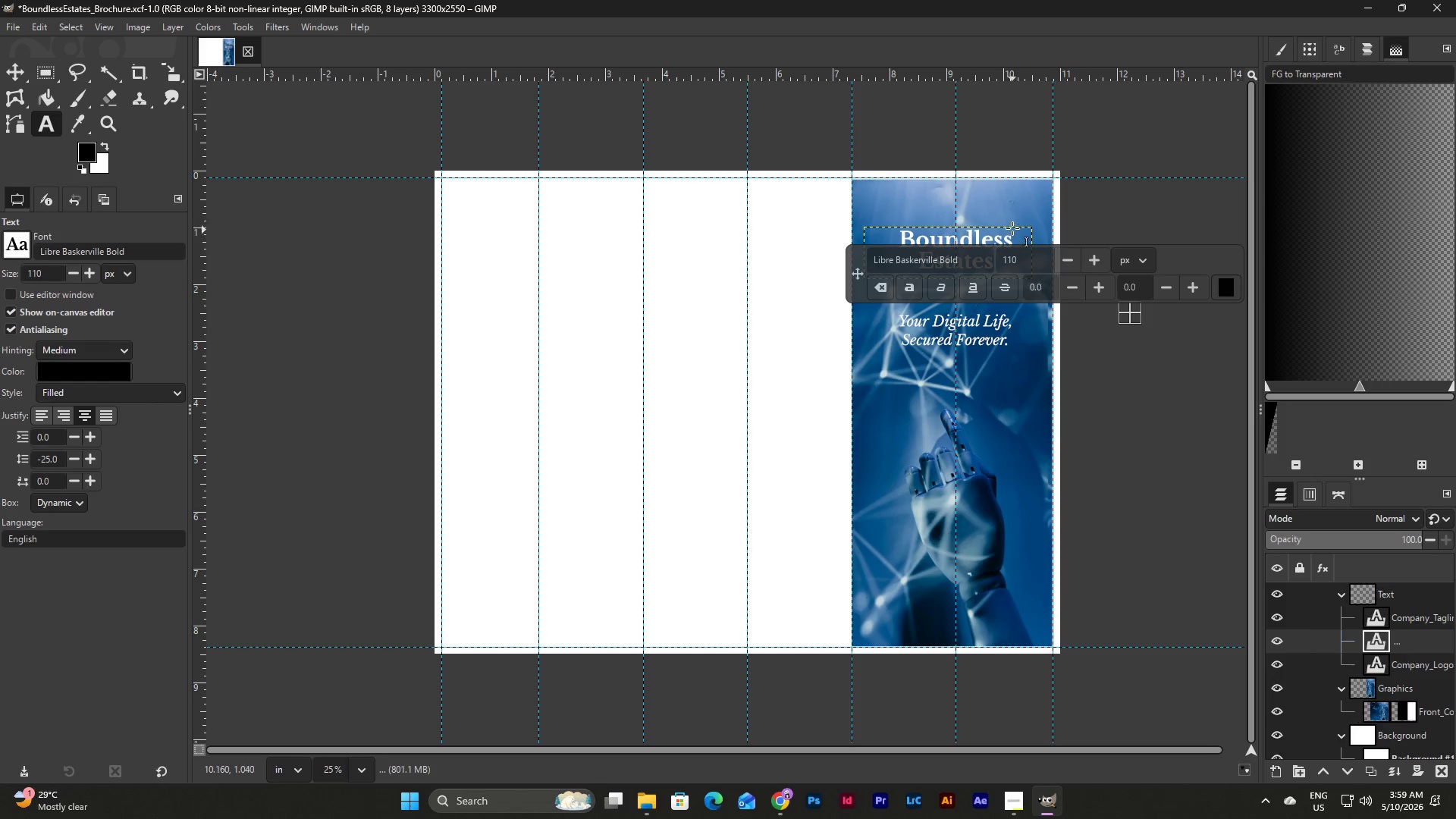 
left_click([1020, 232])
 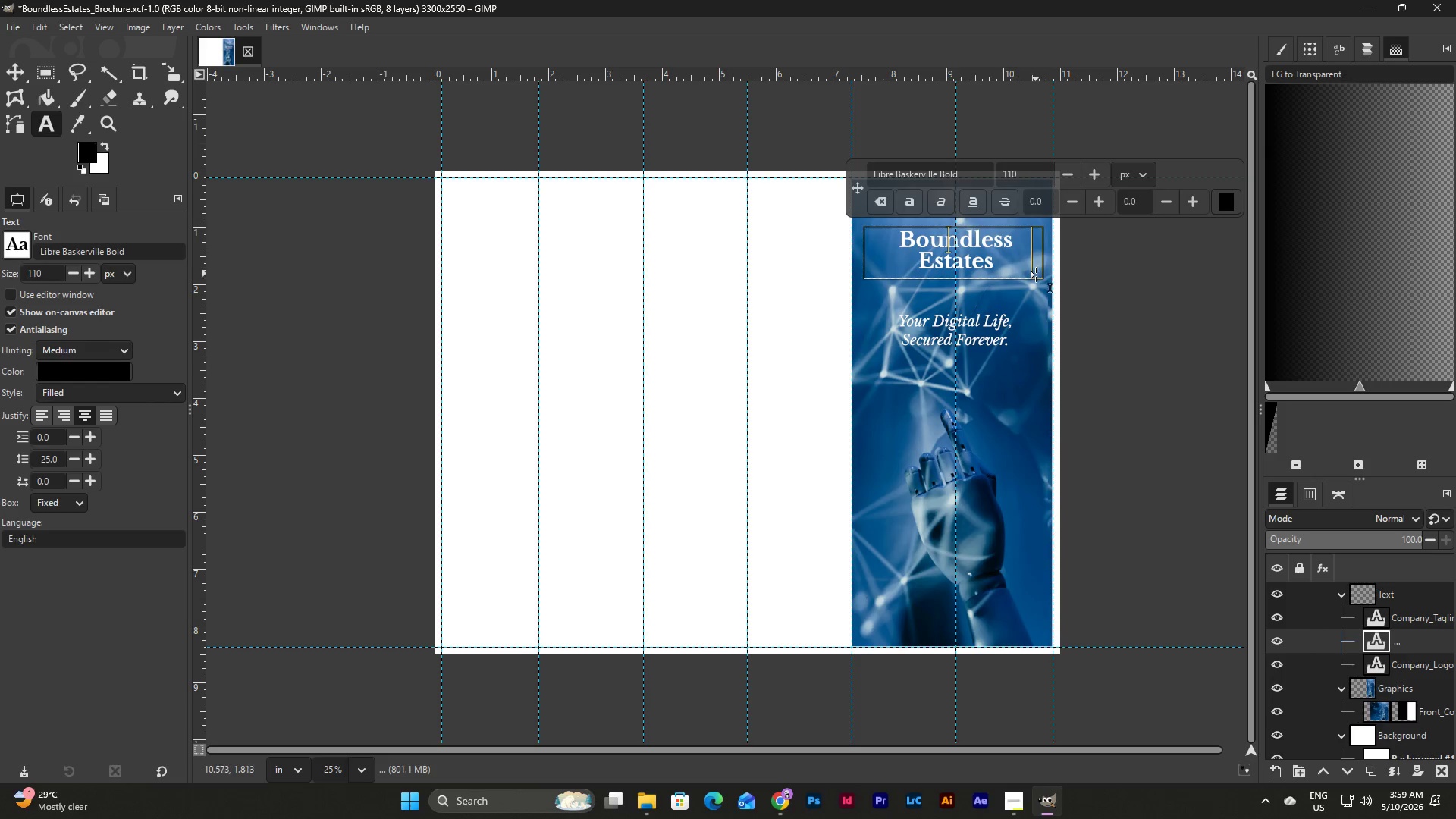 
left_click([1036, 275])
 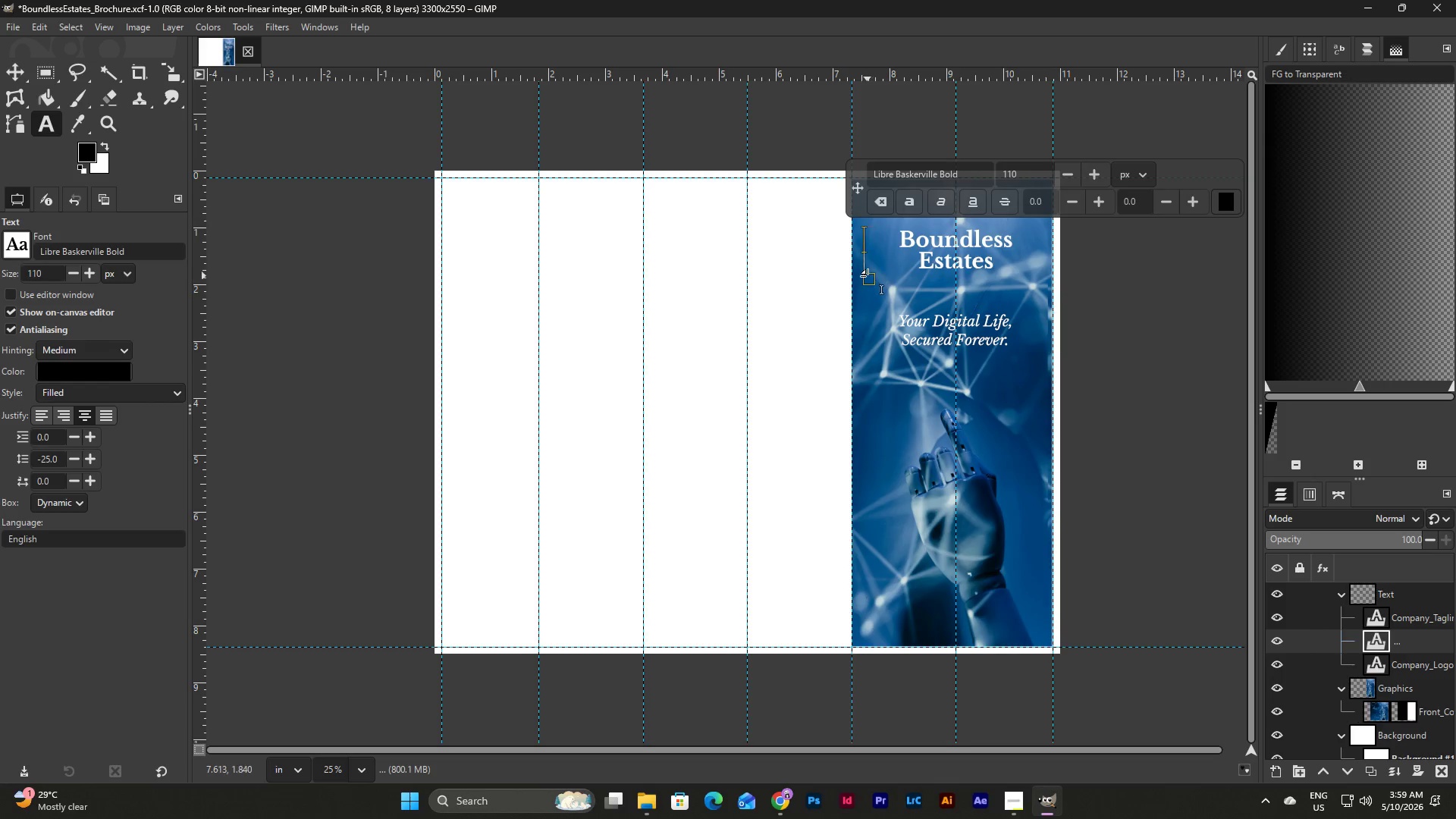 
key(Control+Z)
 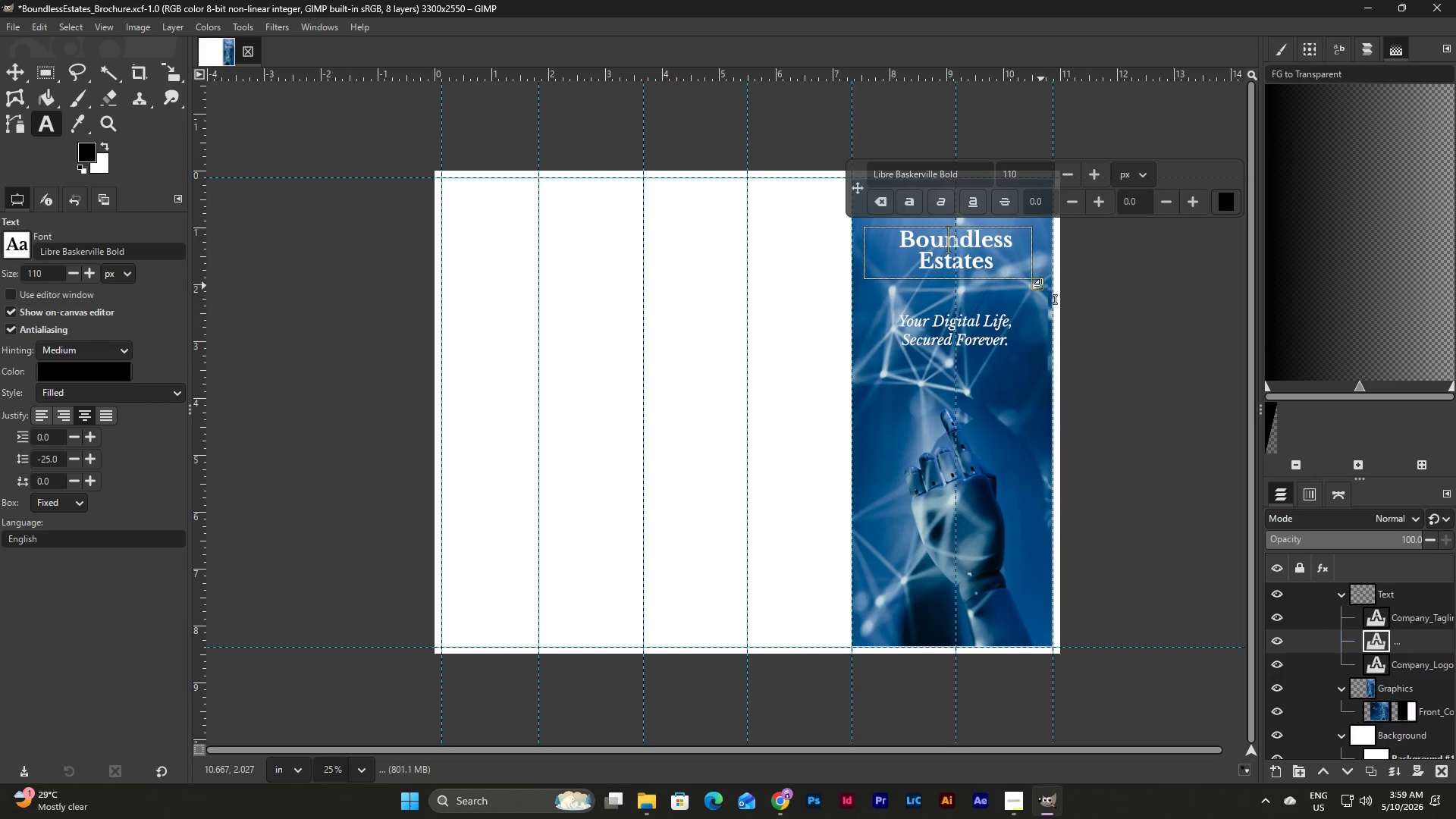 
left_click([1037, 286])
 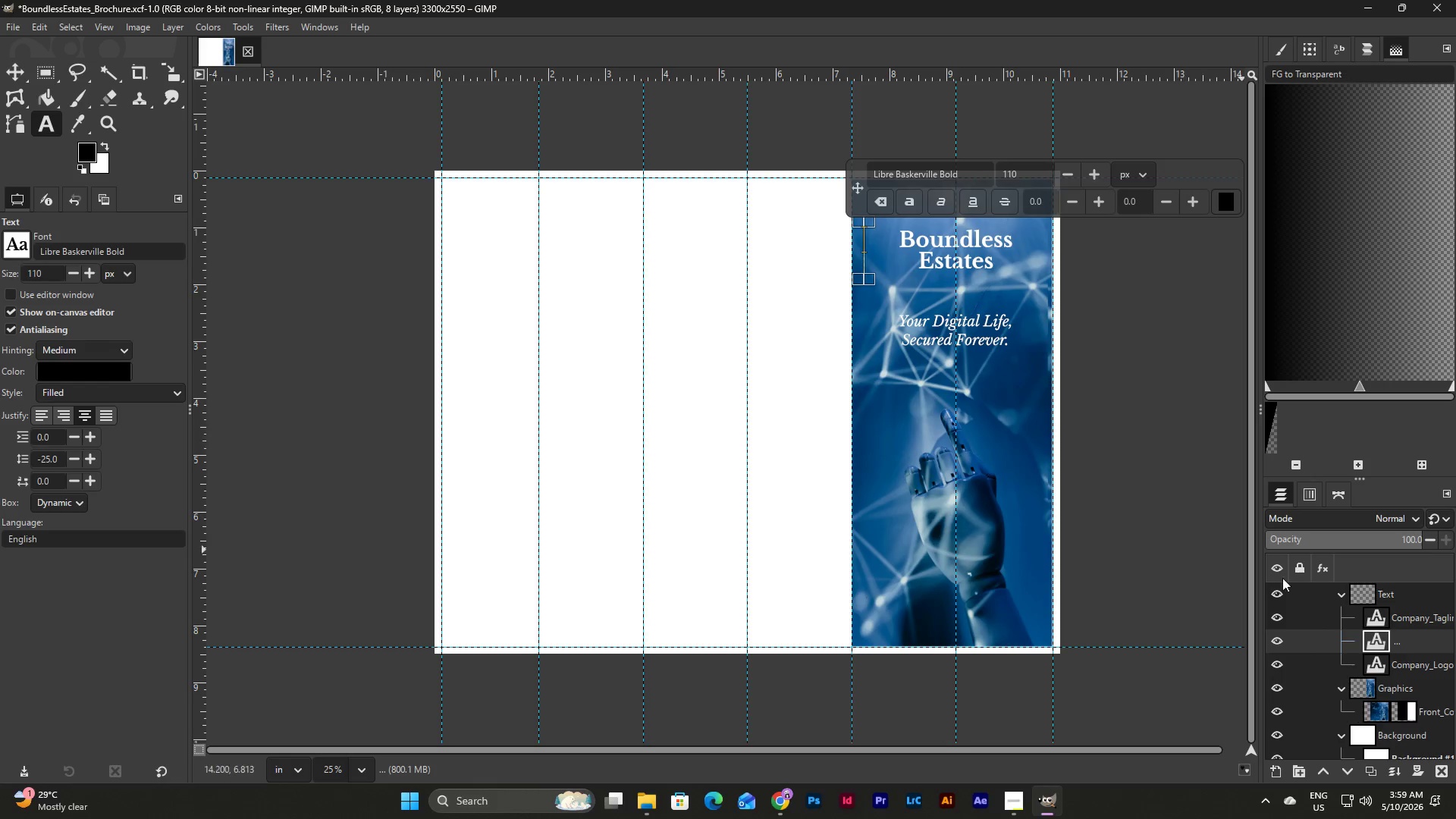 
right_click([1409, 633])
 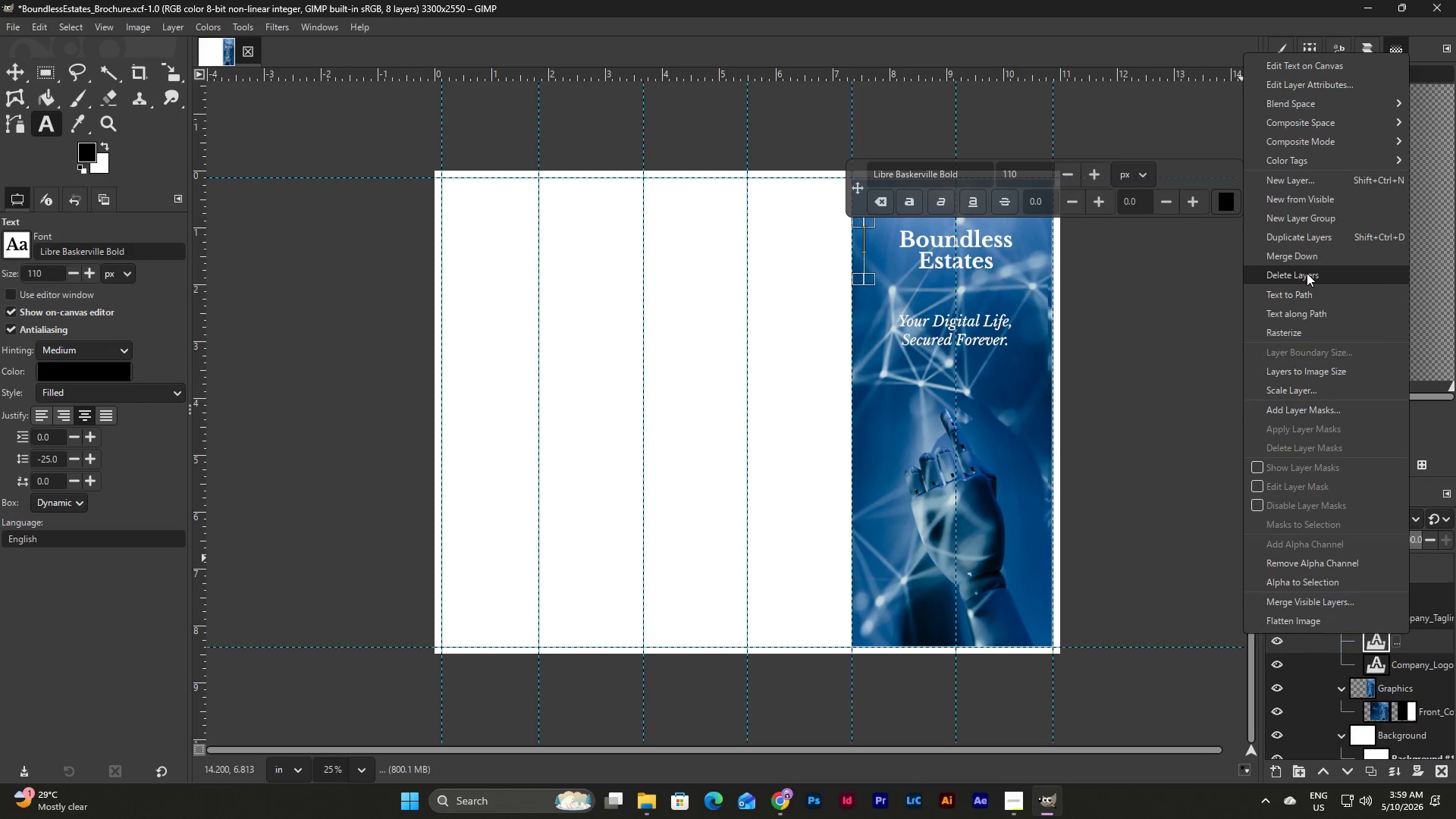 
wait(5.5)
 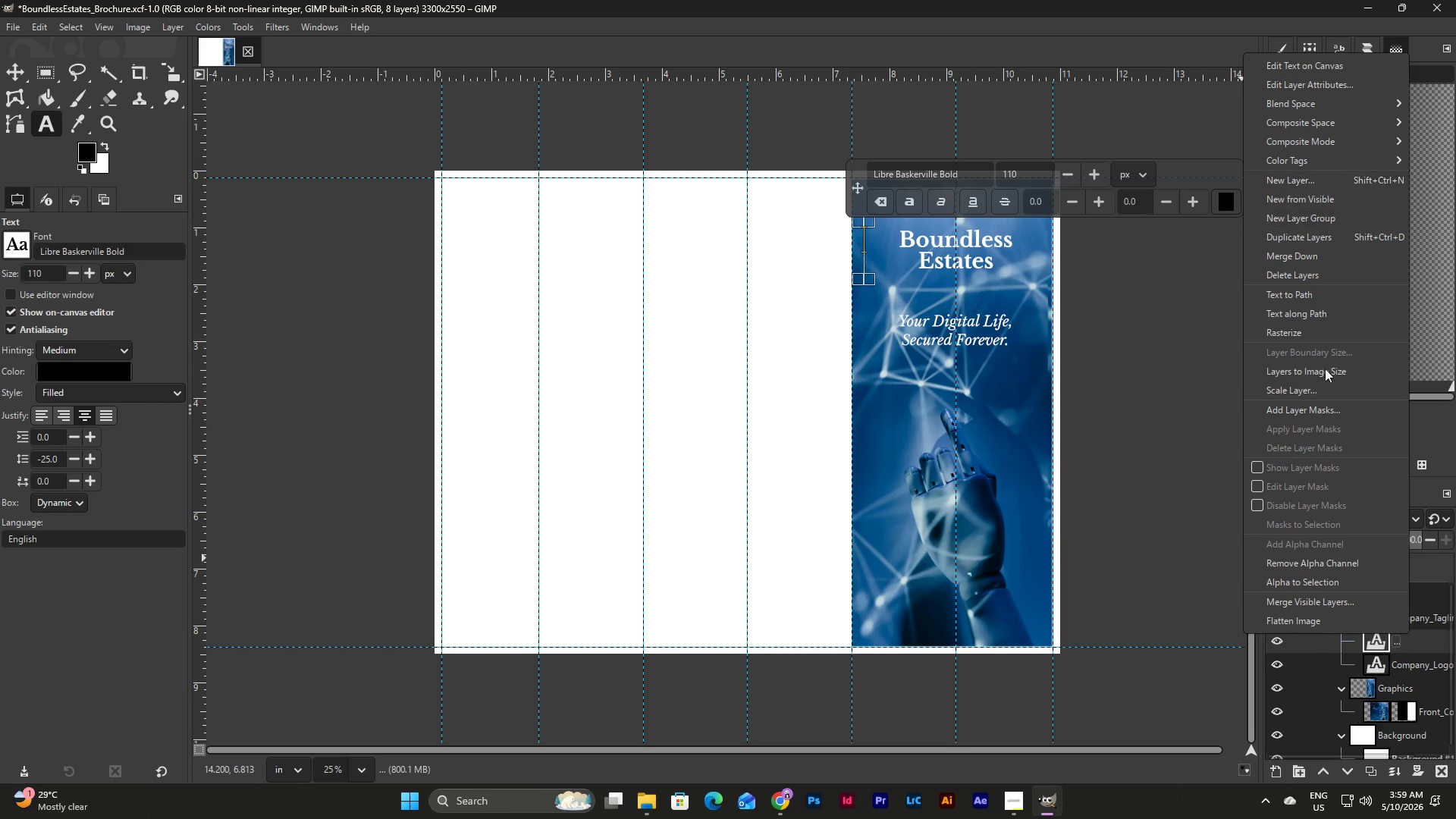 
left_click([1307, 273])
 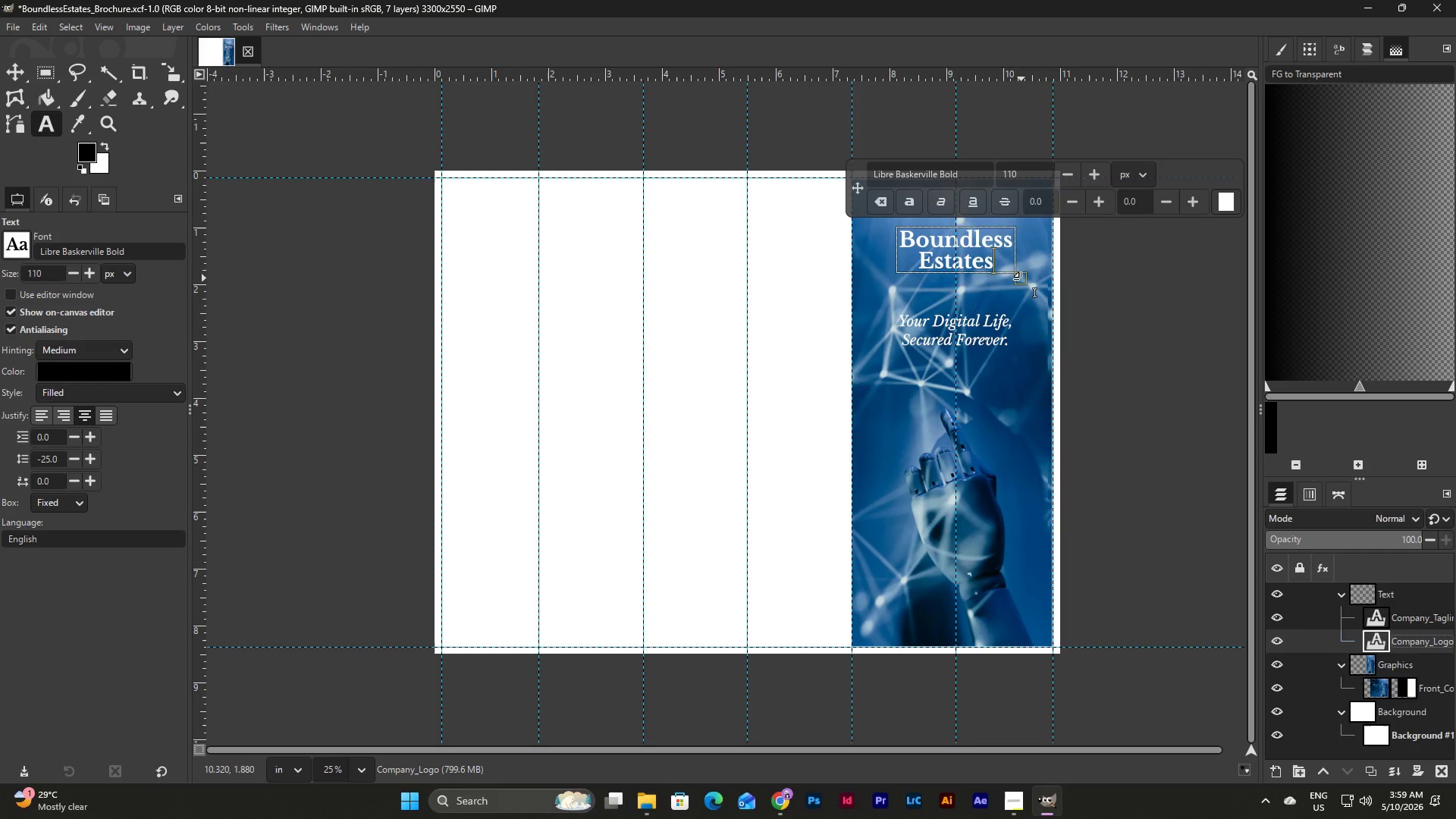 
left_click([1006, 255])
 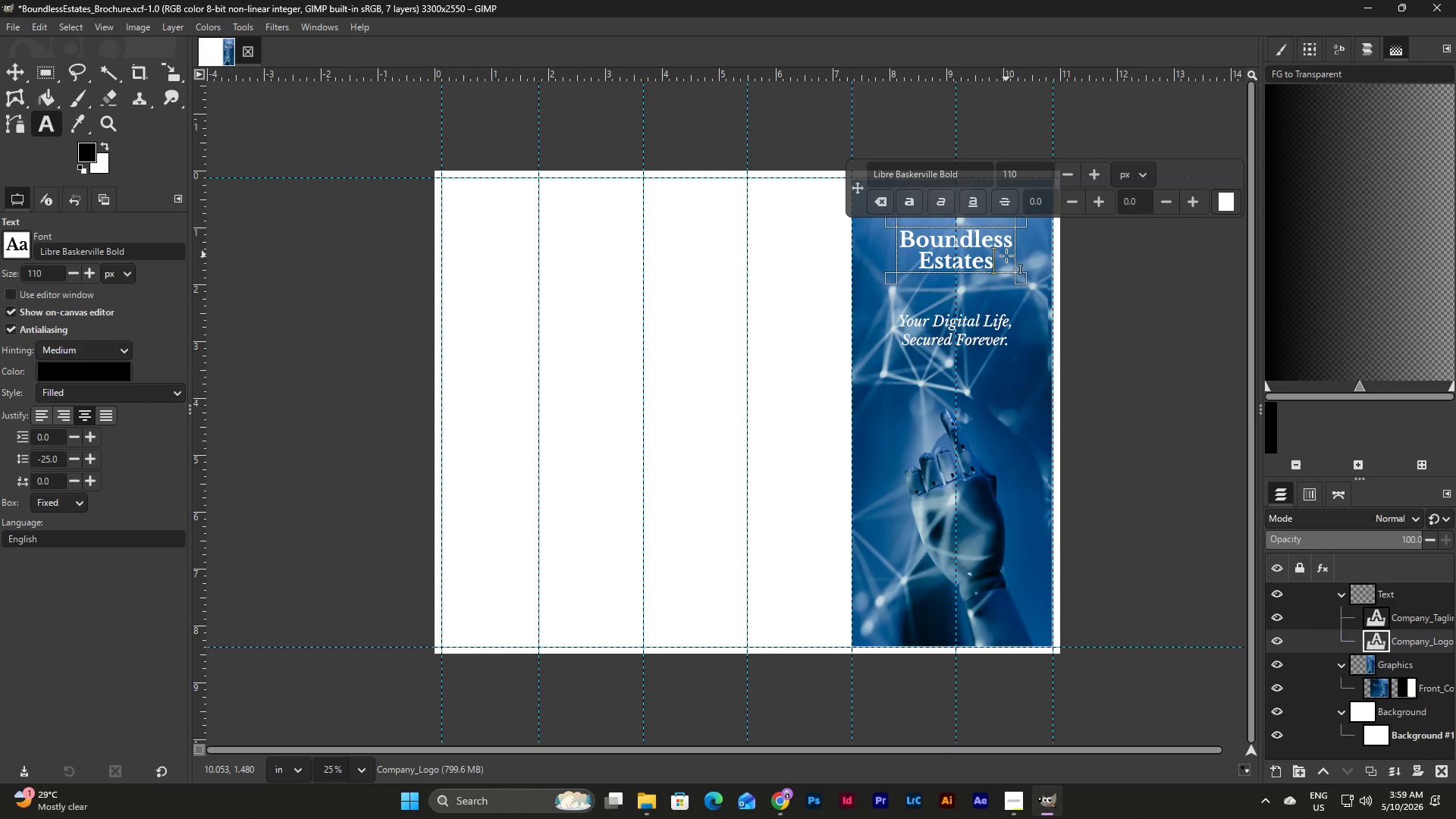 
left_click_drag(start_coordinate=[1006, 256], to_coordinate=[878, 248])
 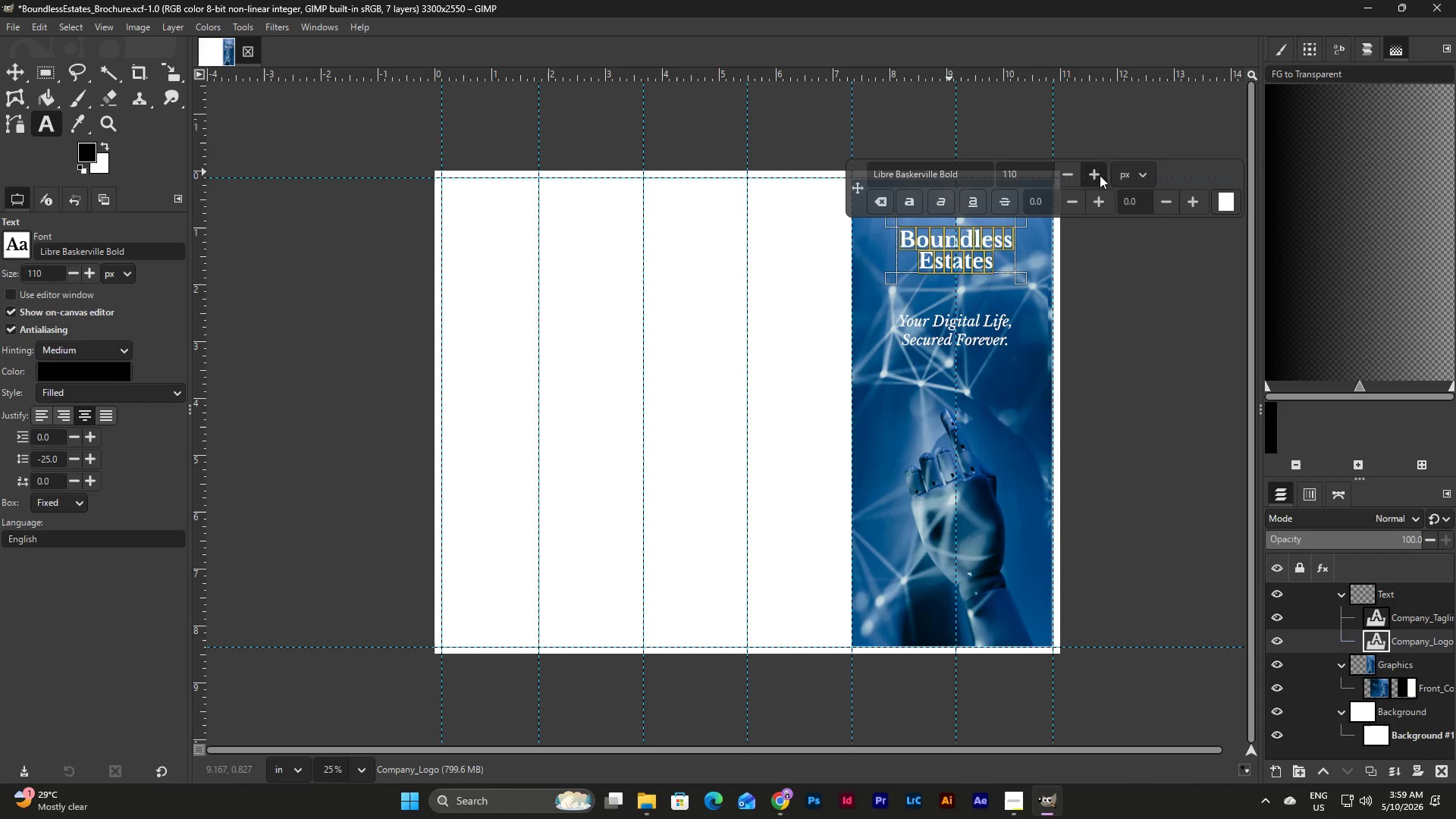 
double_click([1100, 175])
 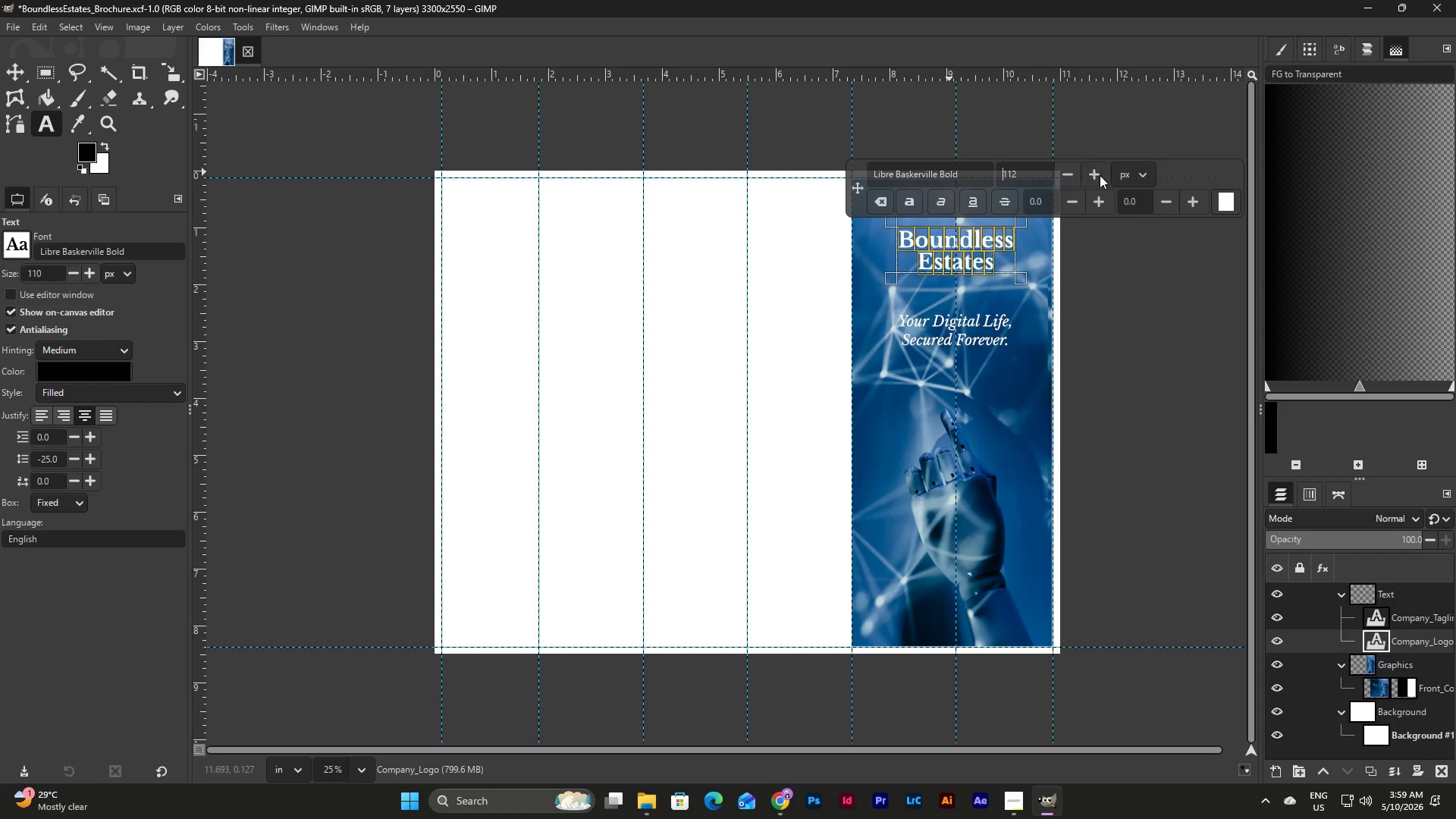 
triple_click([1100, 175])
 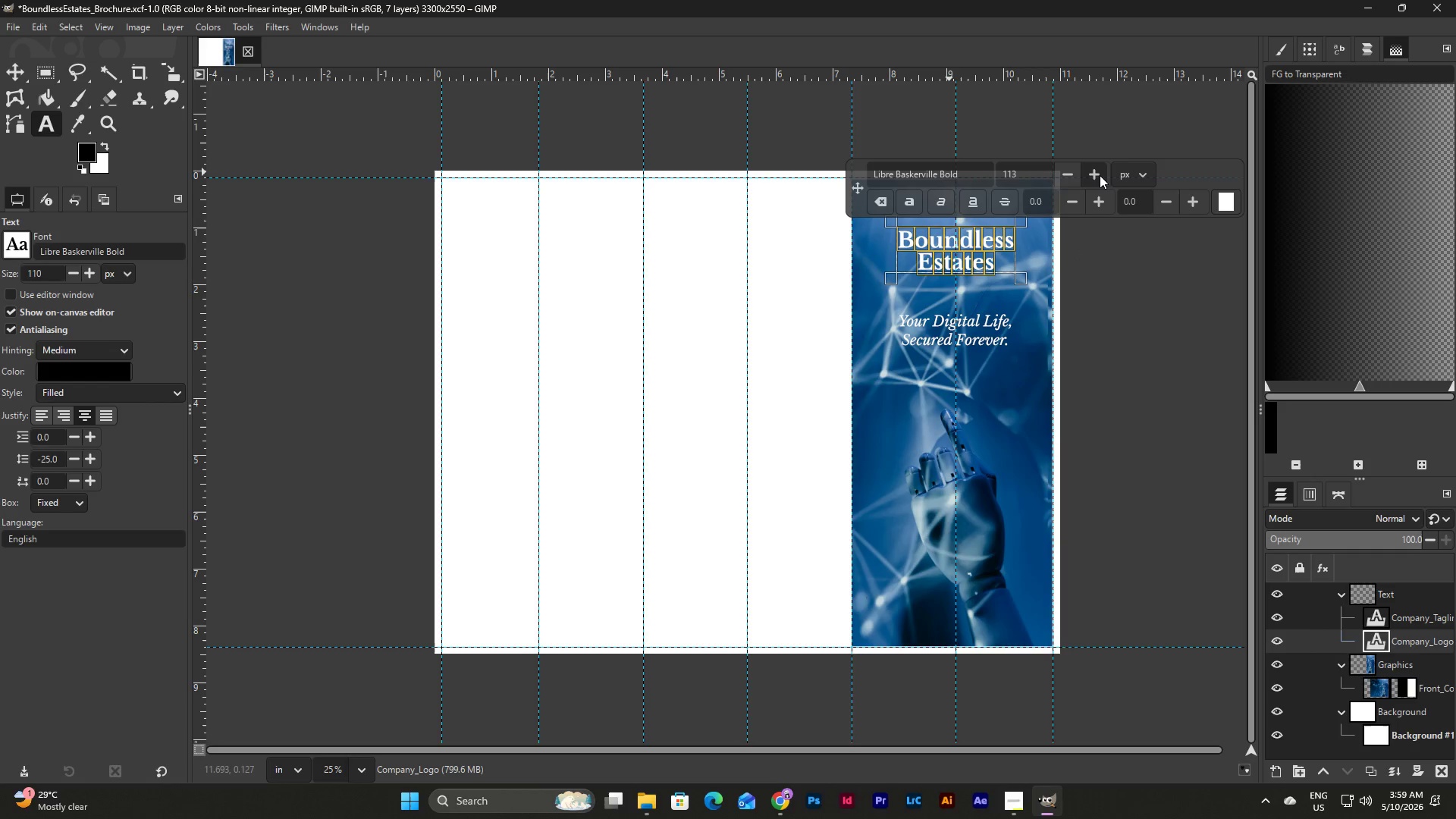 
triple_click([1100, 175])
 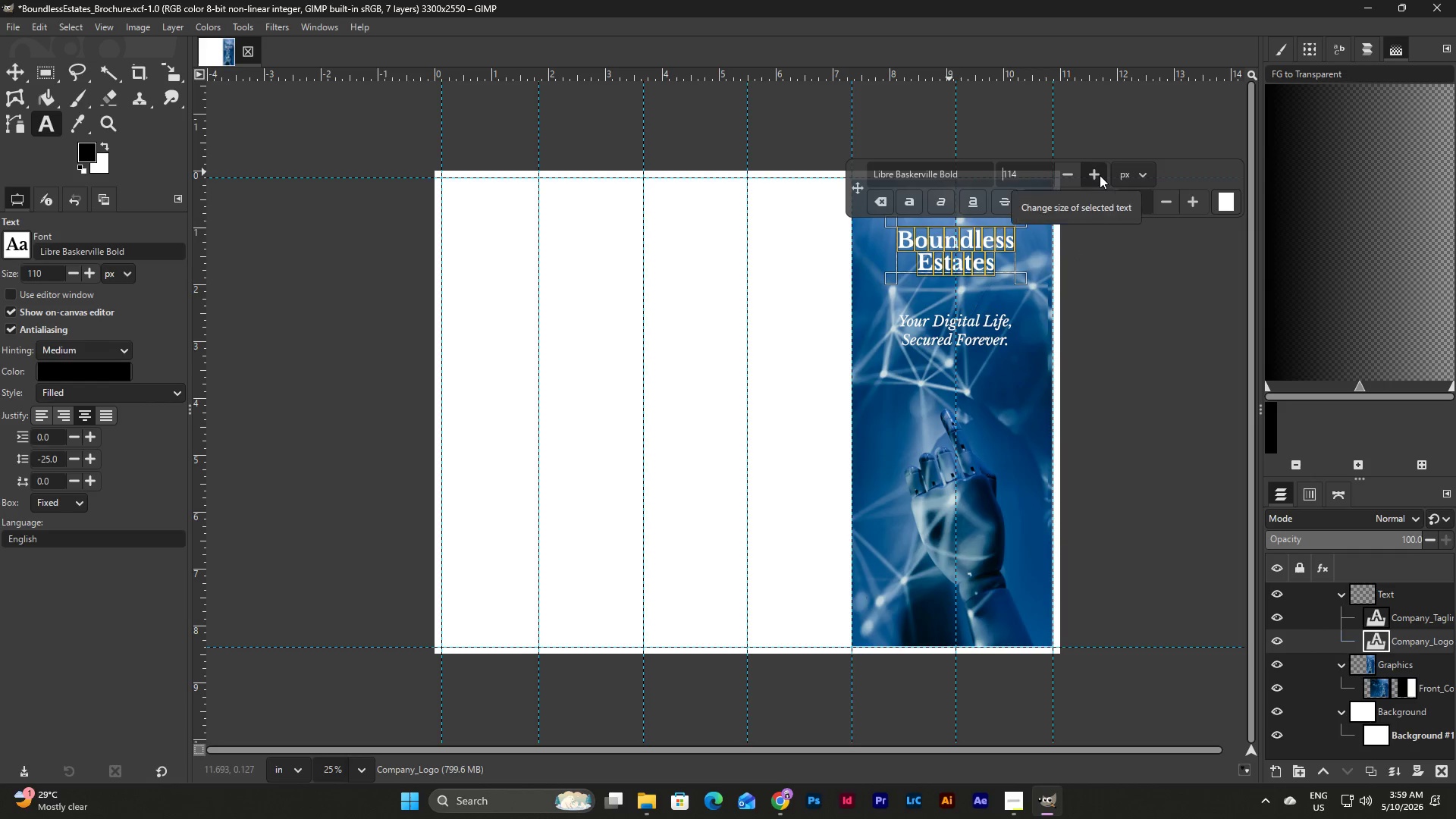 
double_click([1100, 175])
 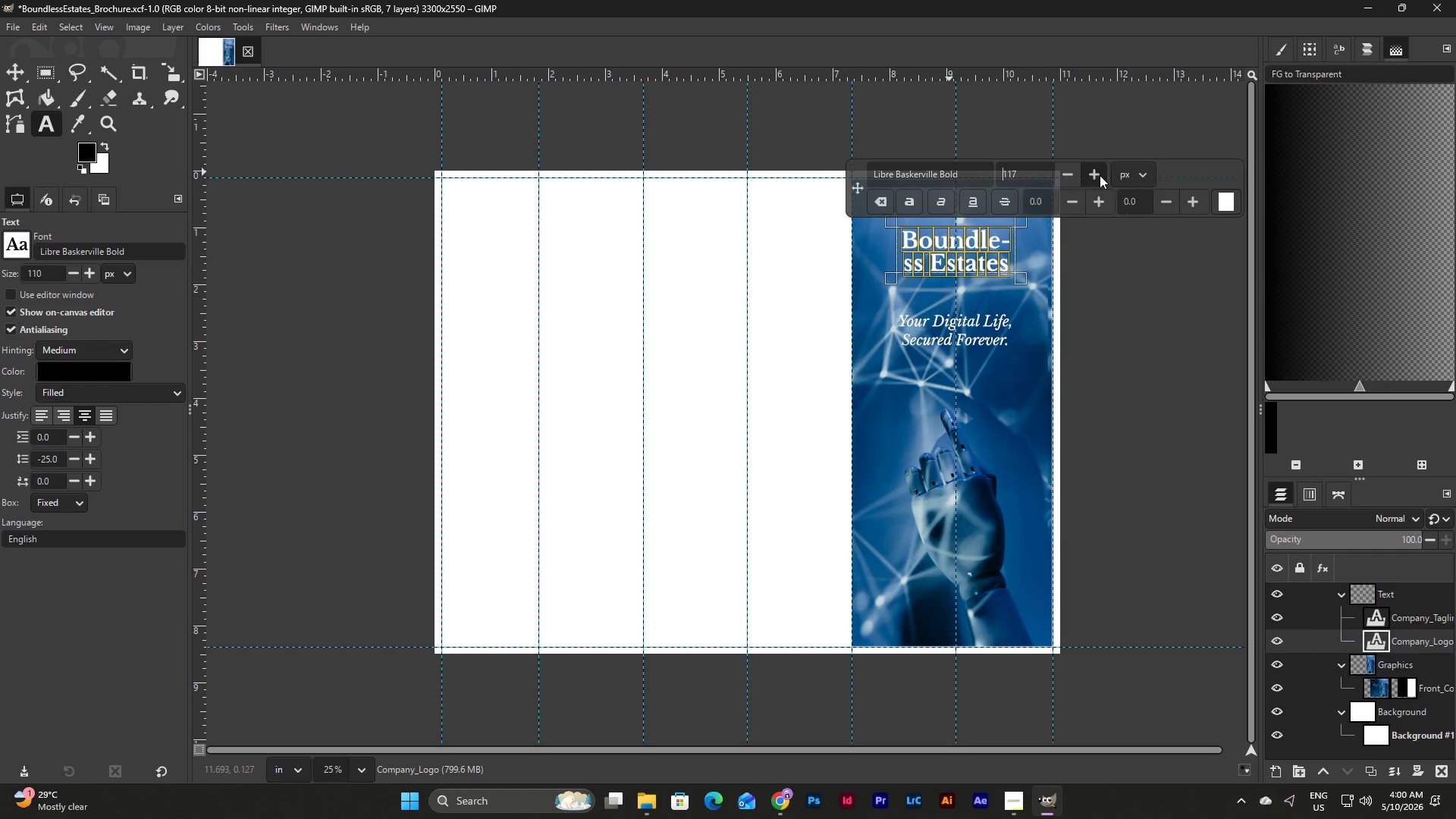 
double_click([1100, 175])
 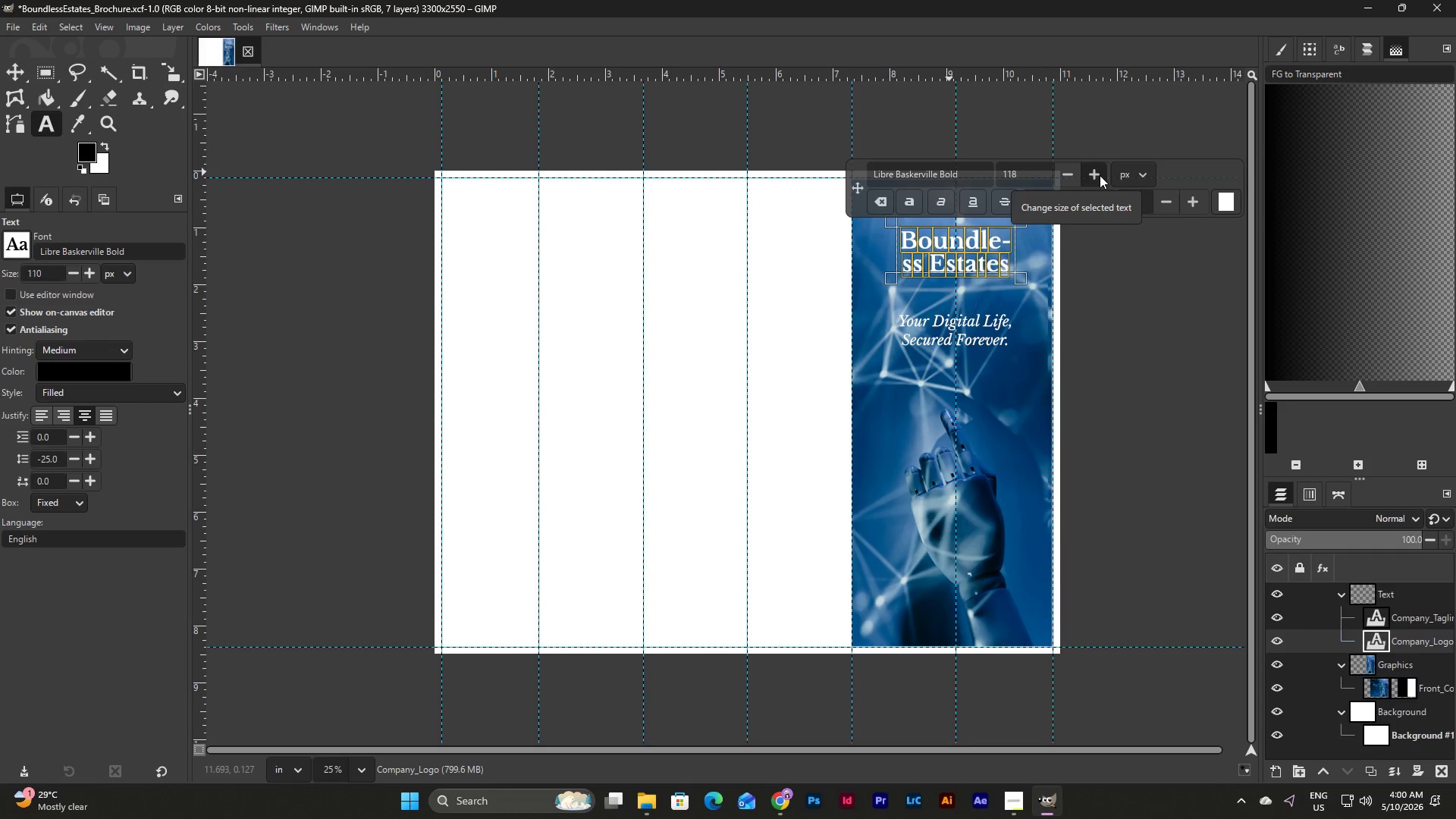 
triple_click([1100, 175])
 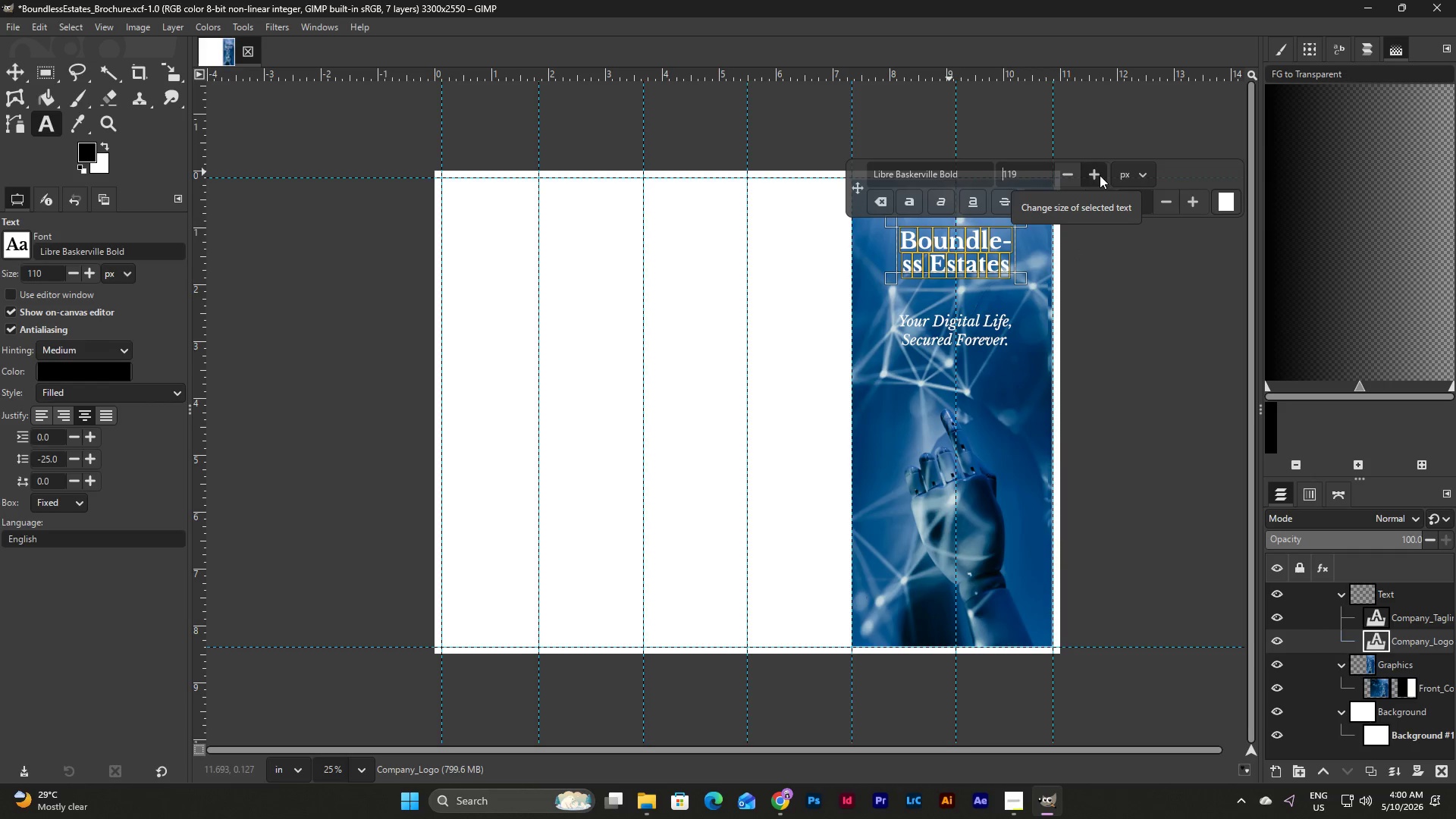 
left_click([1100, 175])
 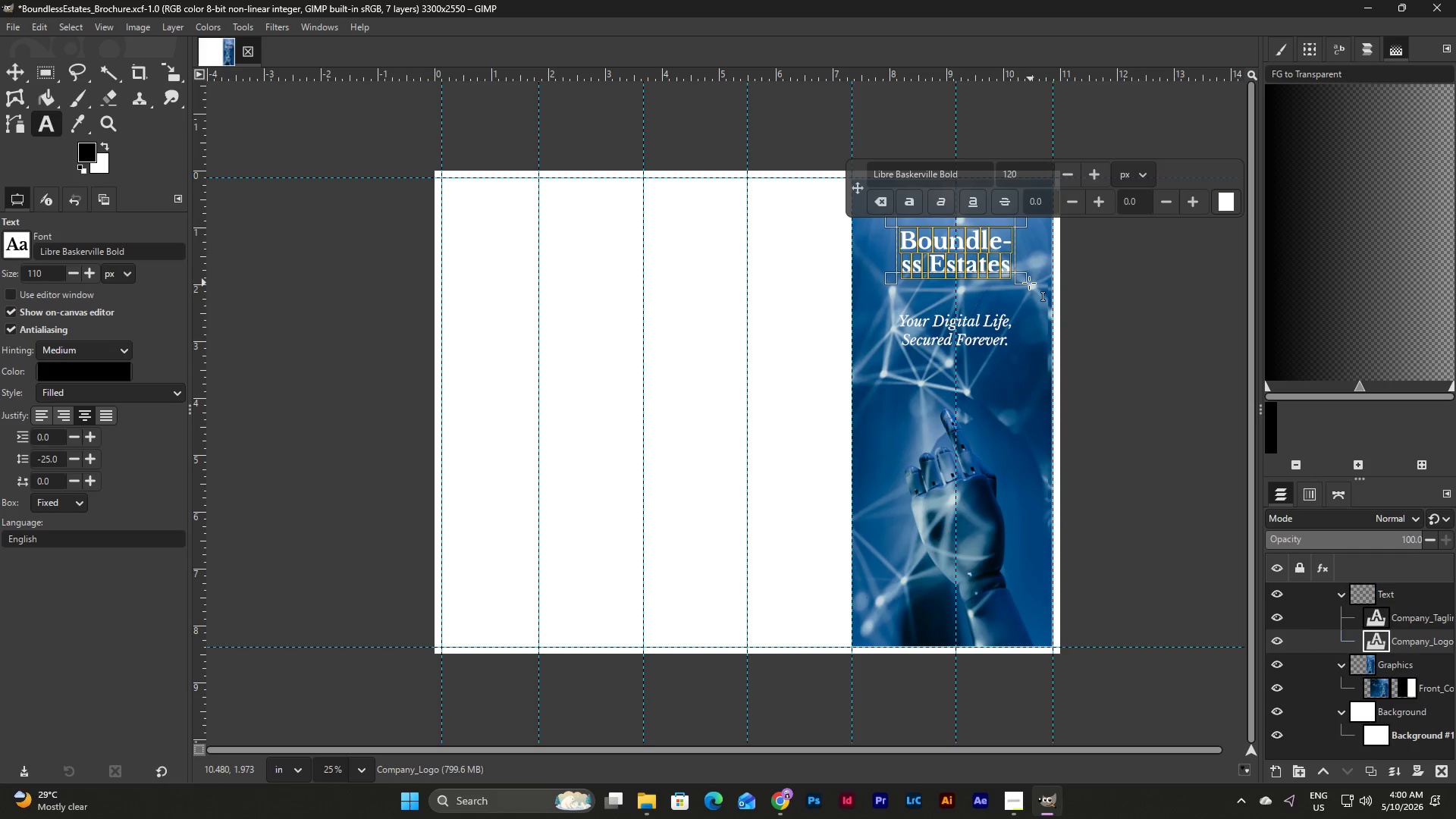 
left_click_drag(start_coordinate=[1021, 279], to_coordinate=[1034, 286])
 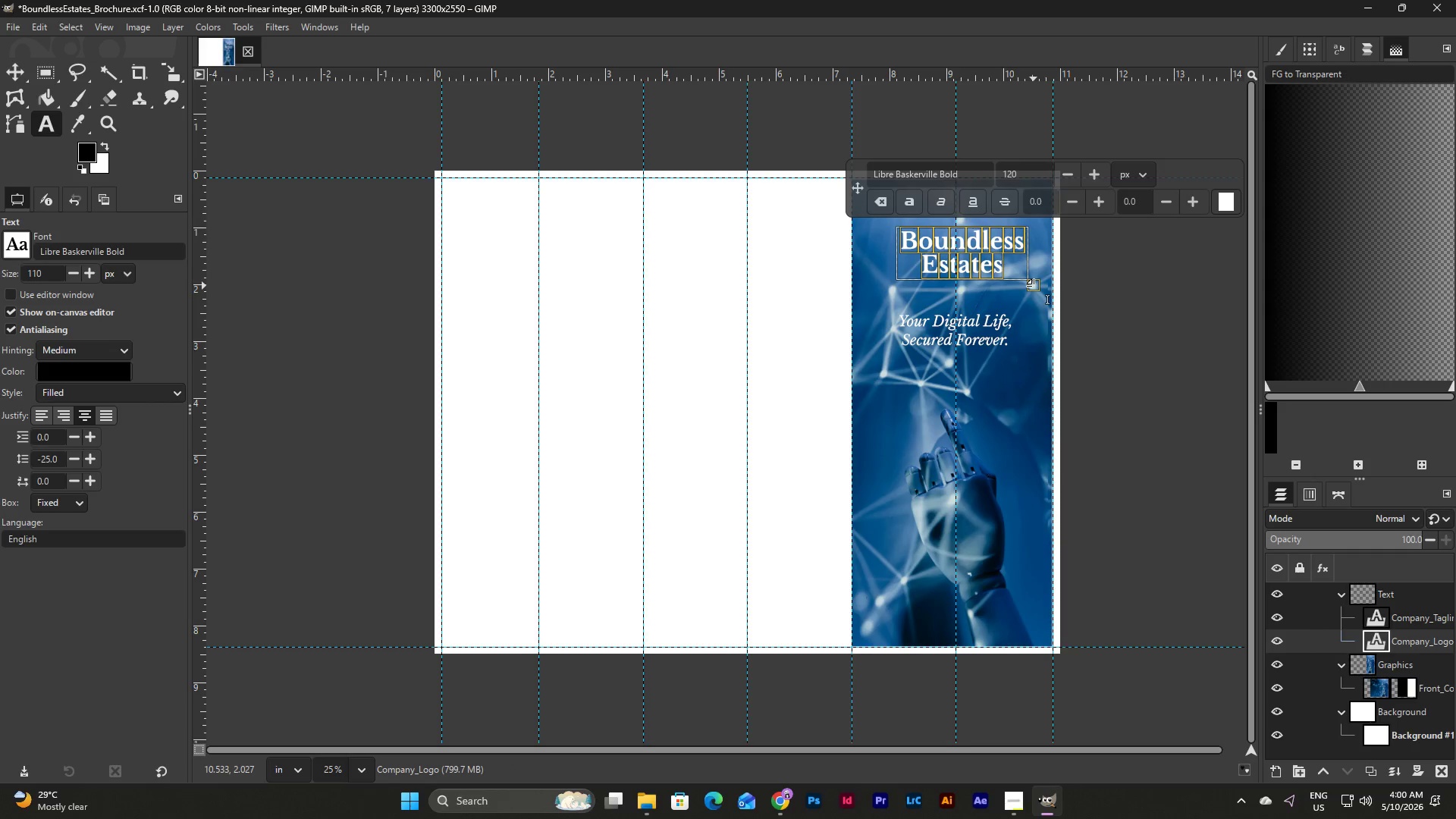 
left_click_drag(start_coordinate=[1034, 286], to_coordinate=[1042, 290])
 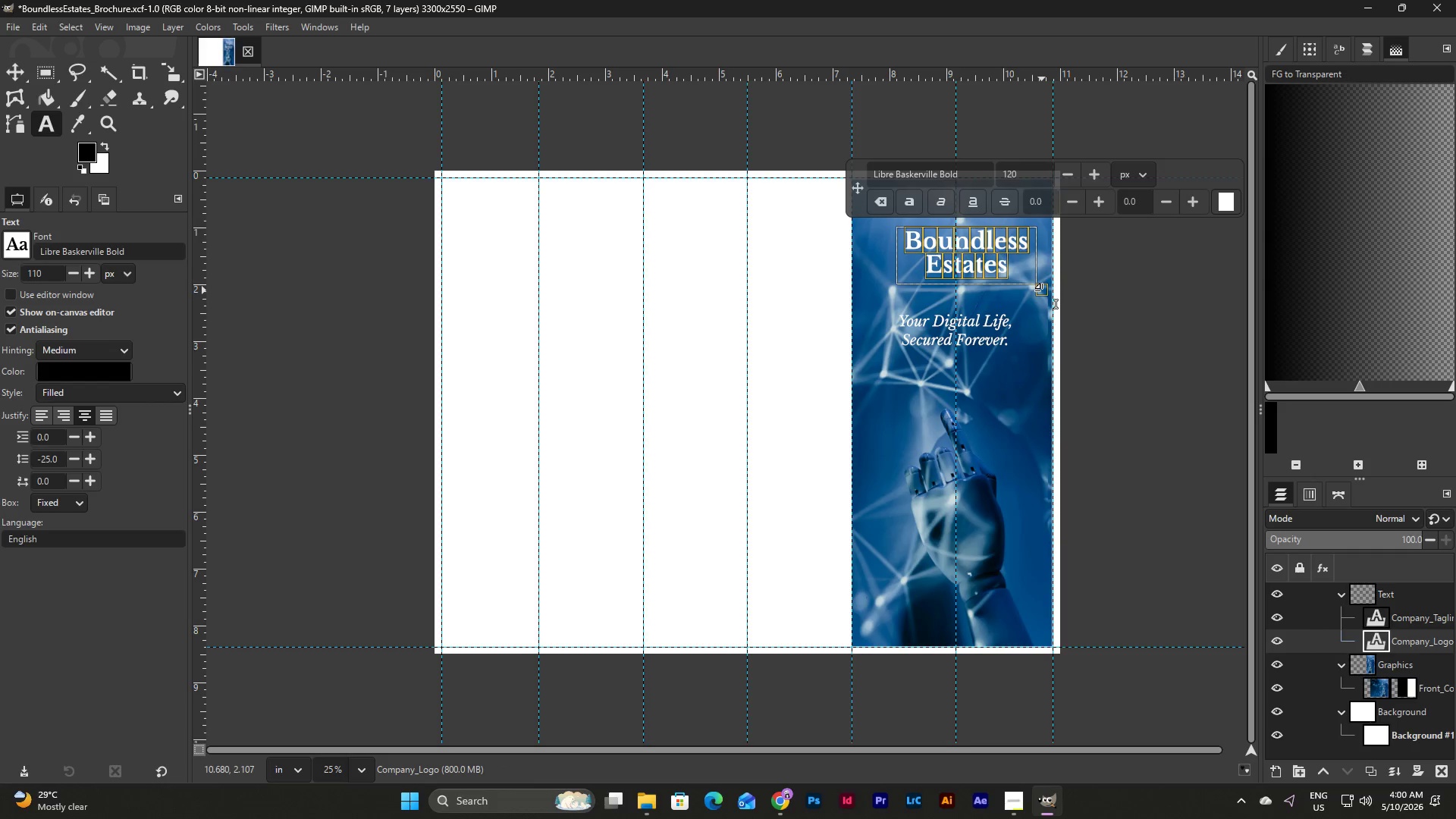 
left_click_drag(start_coordinate=[1042, 290], to_coordinate=[1041, 287])
 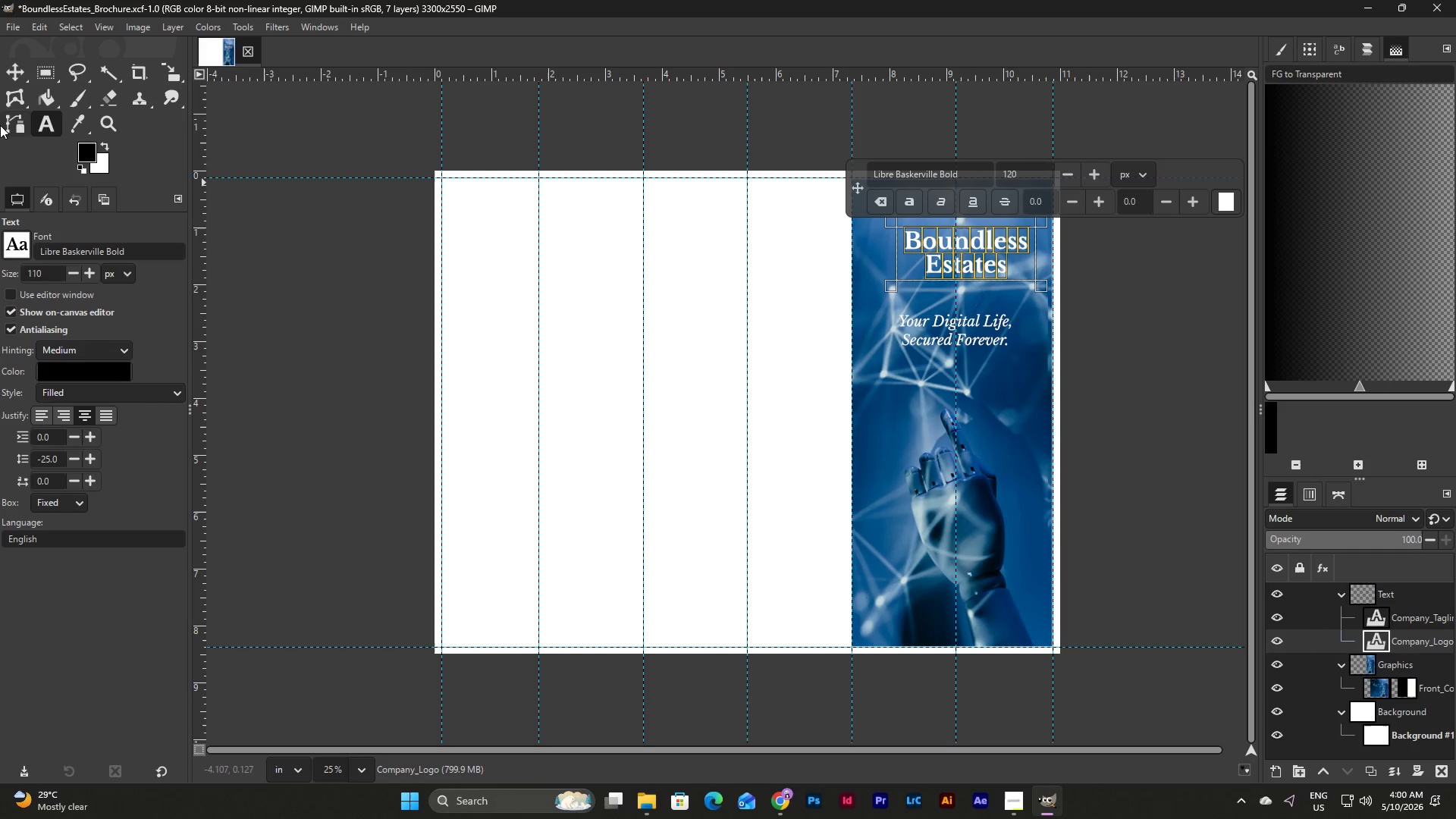 
left_click([14, 74])
 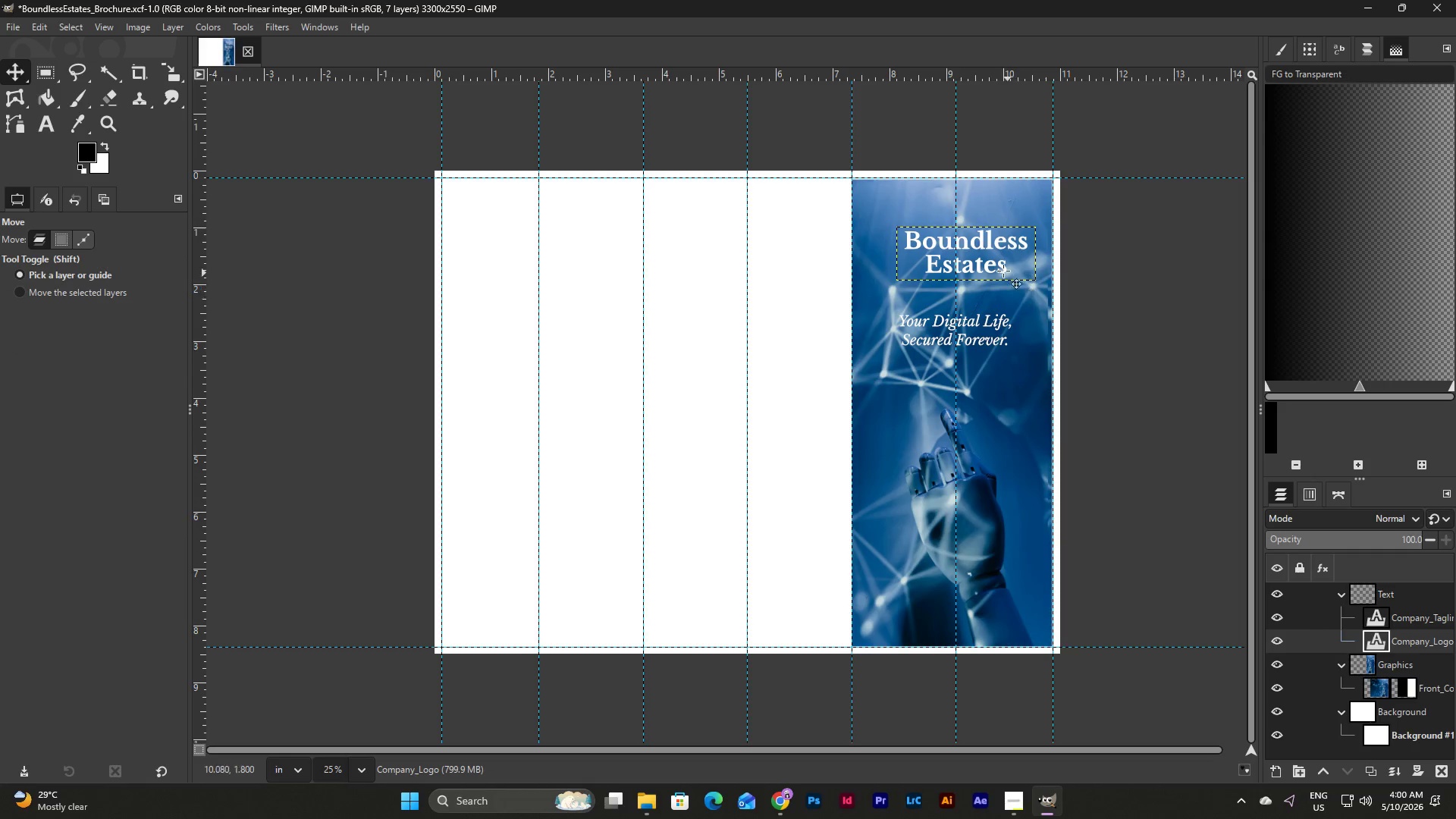 
left_click_drag(start_coordinate=[996, 263], to_coordinate=[988, 265])
 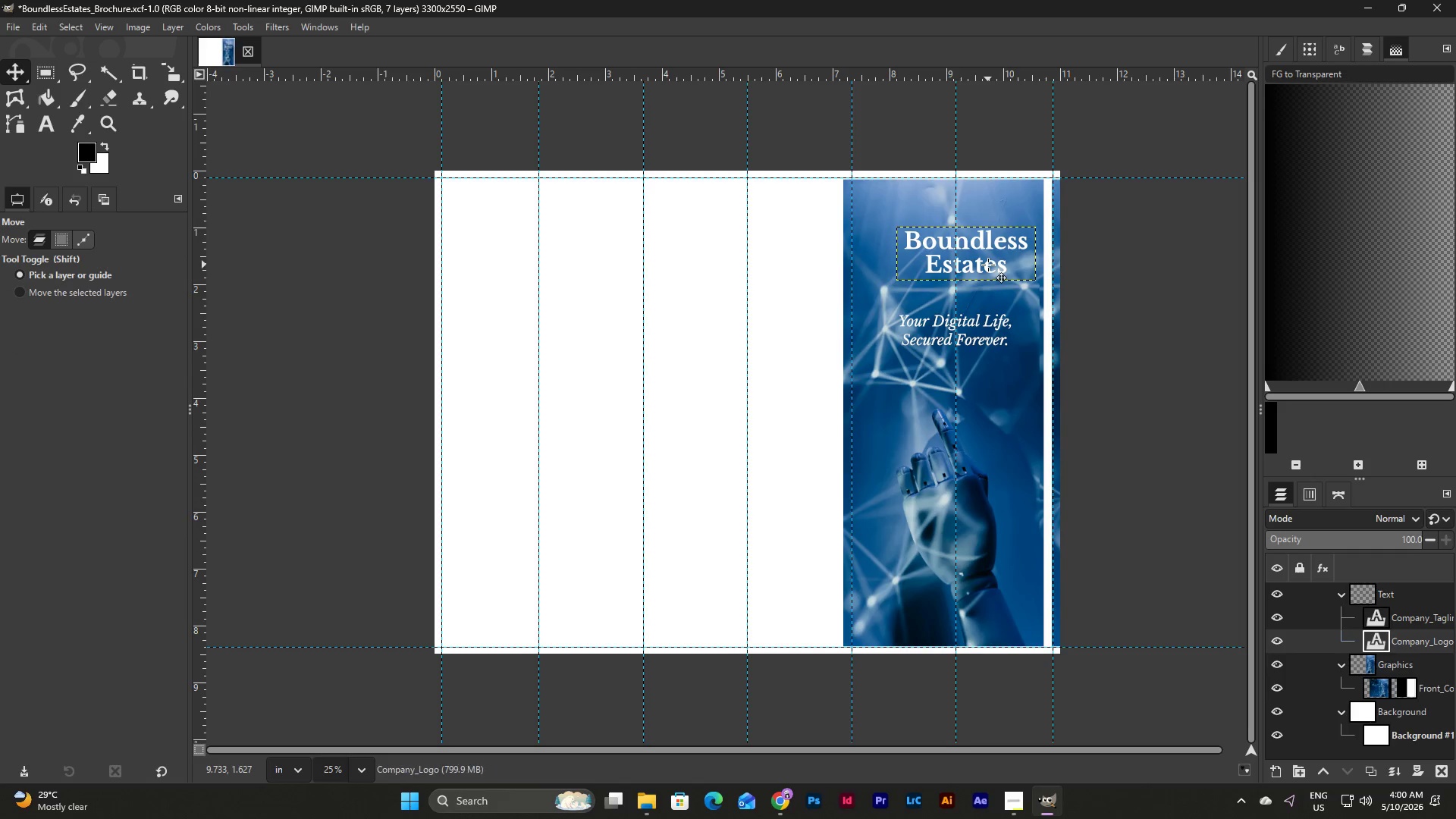 
key(Control+Z)
 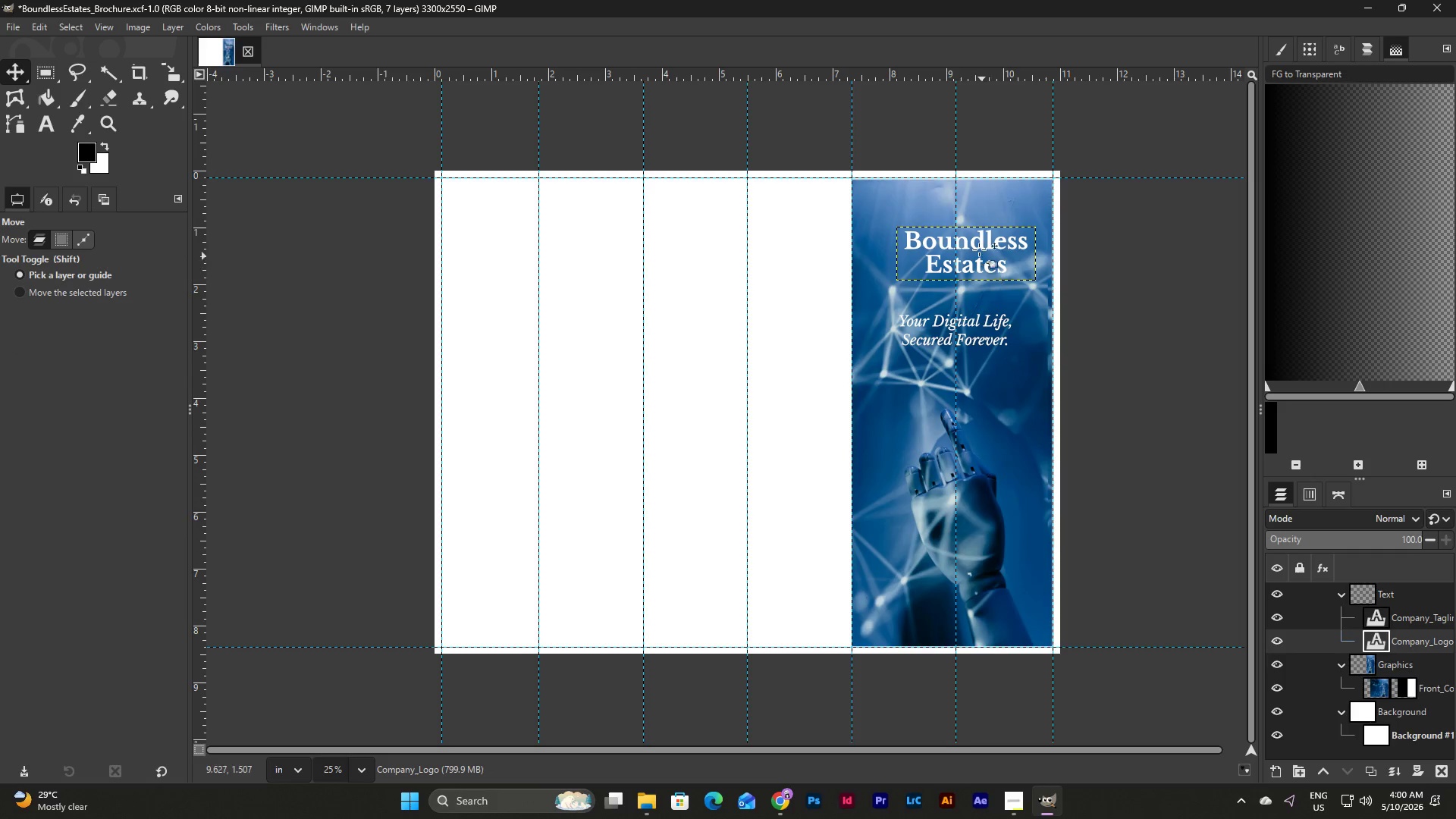 
left_click([979, 249])
 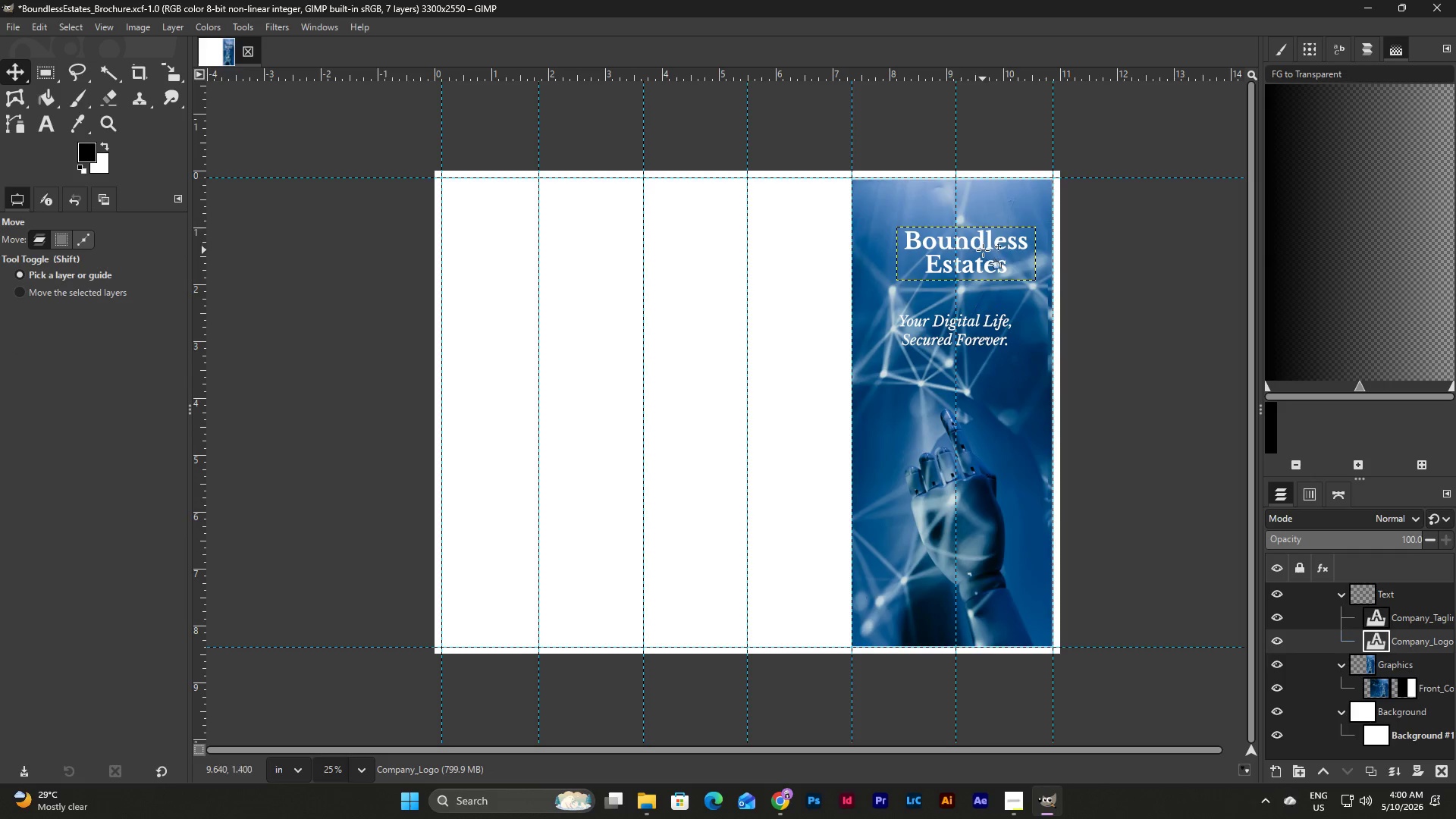 
left_click_drag(start_coordinate=[981, 249], to_coordinate=[975, 249])
 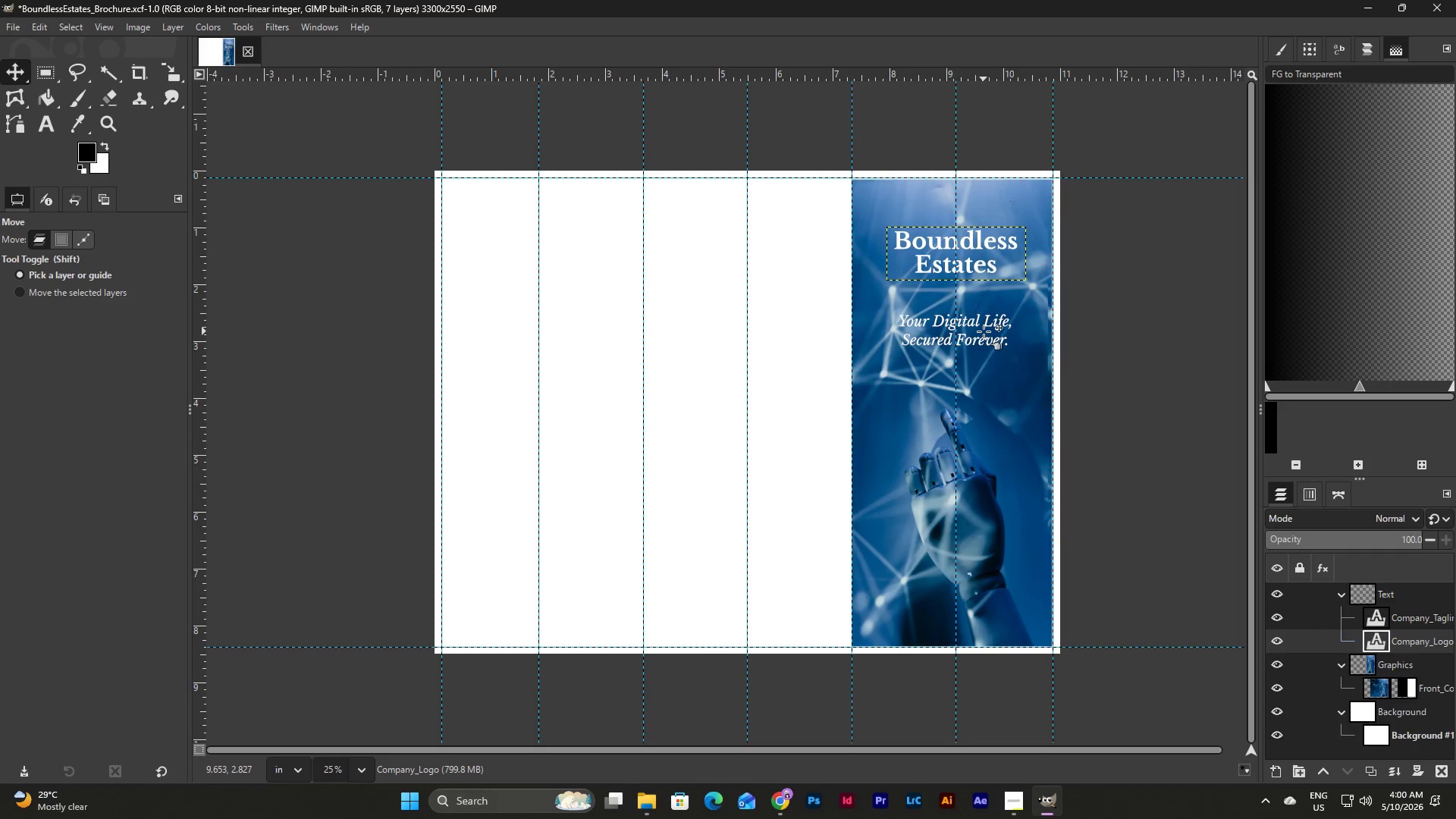 
left_click([980, 321])
 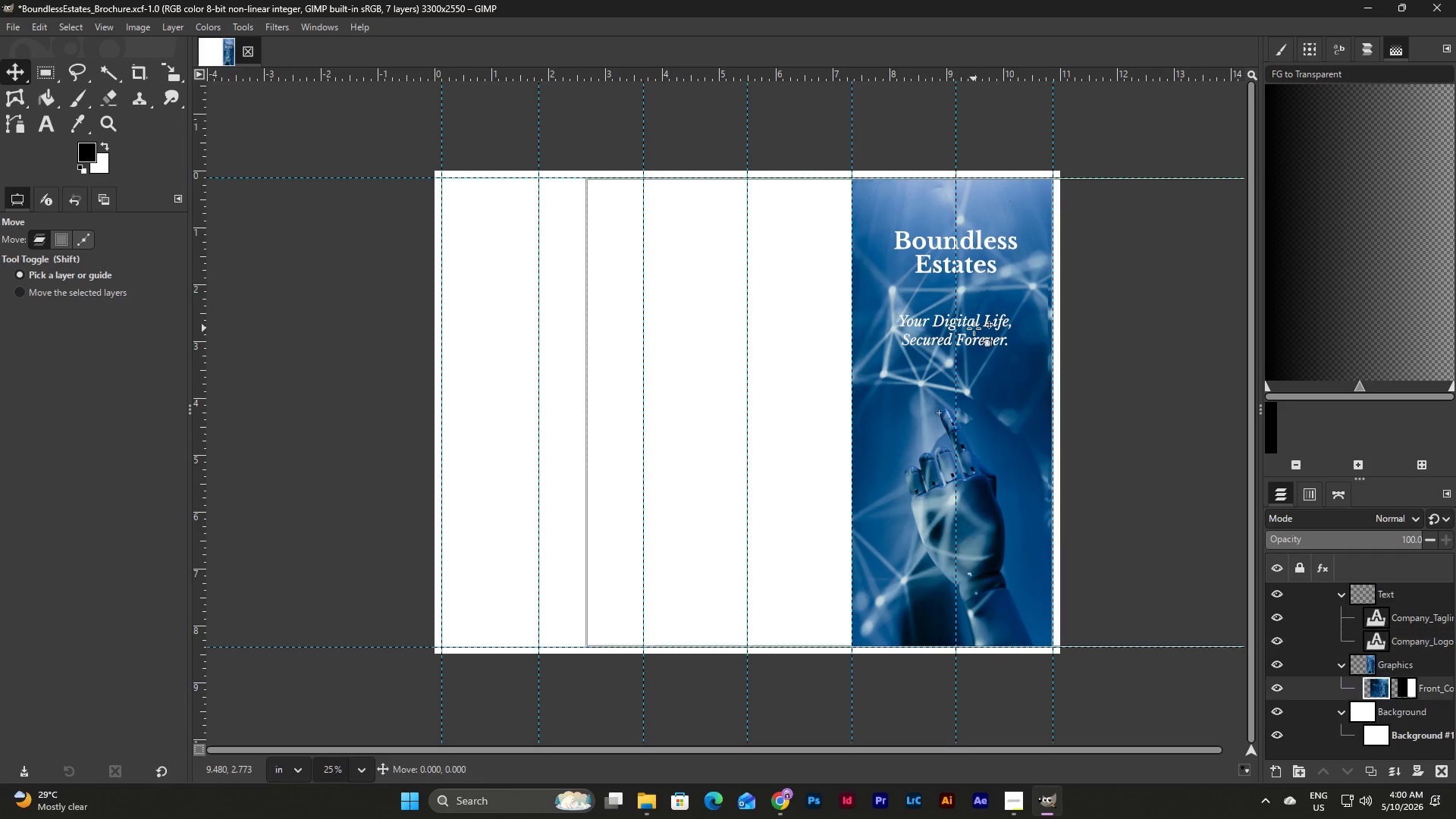 
left_click([974, 328])
 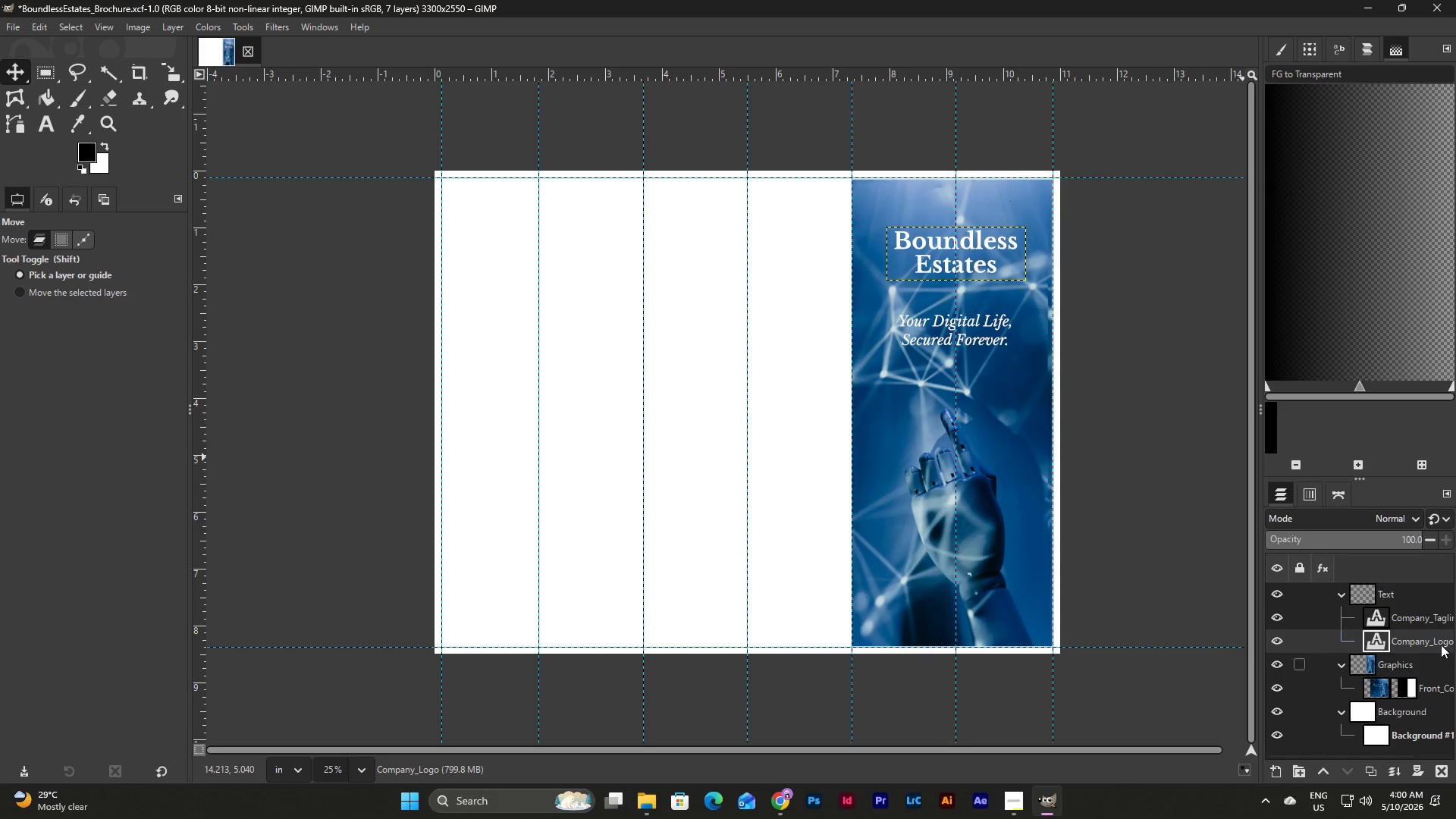 
left_click([1410, 610])
 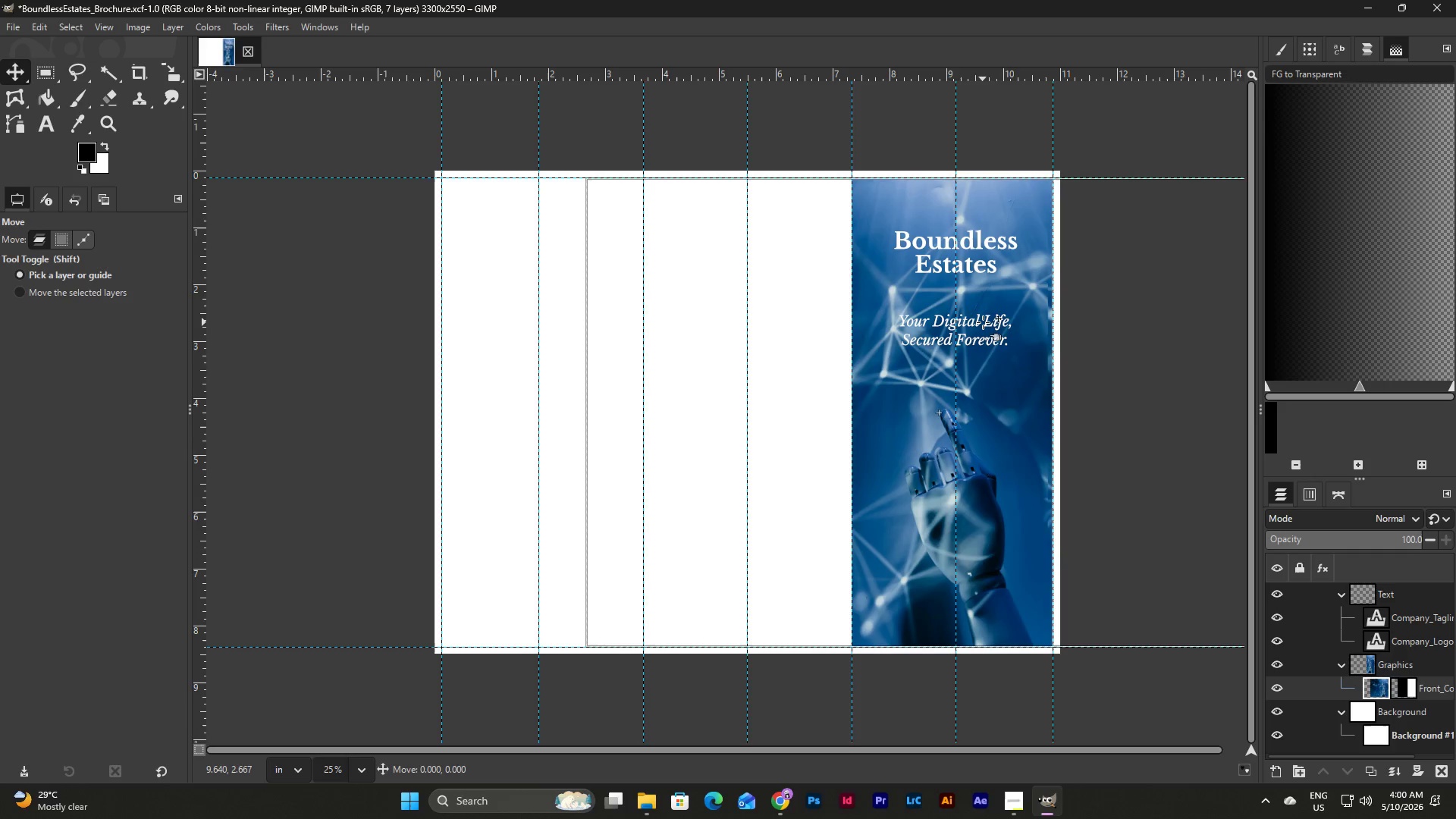 
left_click([983, 322])
 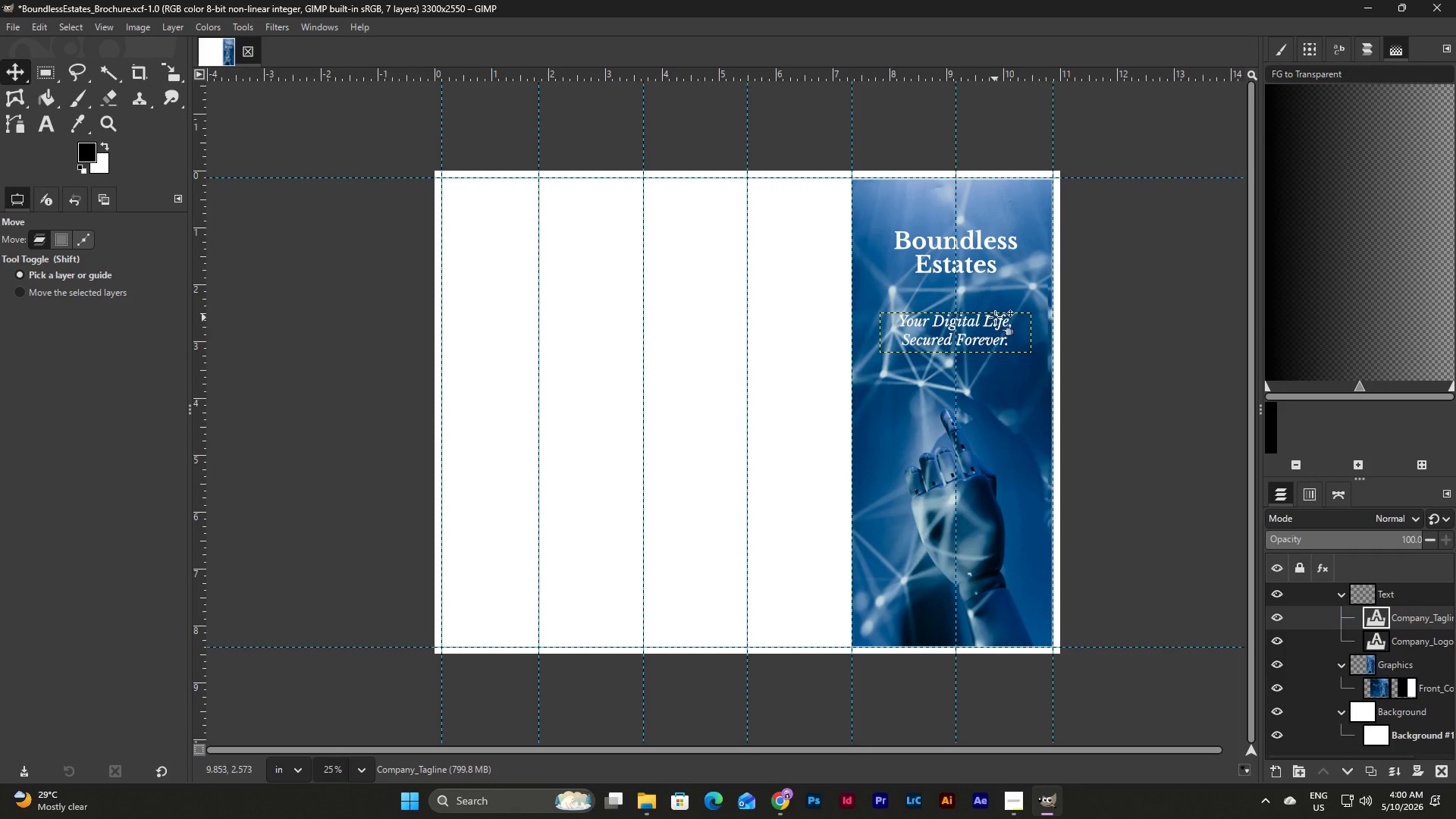 
left_click([995, 317])
 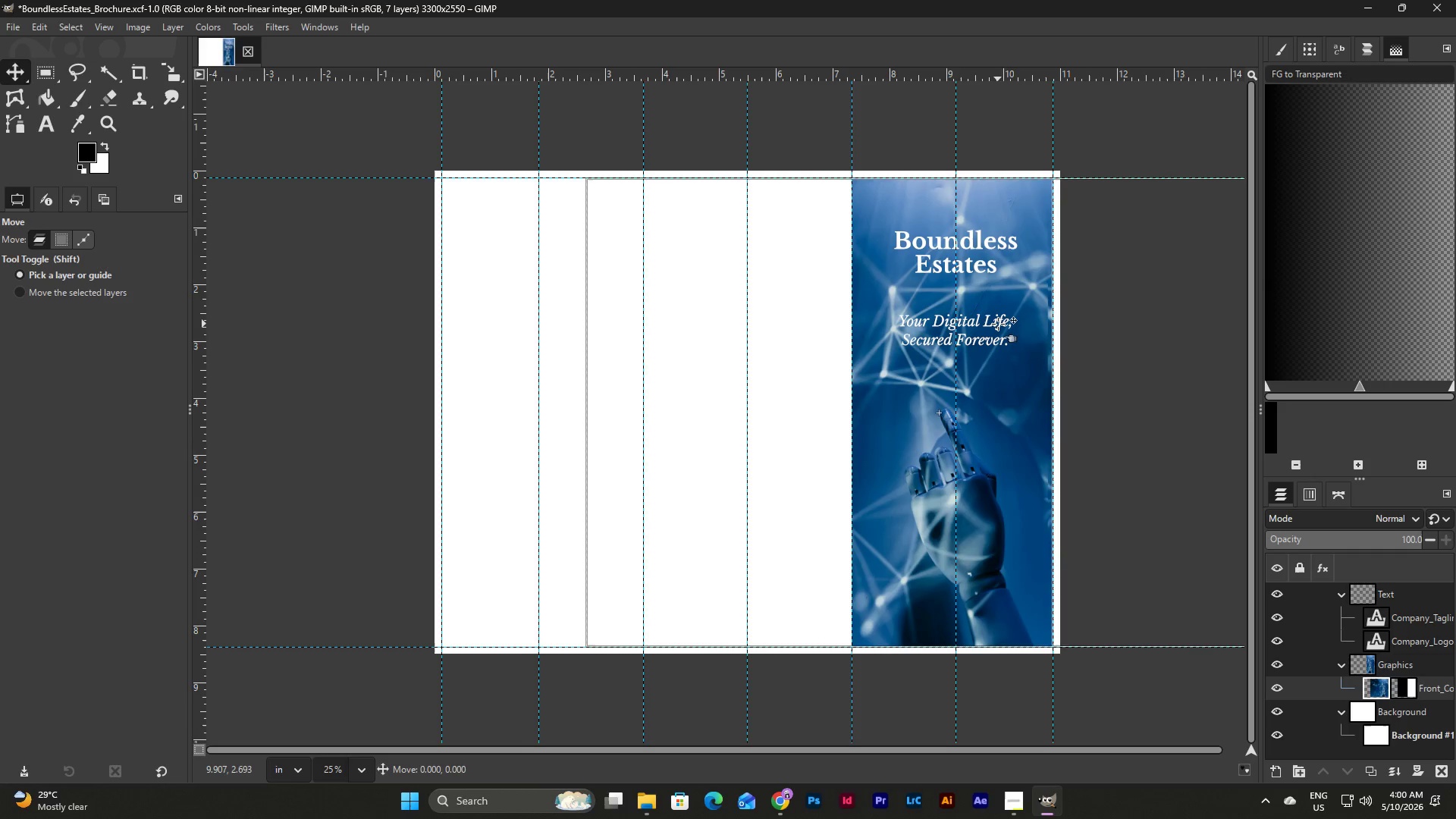 
left_click([998, 324])
 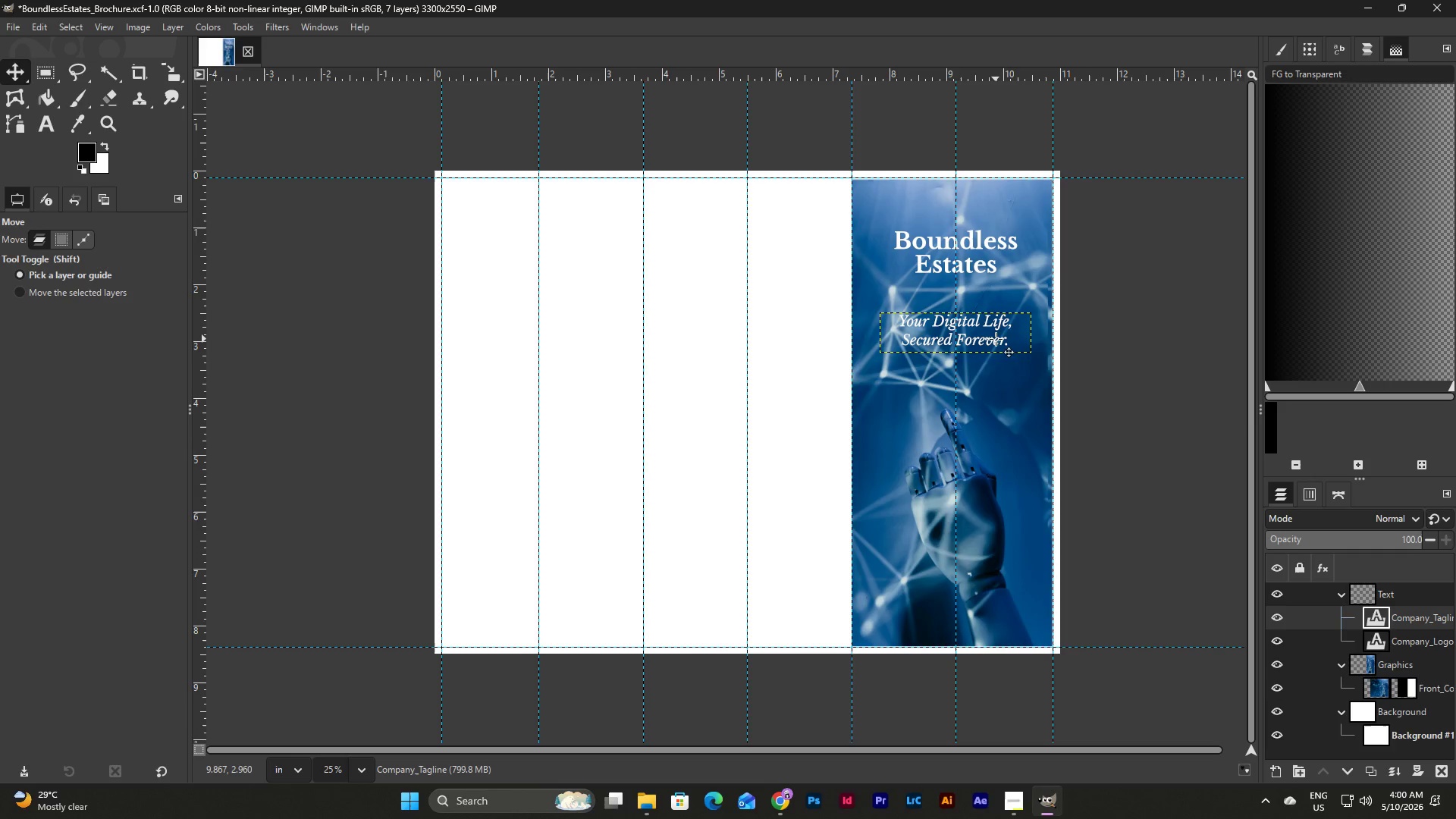 
left_click([996, 340])
 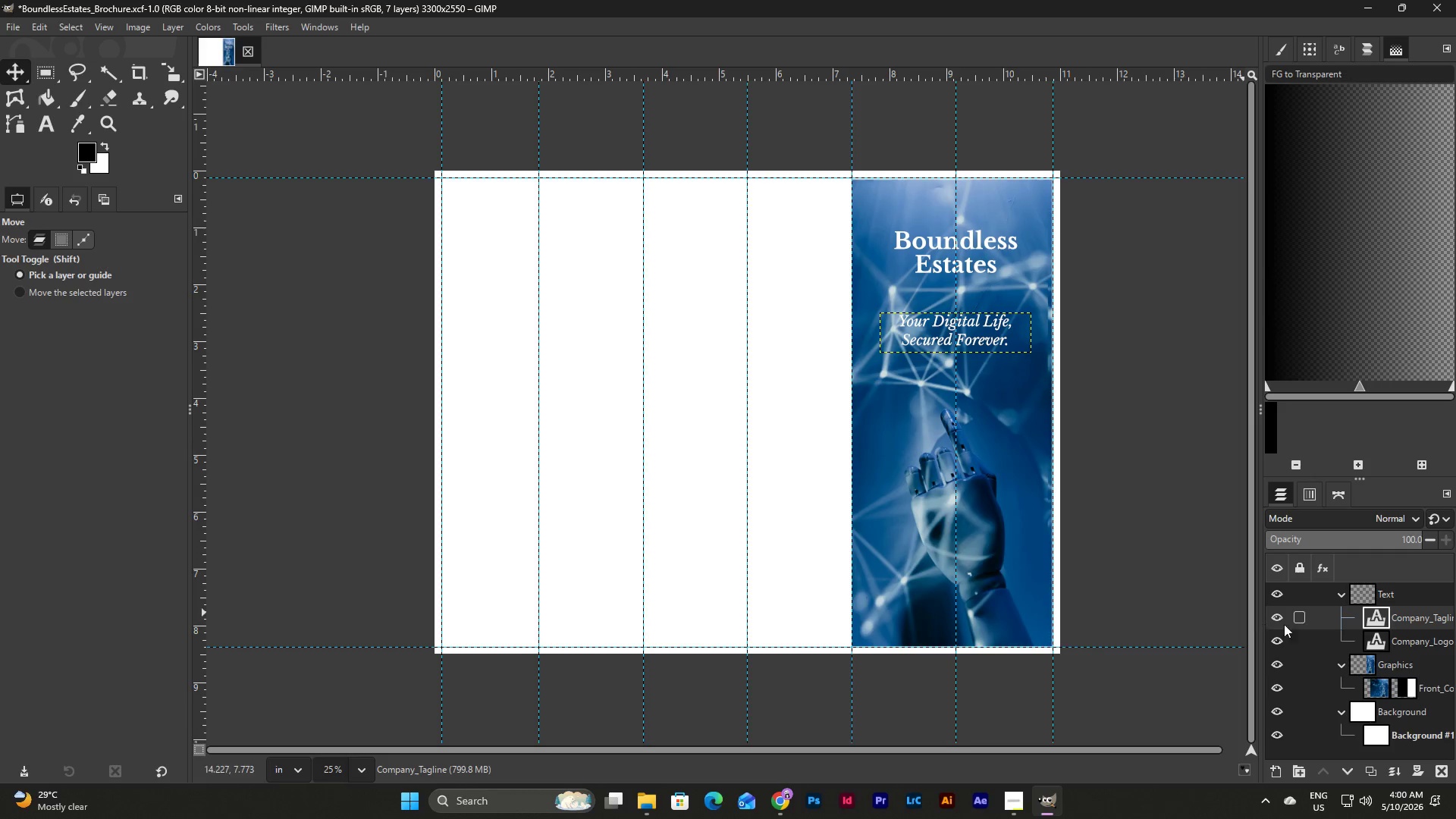 
scroll: coordinate [1345, 660], scroll_direction: down, amount: 3.0
 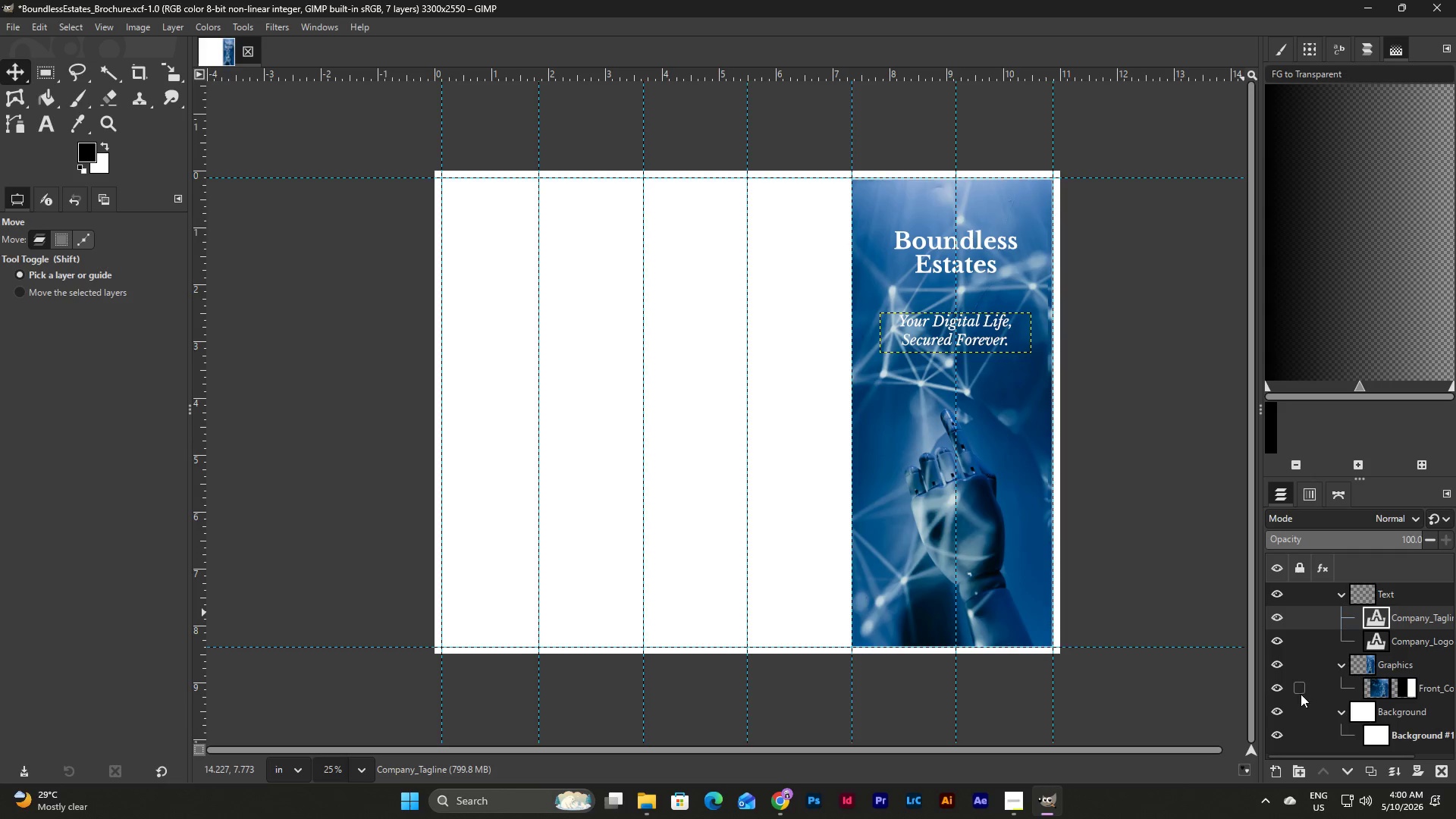 
left_click([1299, 687])
 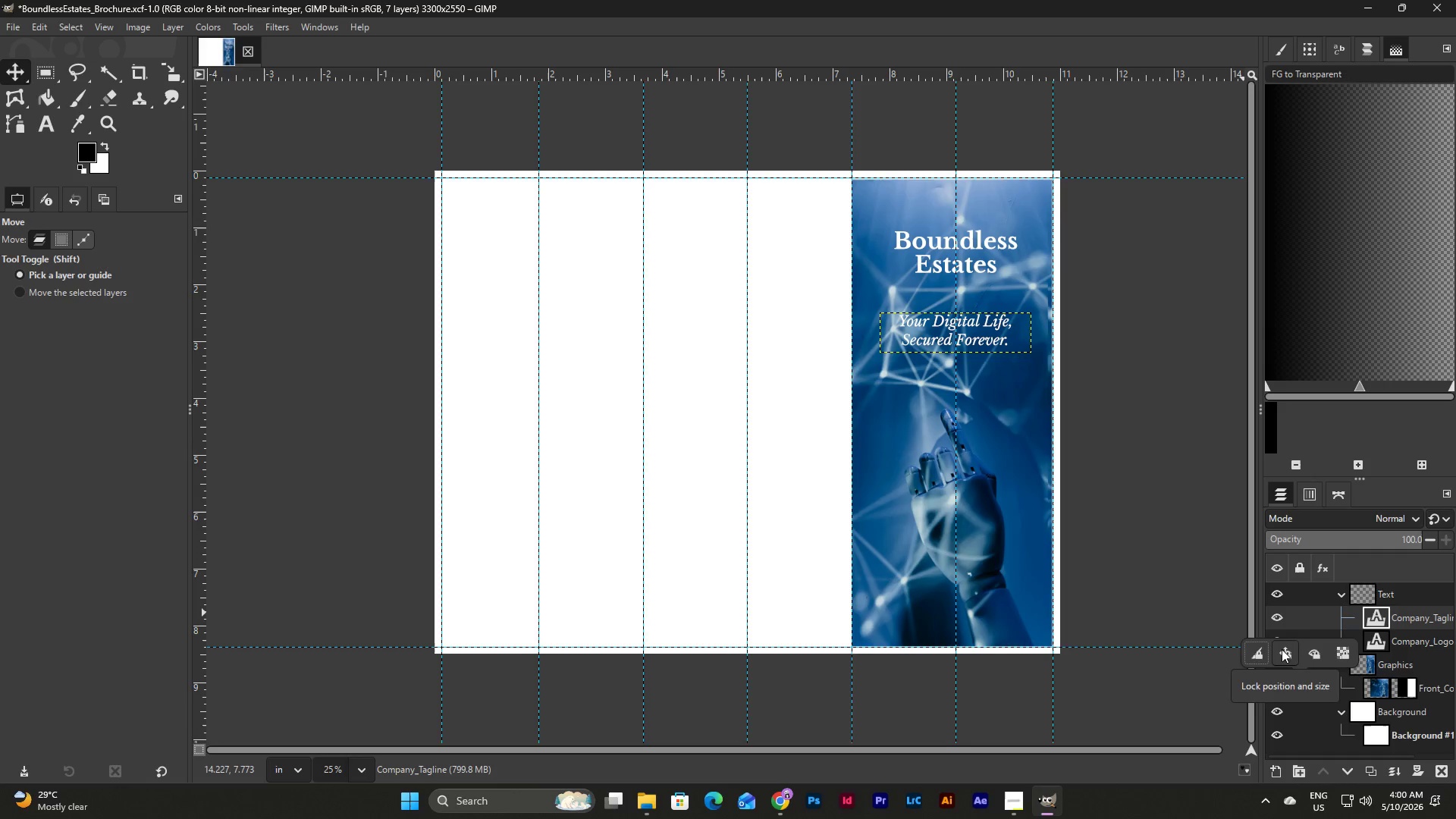 
left_click([1282, 649])
 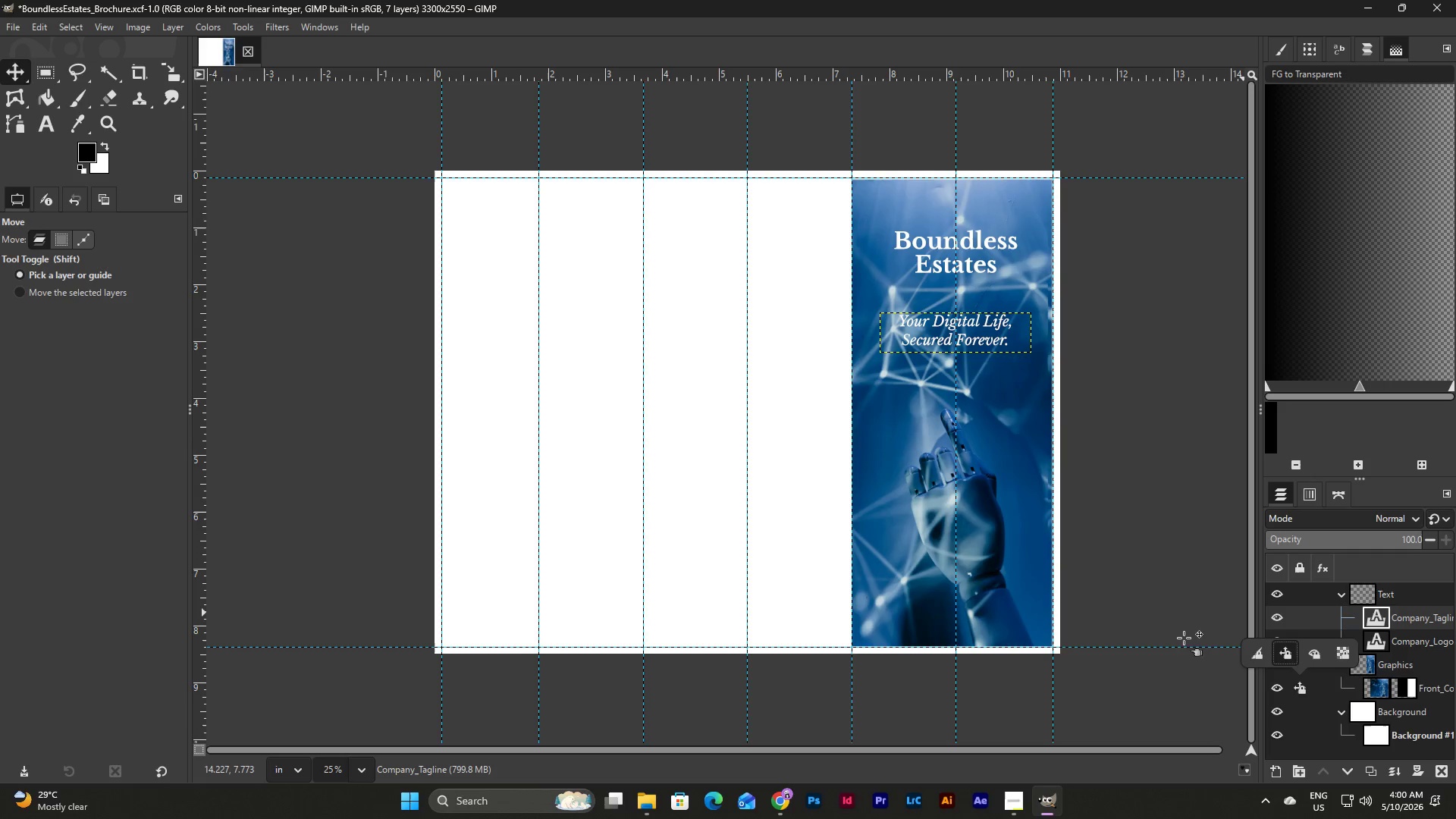 
wait(5.75)
 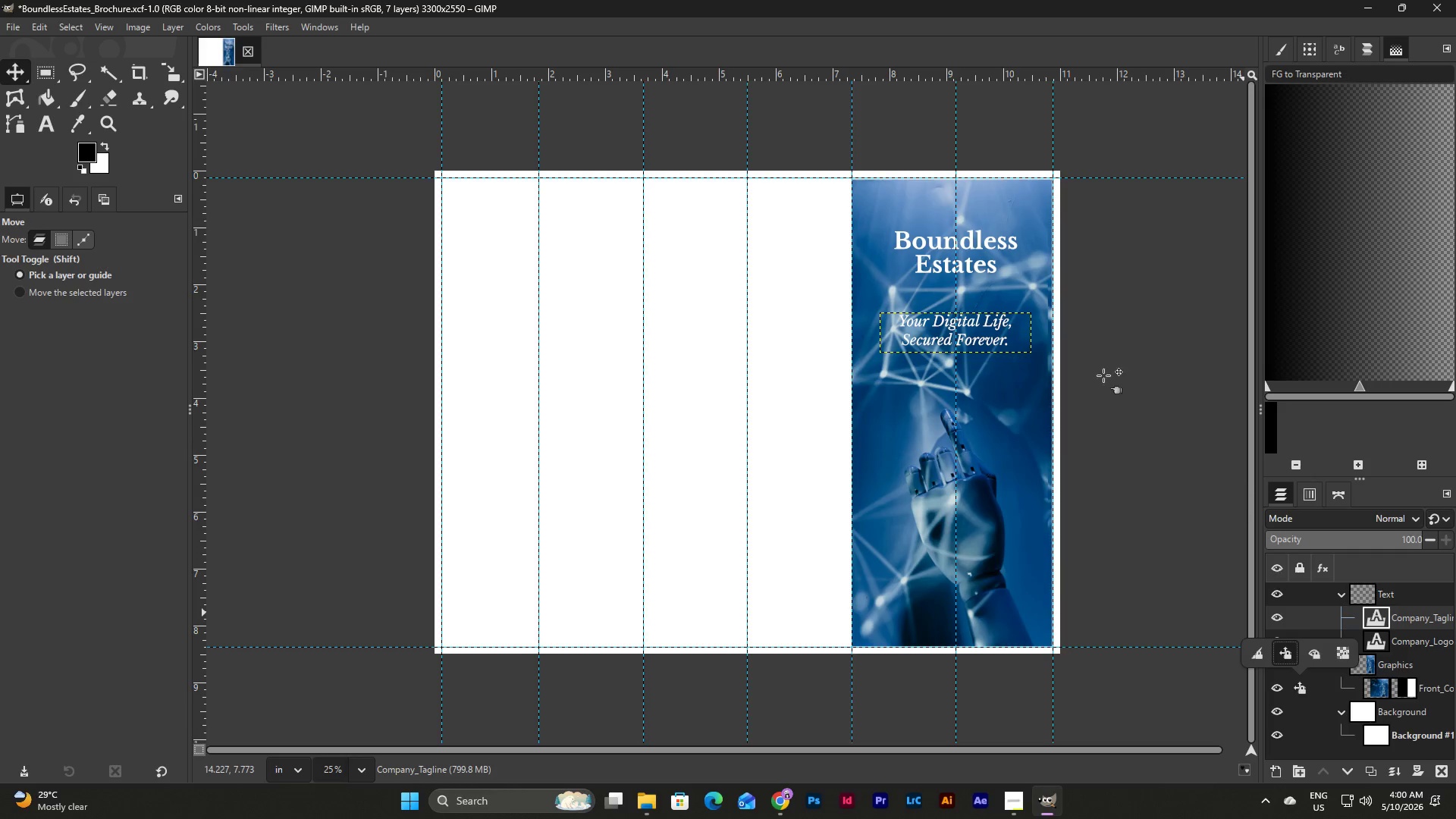 
left_click([924, 470])
 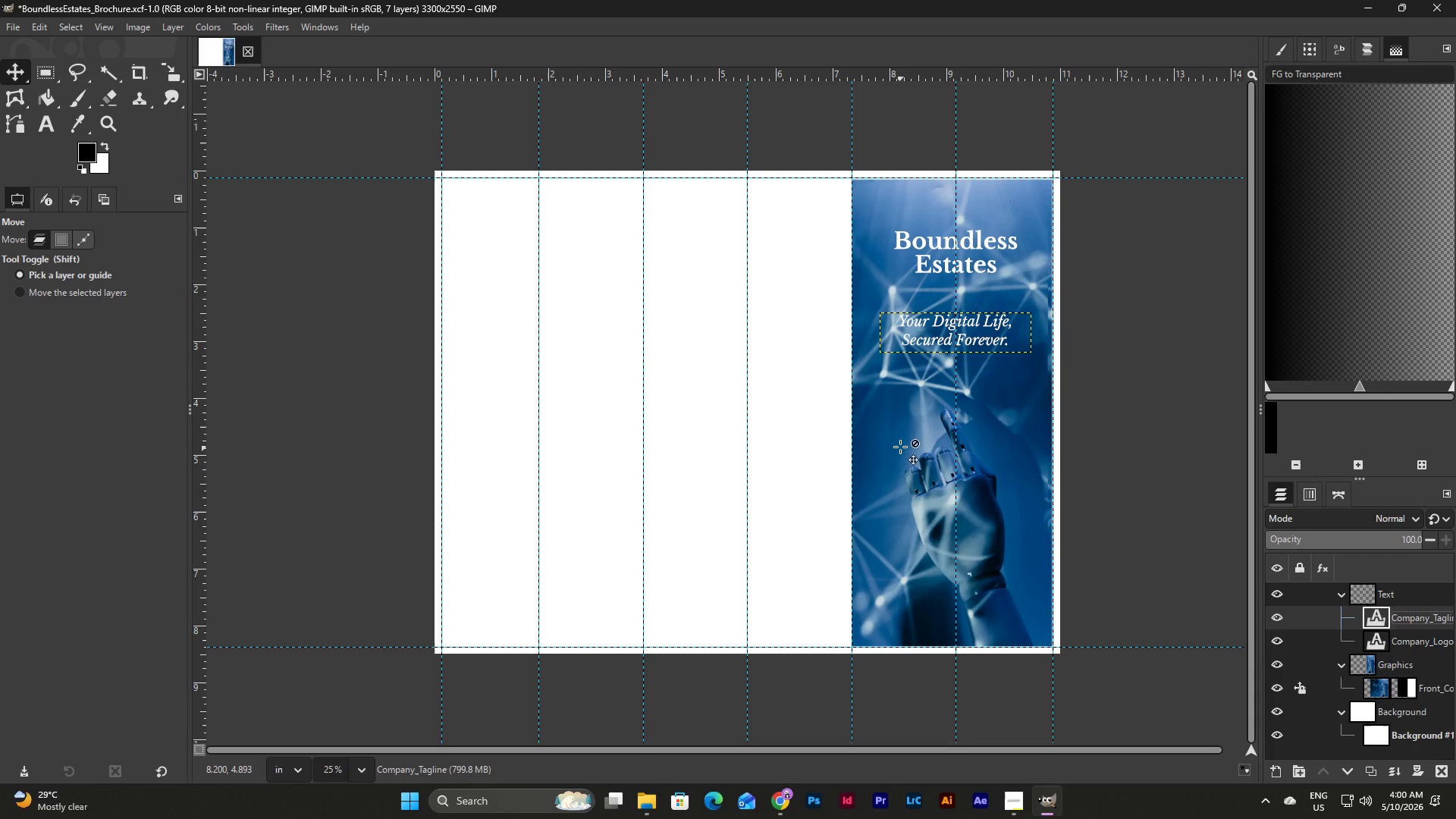 
left_click_drag(start_coordinate=[900, 447], to_coordinate=[886, 463])
 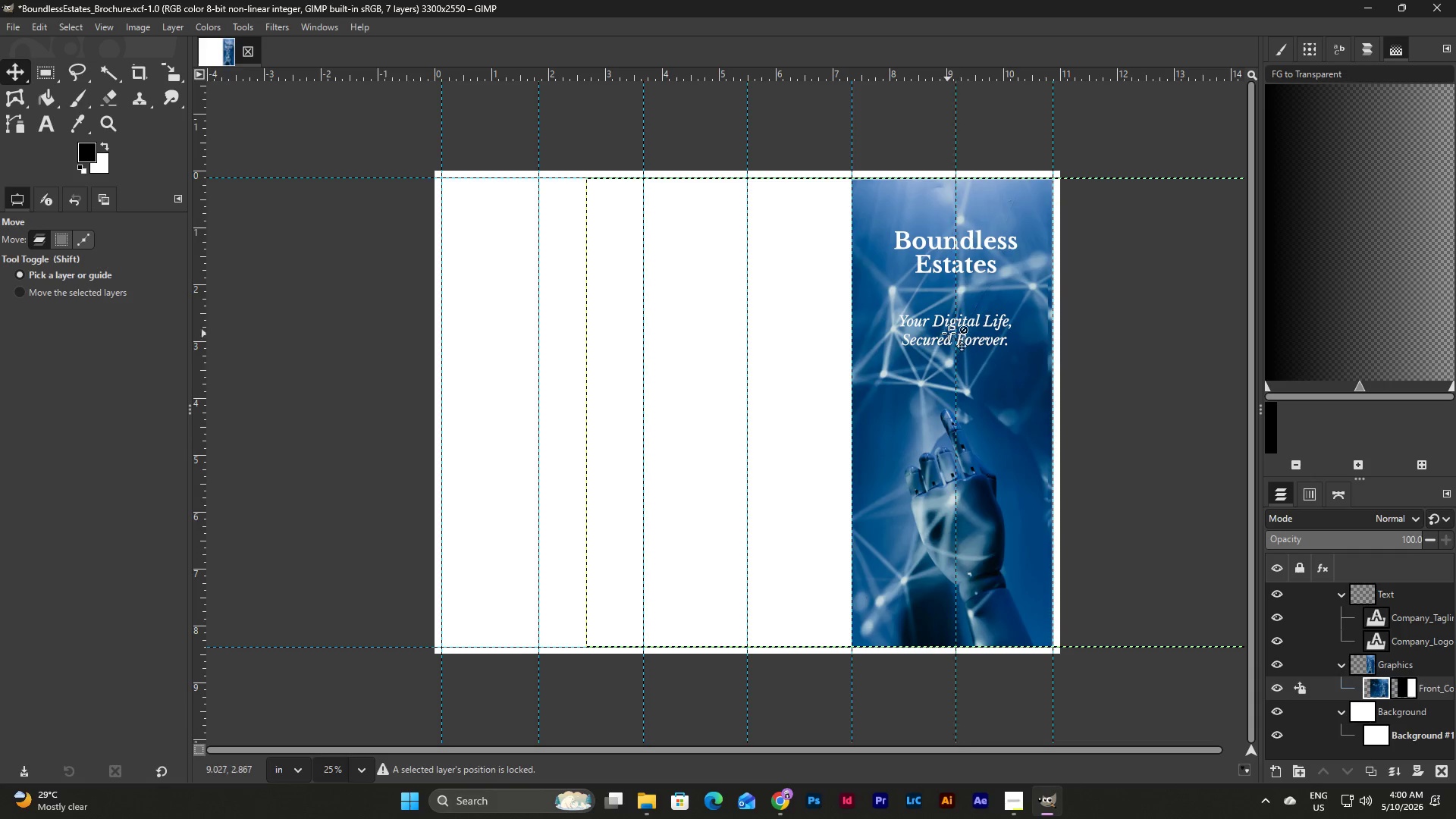 
double_click([981, 329])
 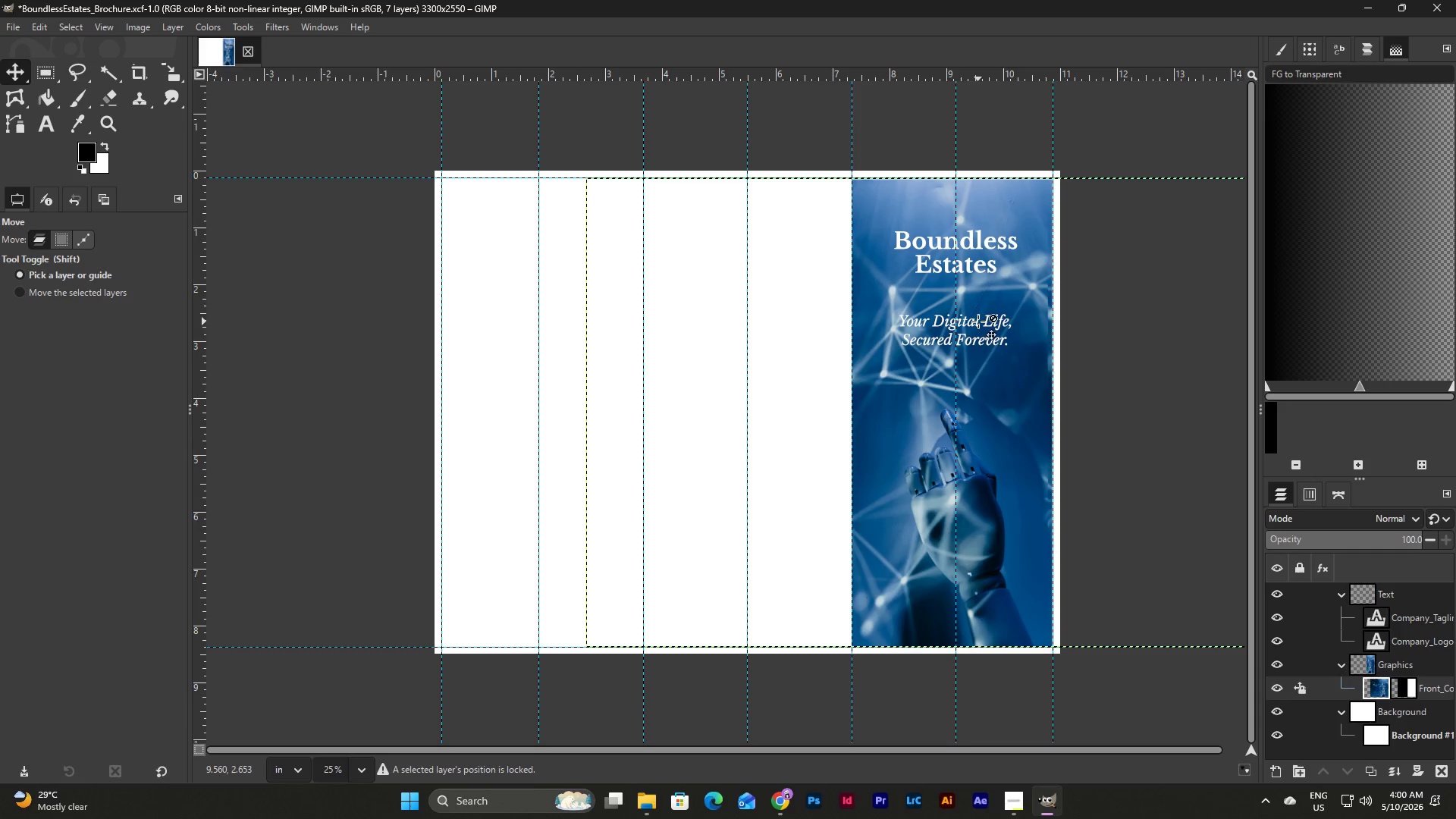 
left_click_drag(start_coordinate=[978, 322], to_coordinate=[979, 327])
 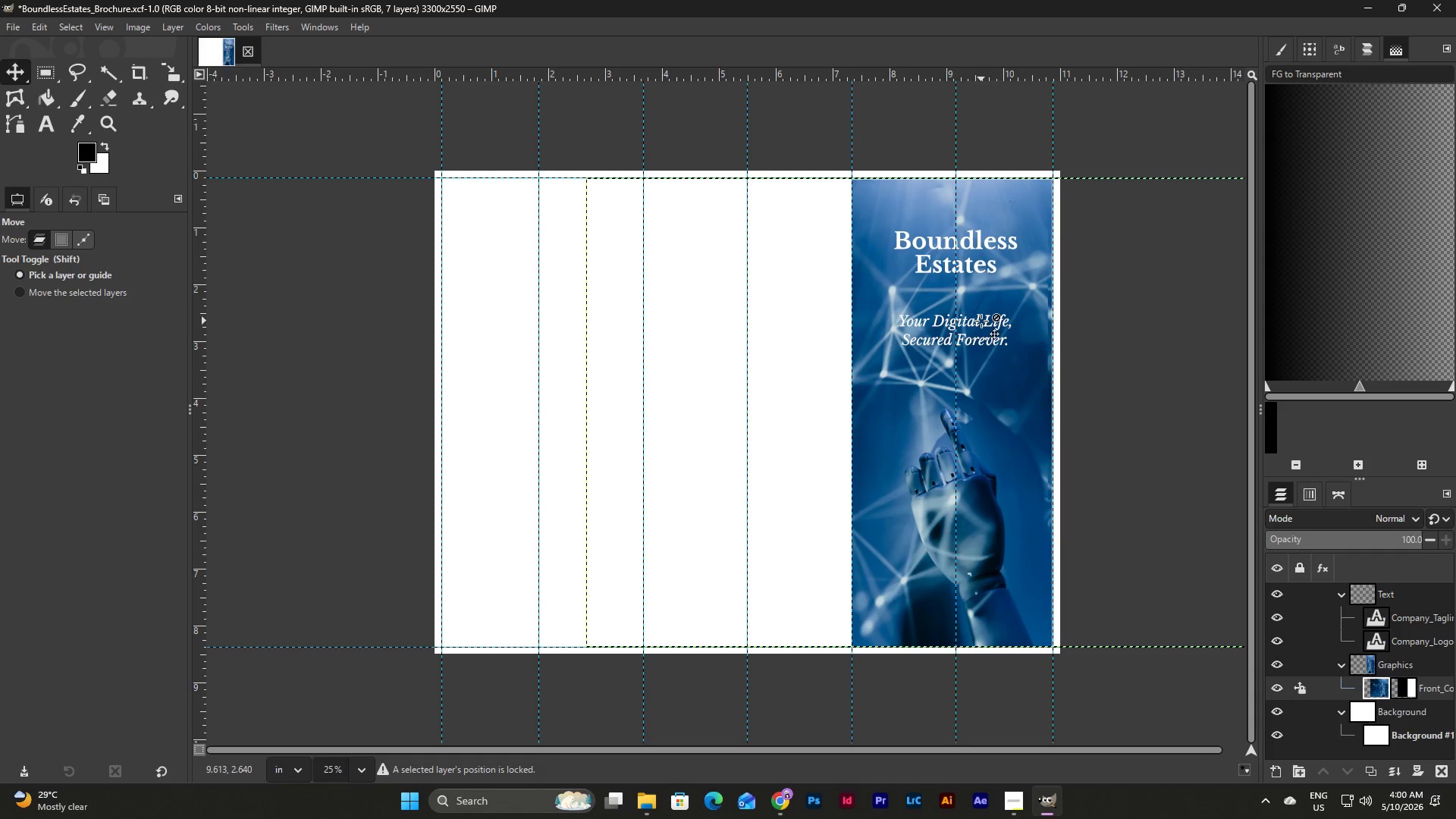 
left_click([981, 321])
 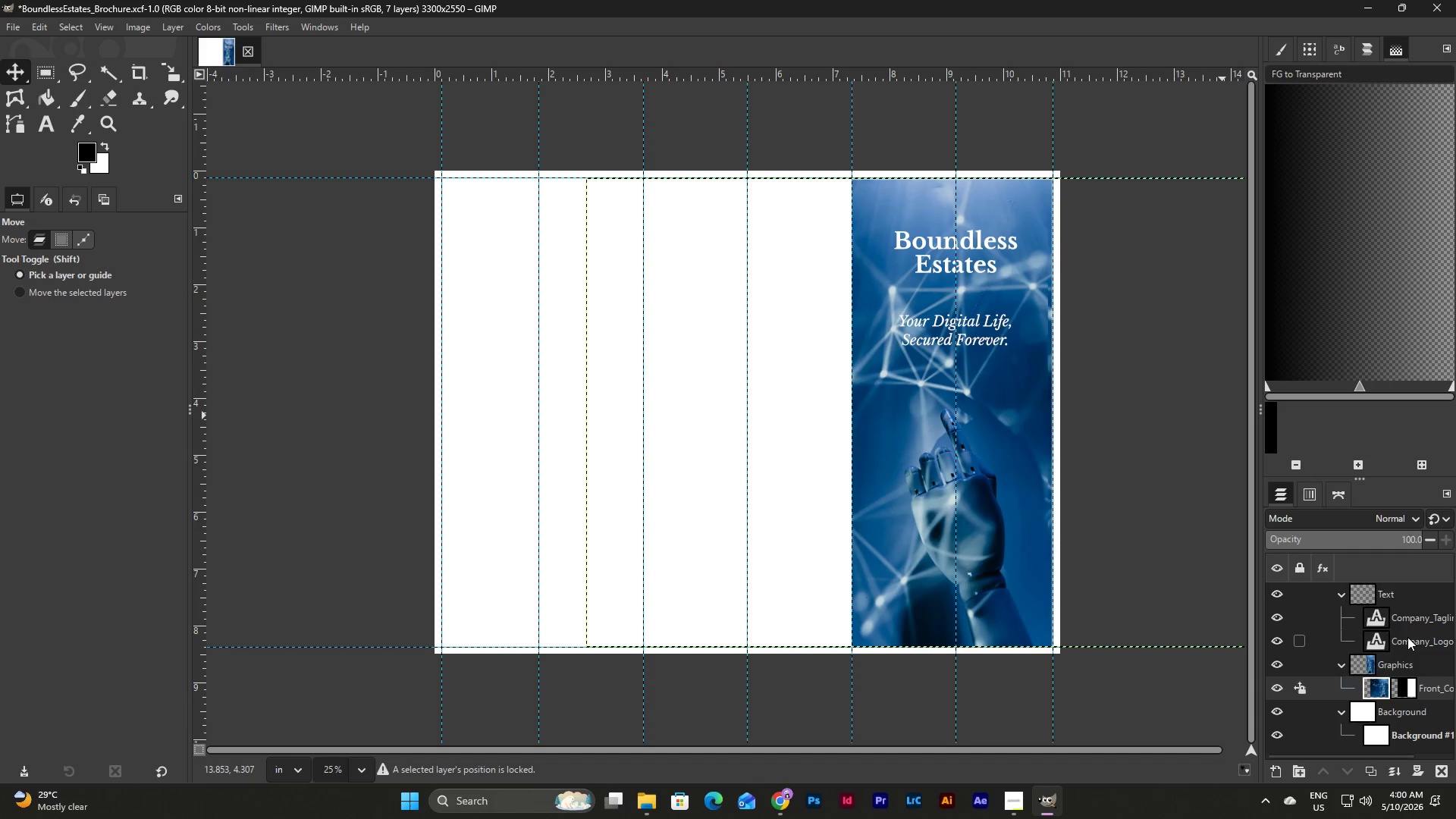 
left_click([1412, 614])
 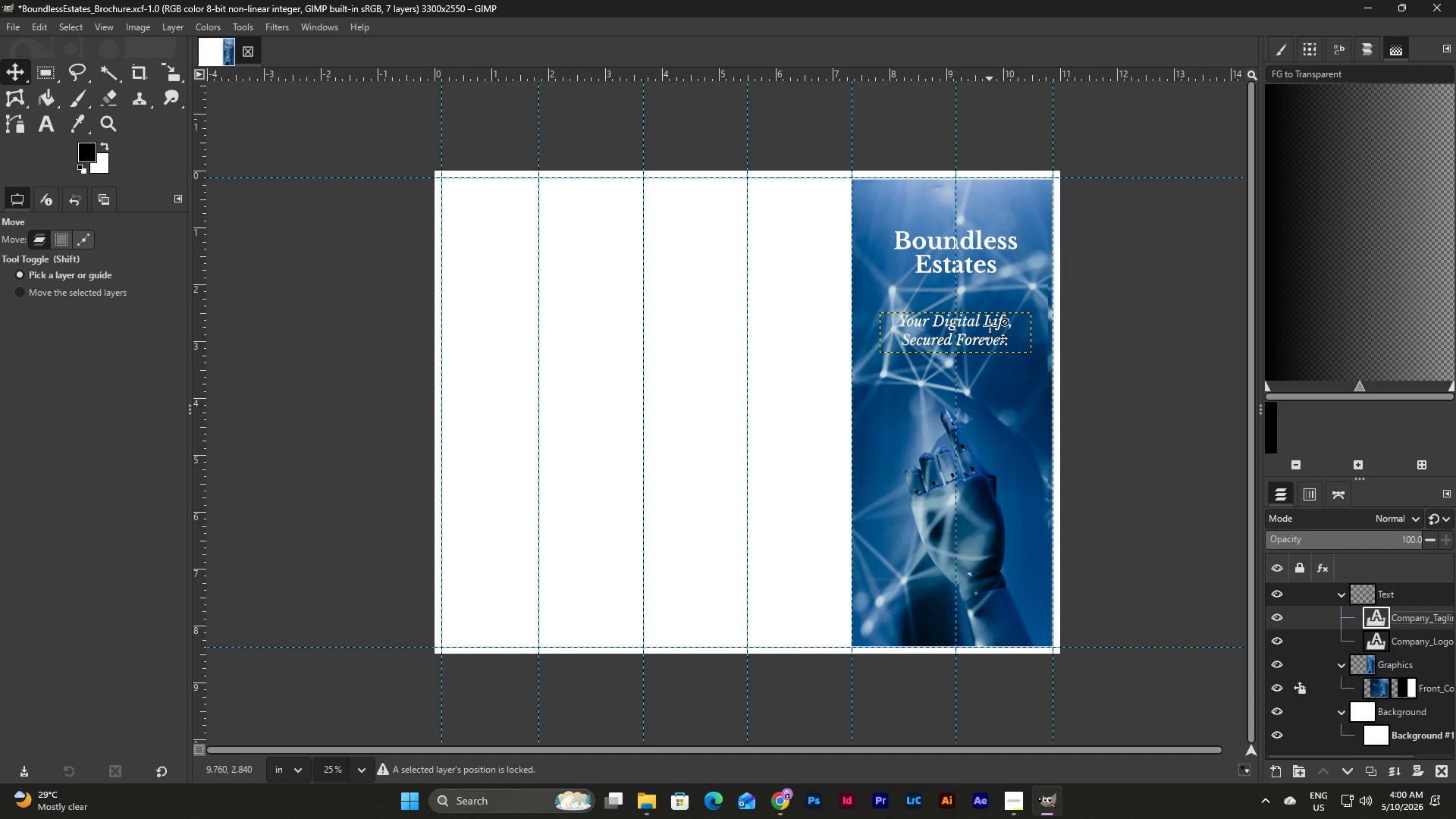 
left_click_drag(start_coordinate=[990, 324], to_coordinate=[978, 377])
 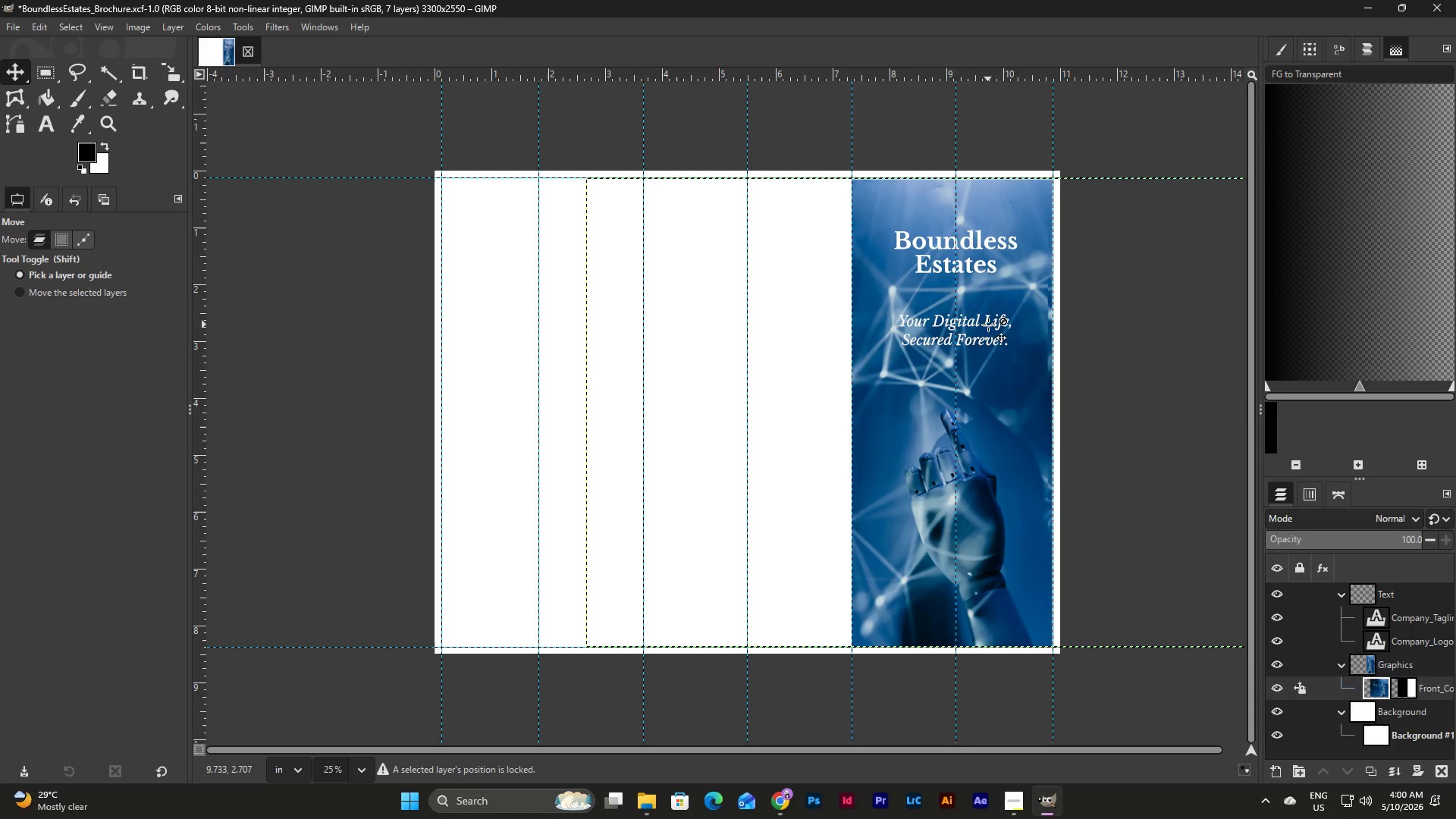 
double_click([988, 322])
 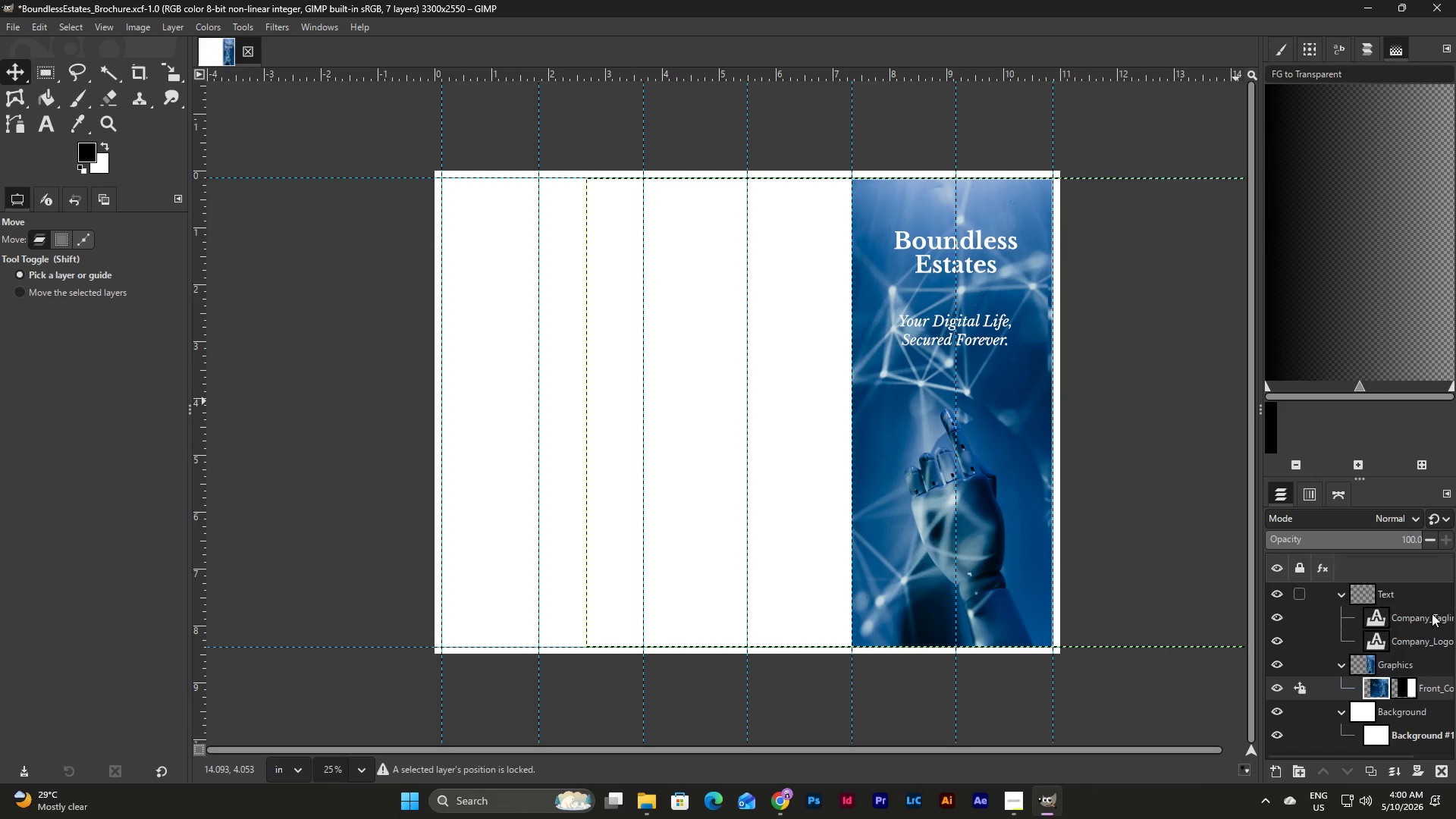 
left_click([1427, 616])
 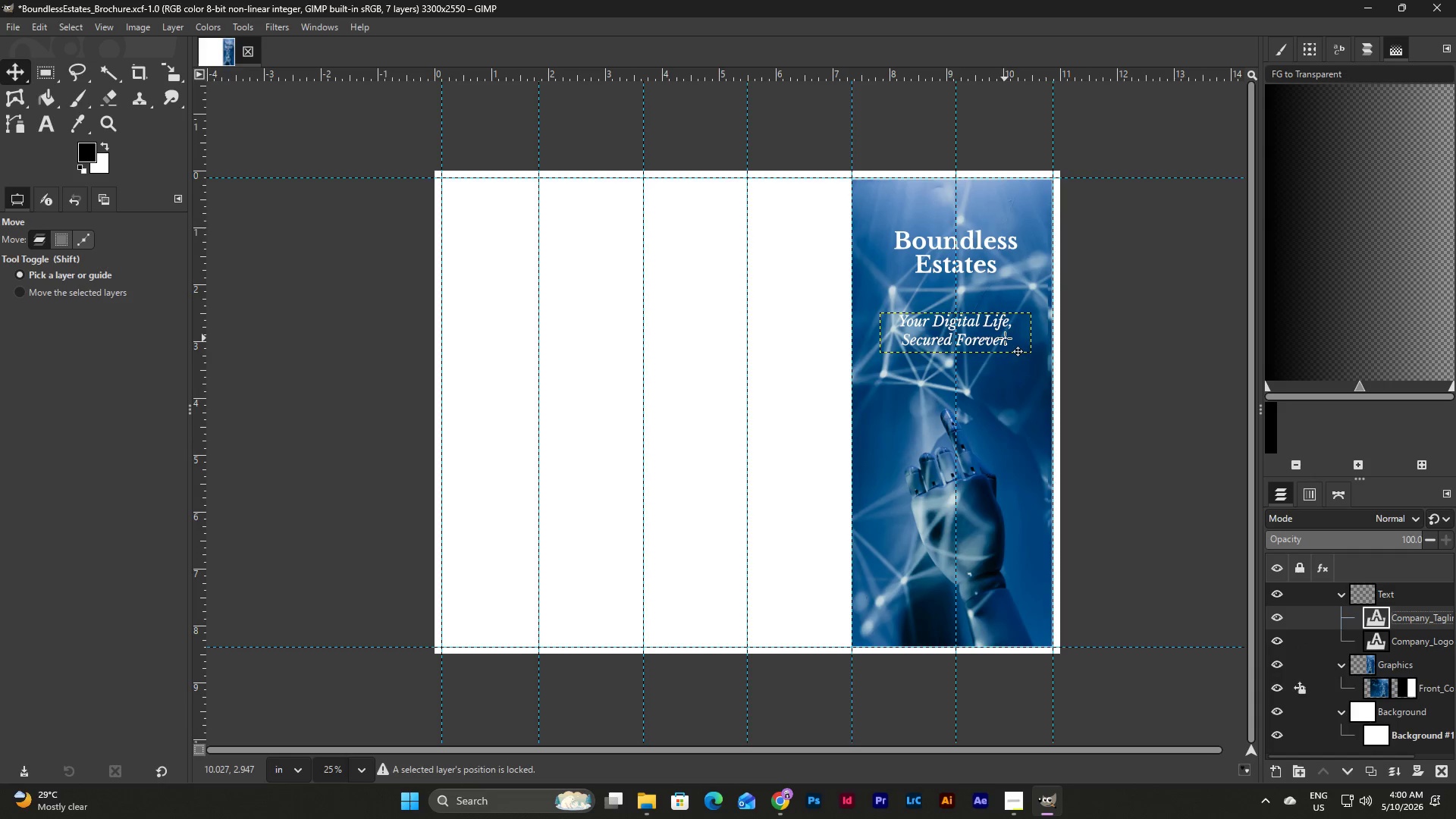 
left_click_drag(start_coordinate=[1005, 338], to_coordinate=[1008, 384])
 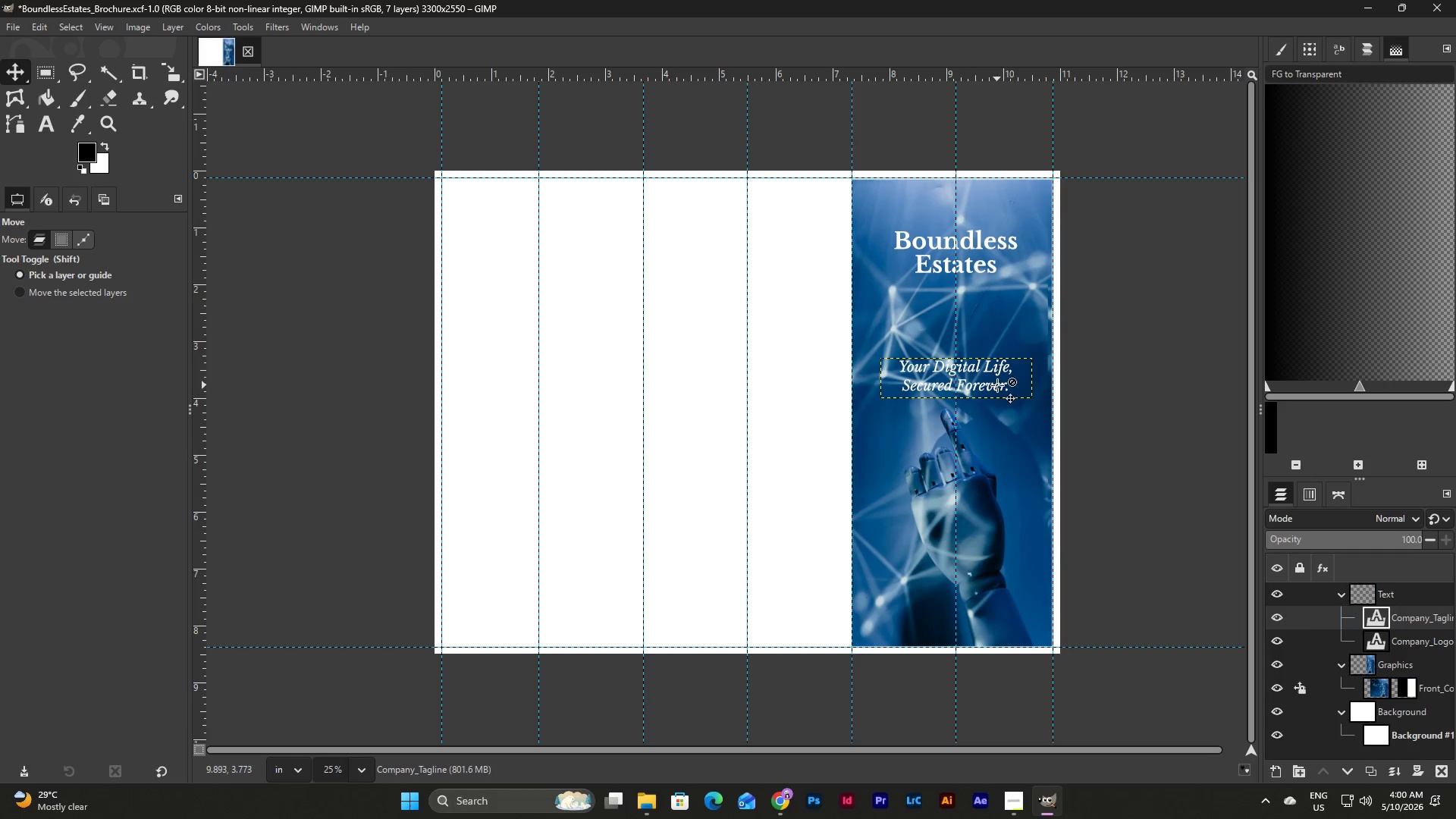 
left_click_drag(start_coordinate=[997, 384], to_coordinate=[999, 334])
 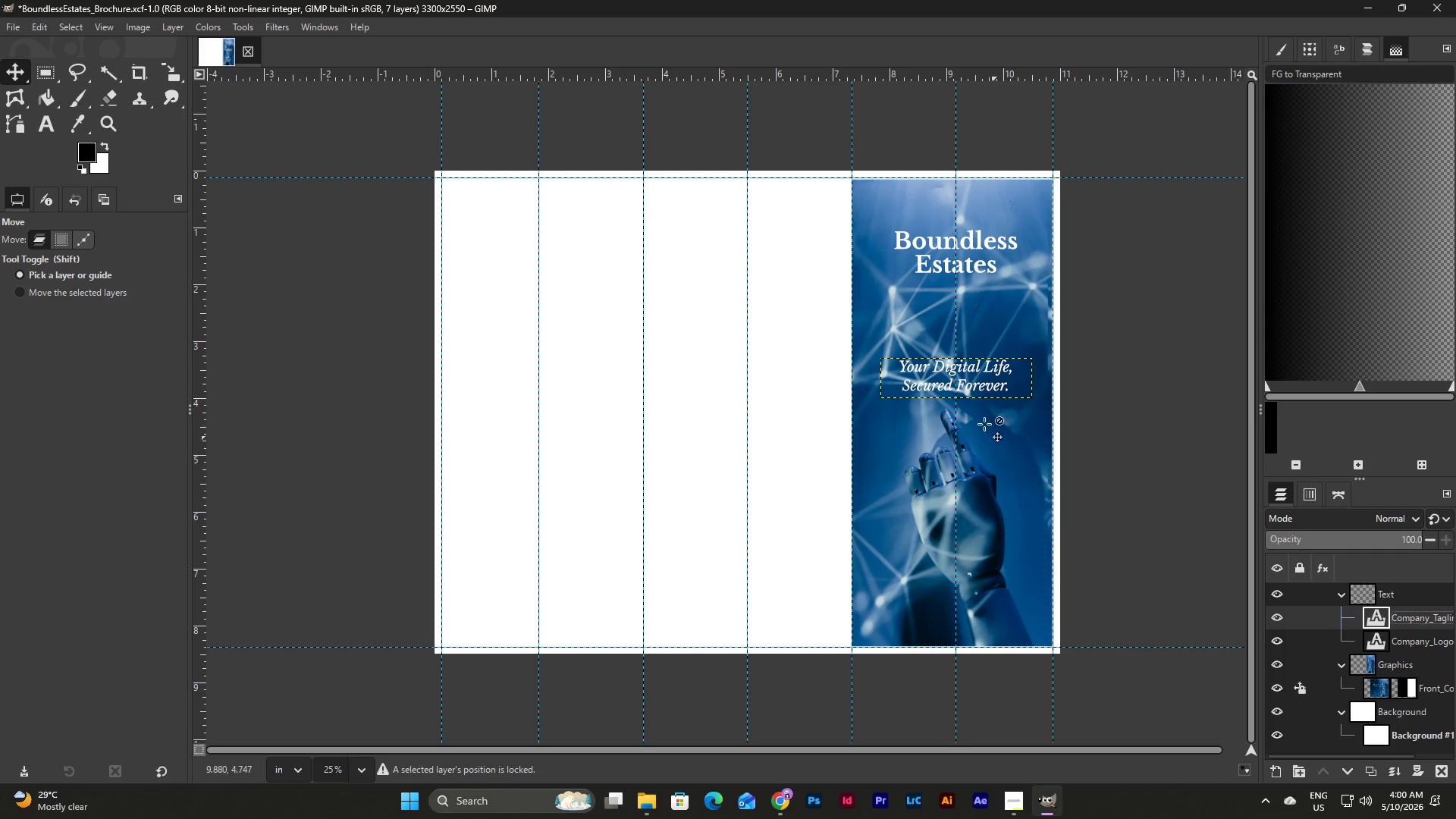 
left_click_drag(start_coordinate=[981, 389], to_coordinate=[981, 400])
 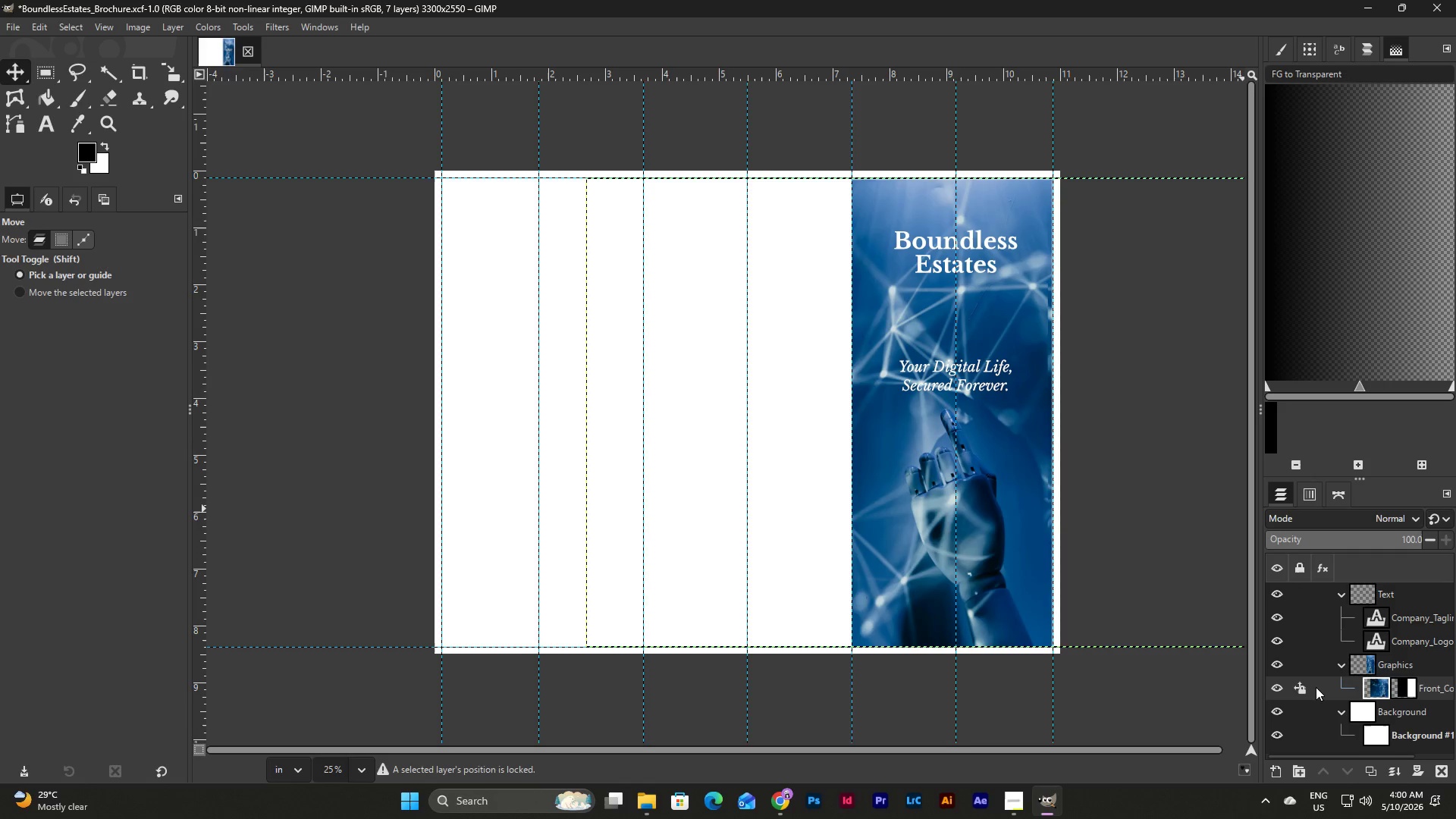 
left_click([1316, 687])
 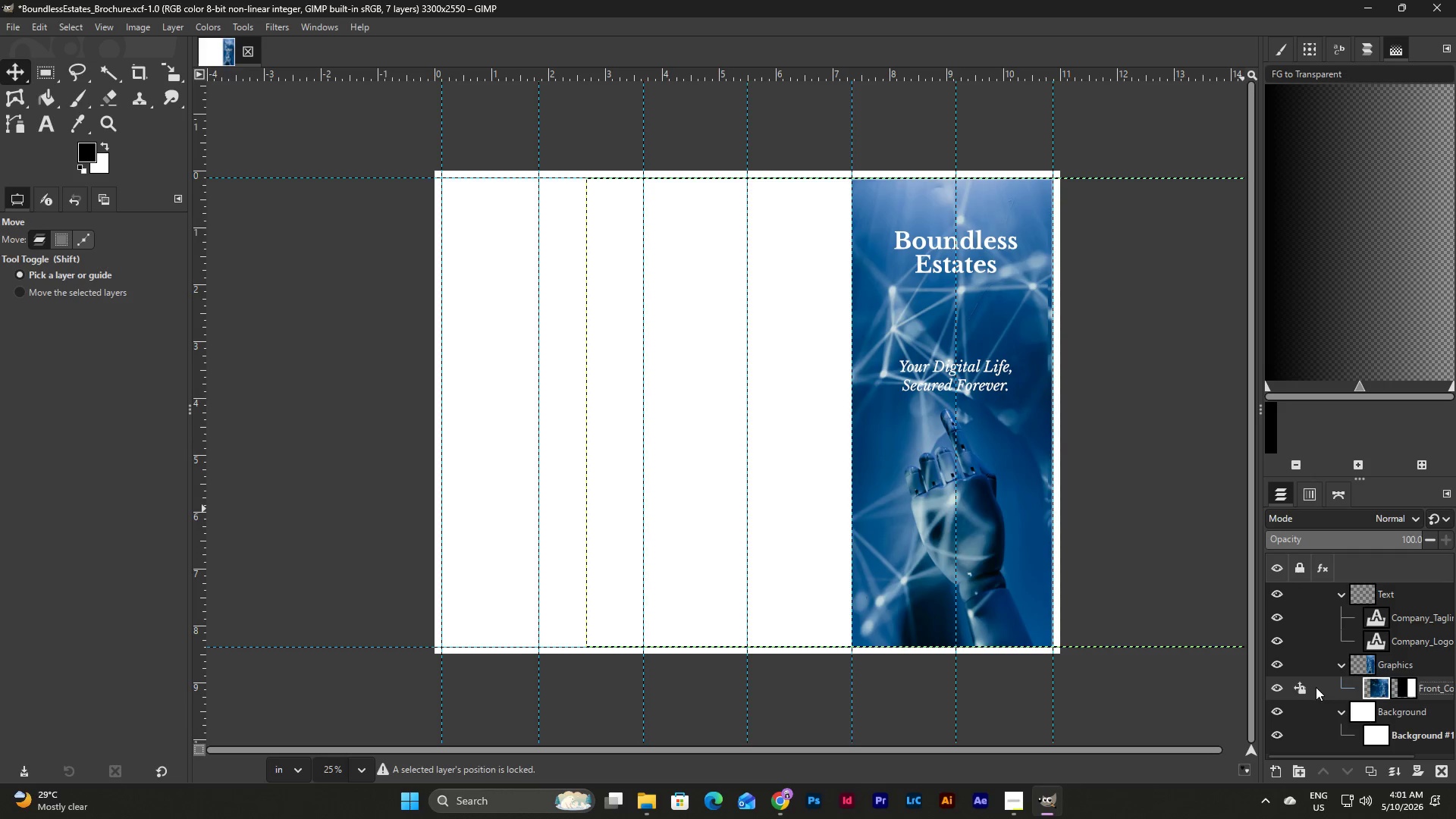 
left_click([1300, 689])
 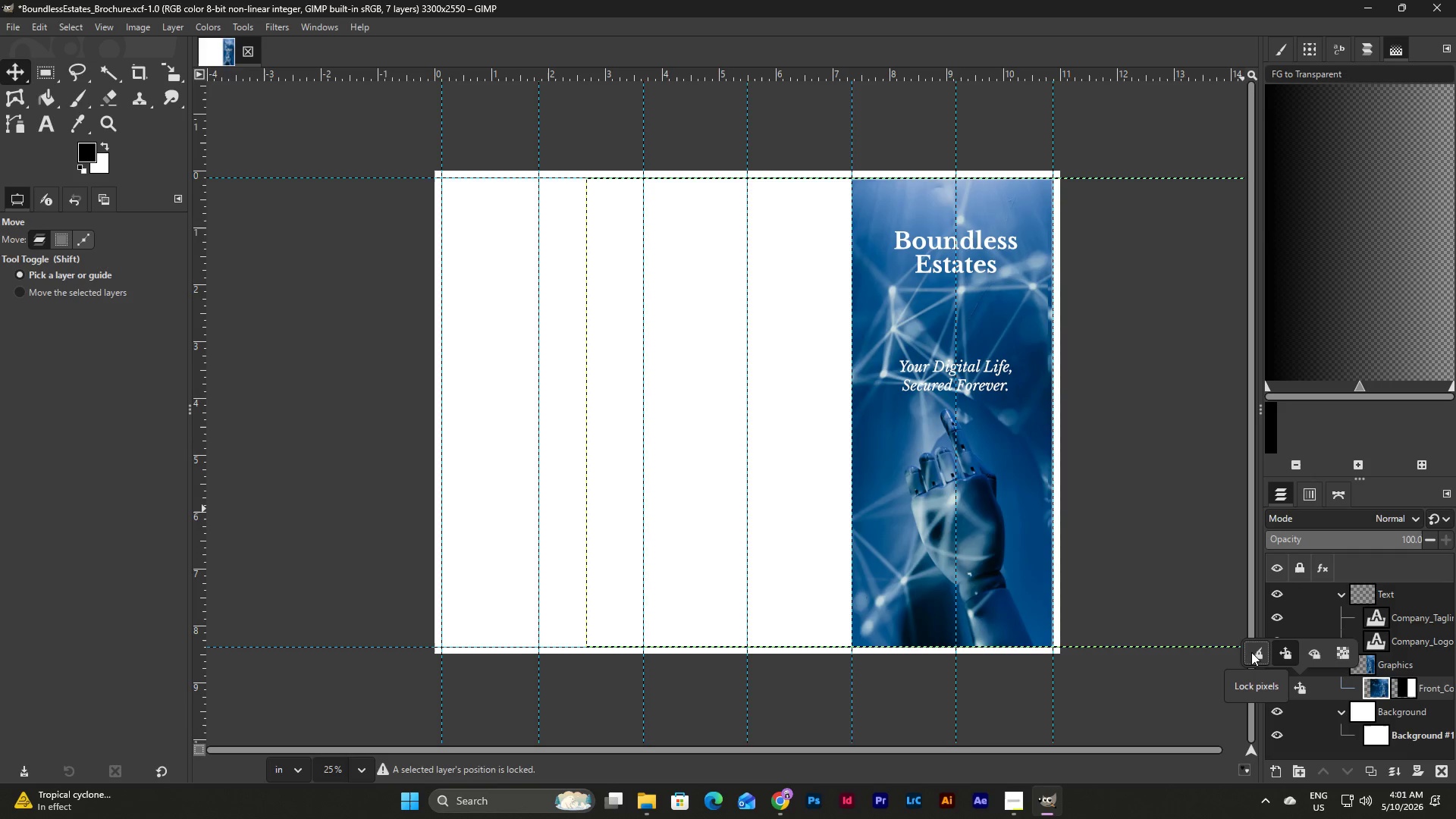 
left_click([1251, 652])
 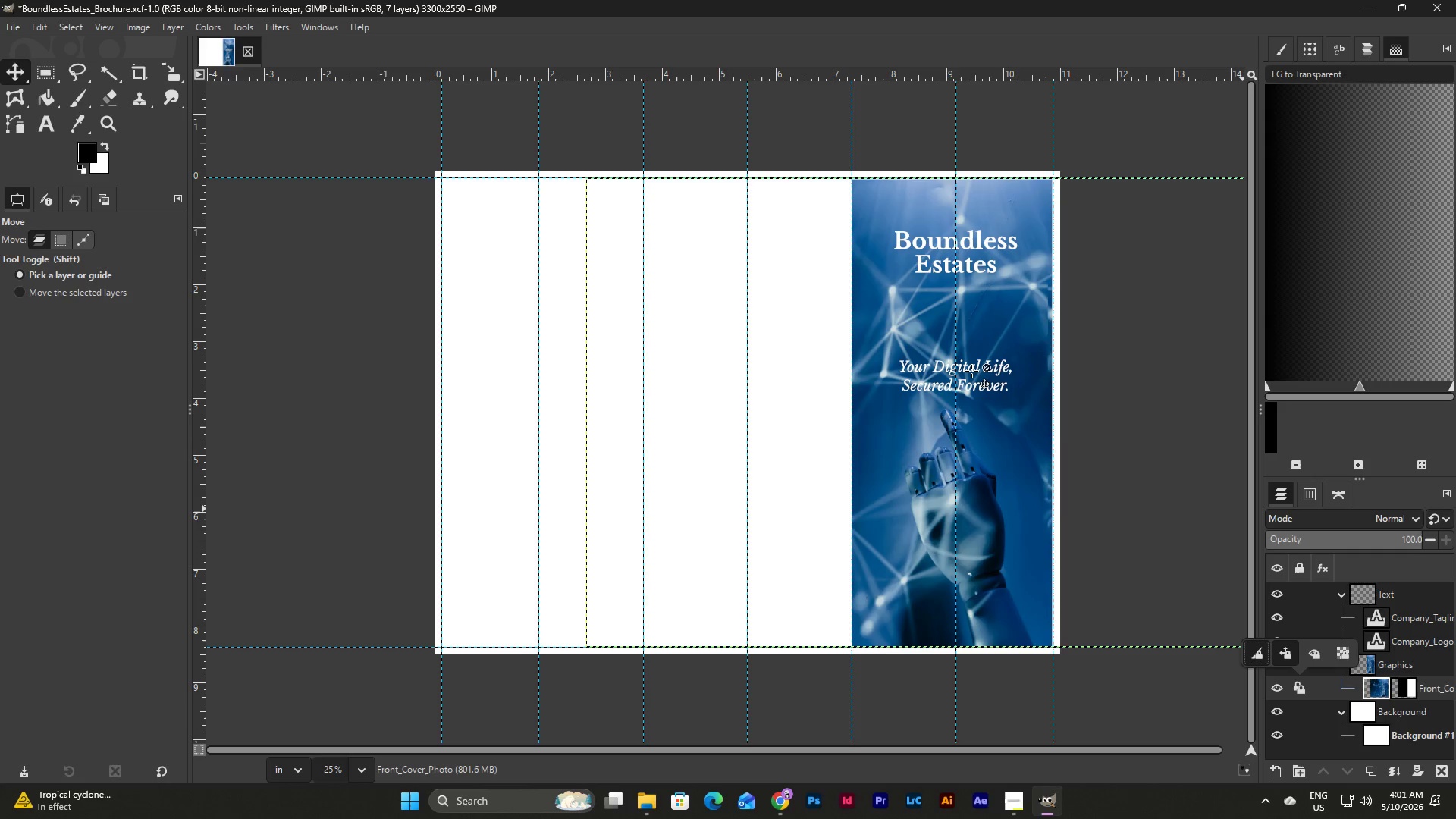 
left_click([1399, 619])
 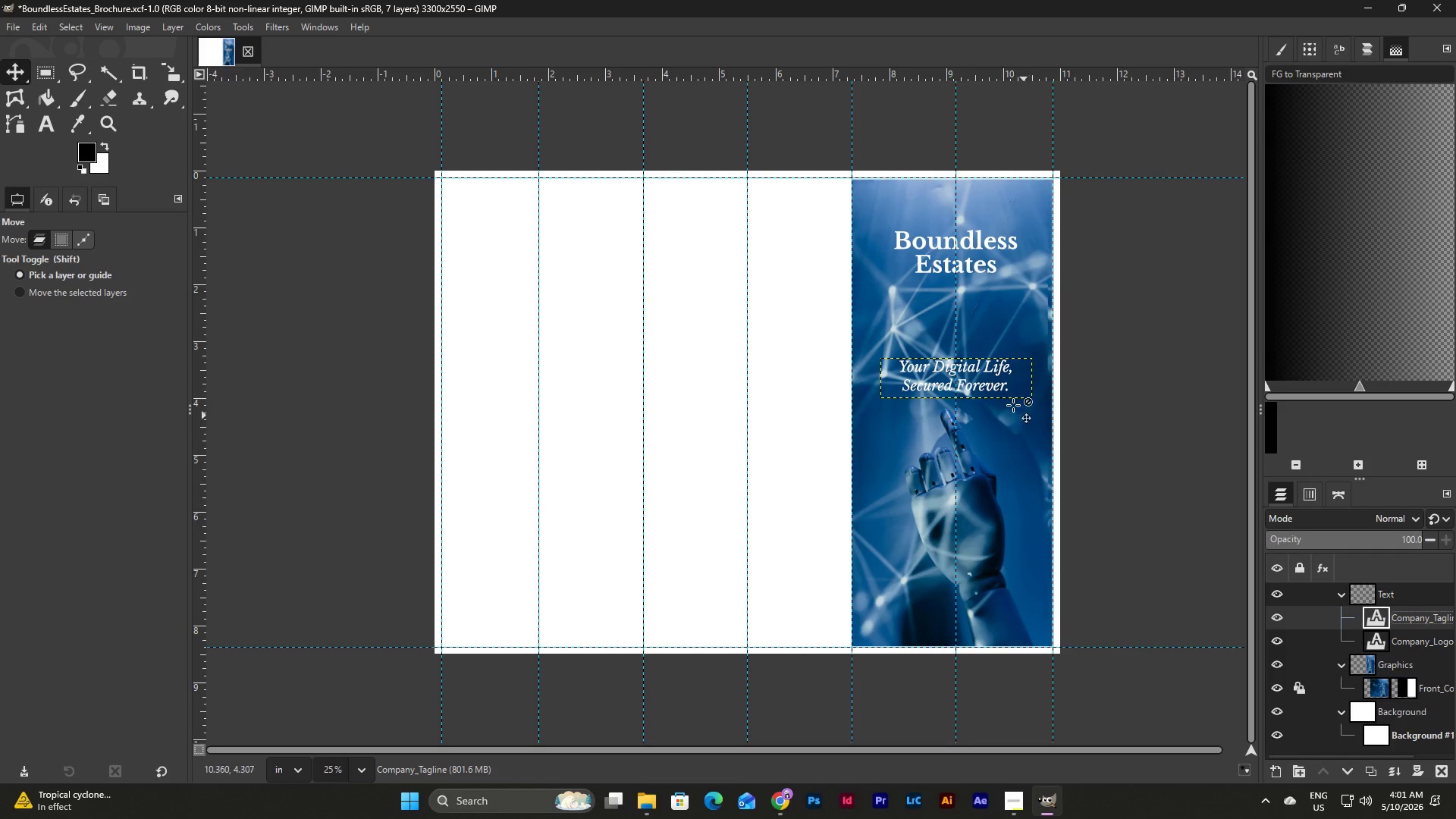 
left_click_drag(start_coordinate=[989, 388], to_coordinate=[996, 379])
 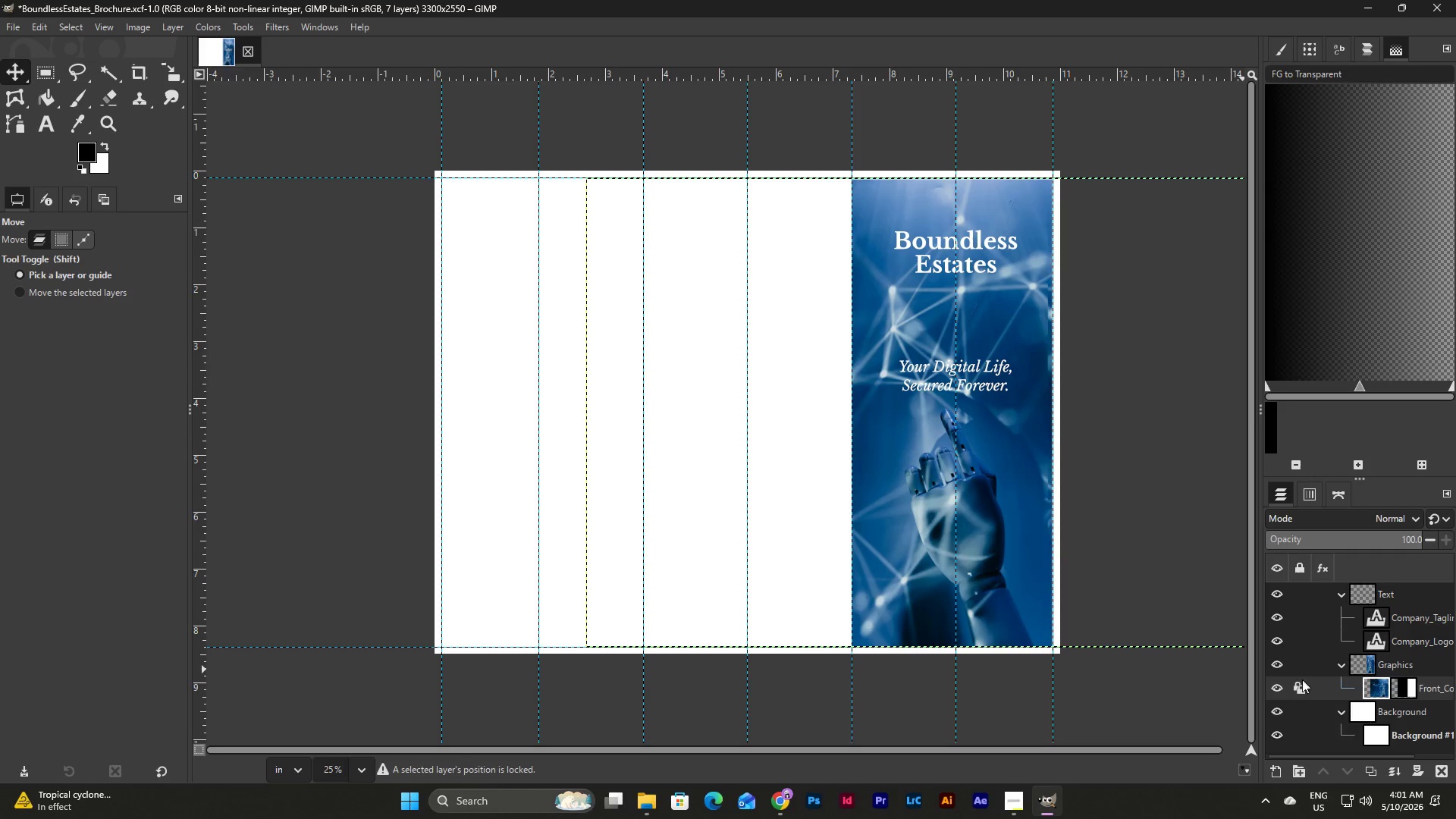 
left_click([1296, 688])
 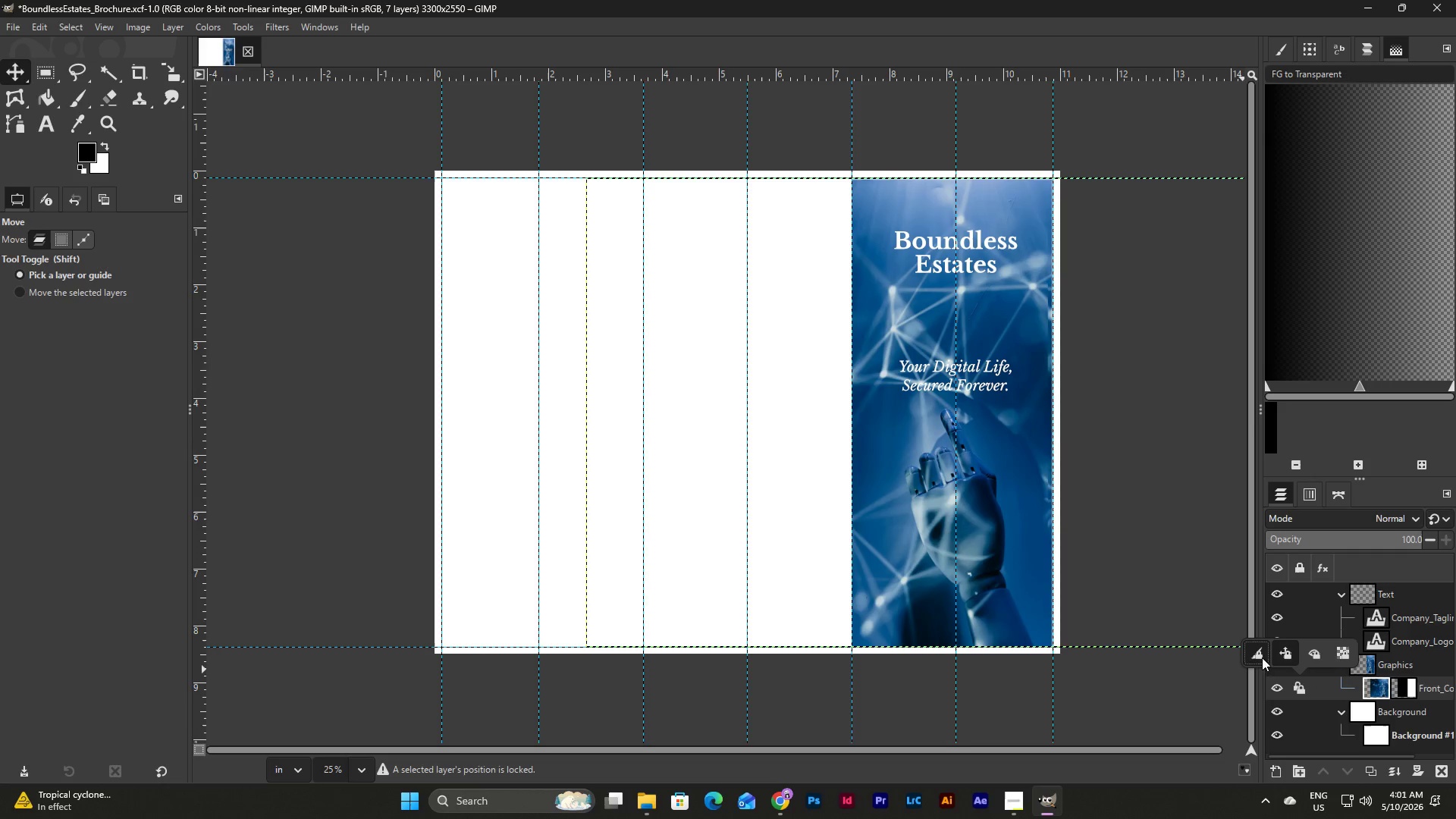 
left_click([1241, 648])
 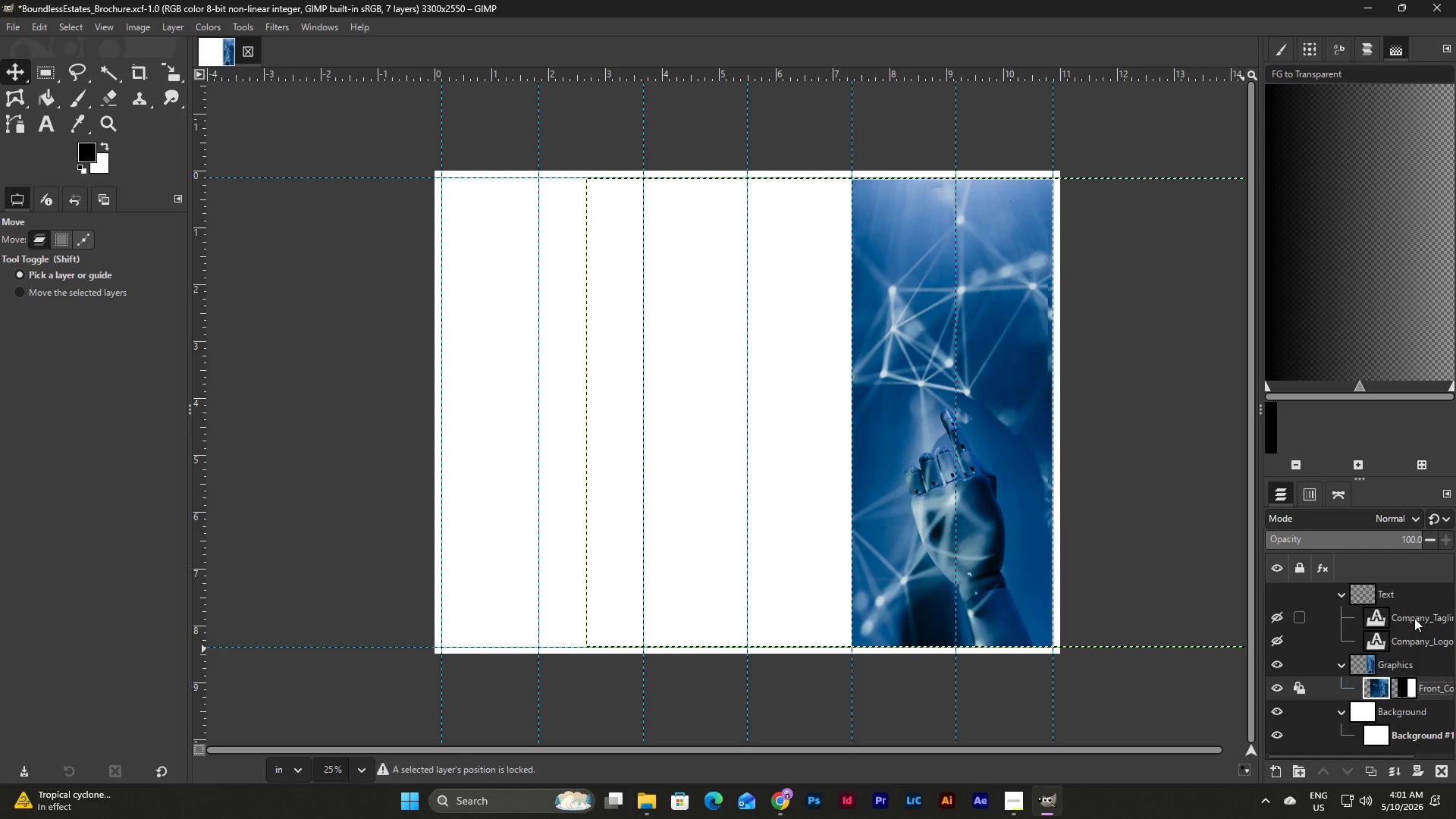 
left_click([1414, 608])
 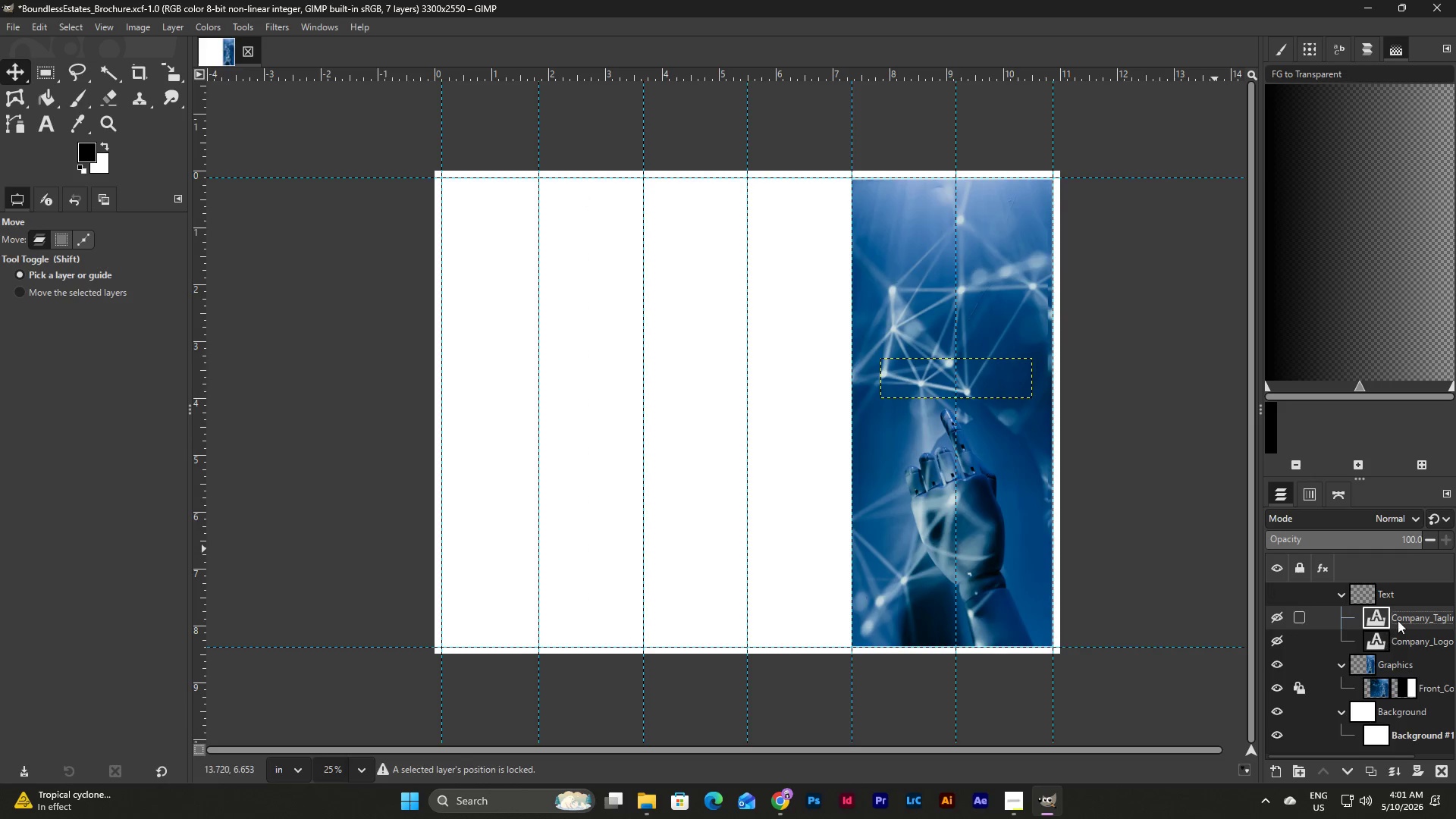 
double_click([1404, 614])
 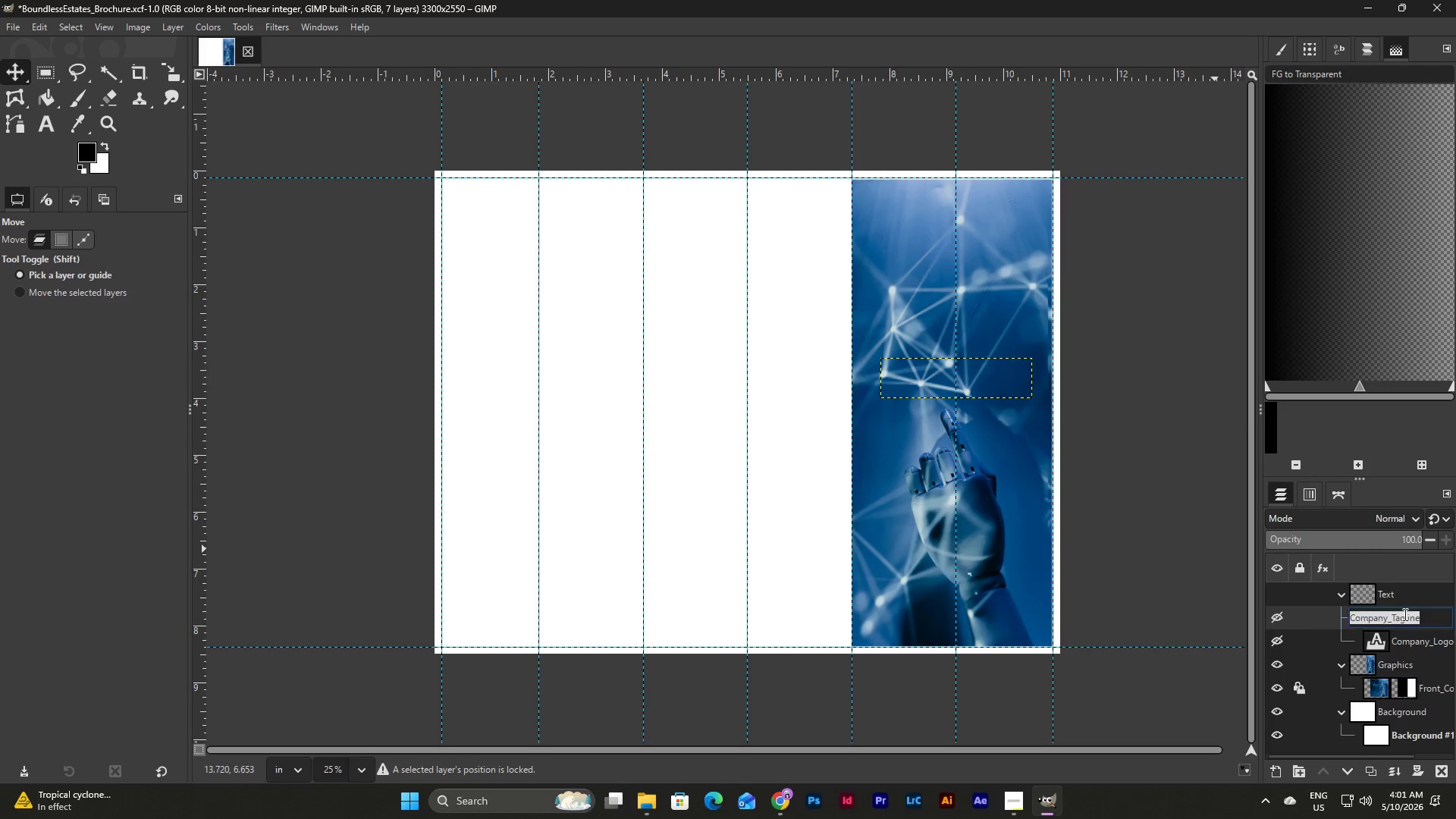 
triple_click([1404, 614])
 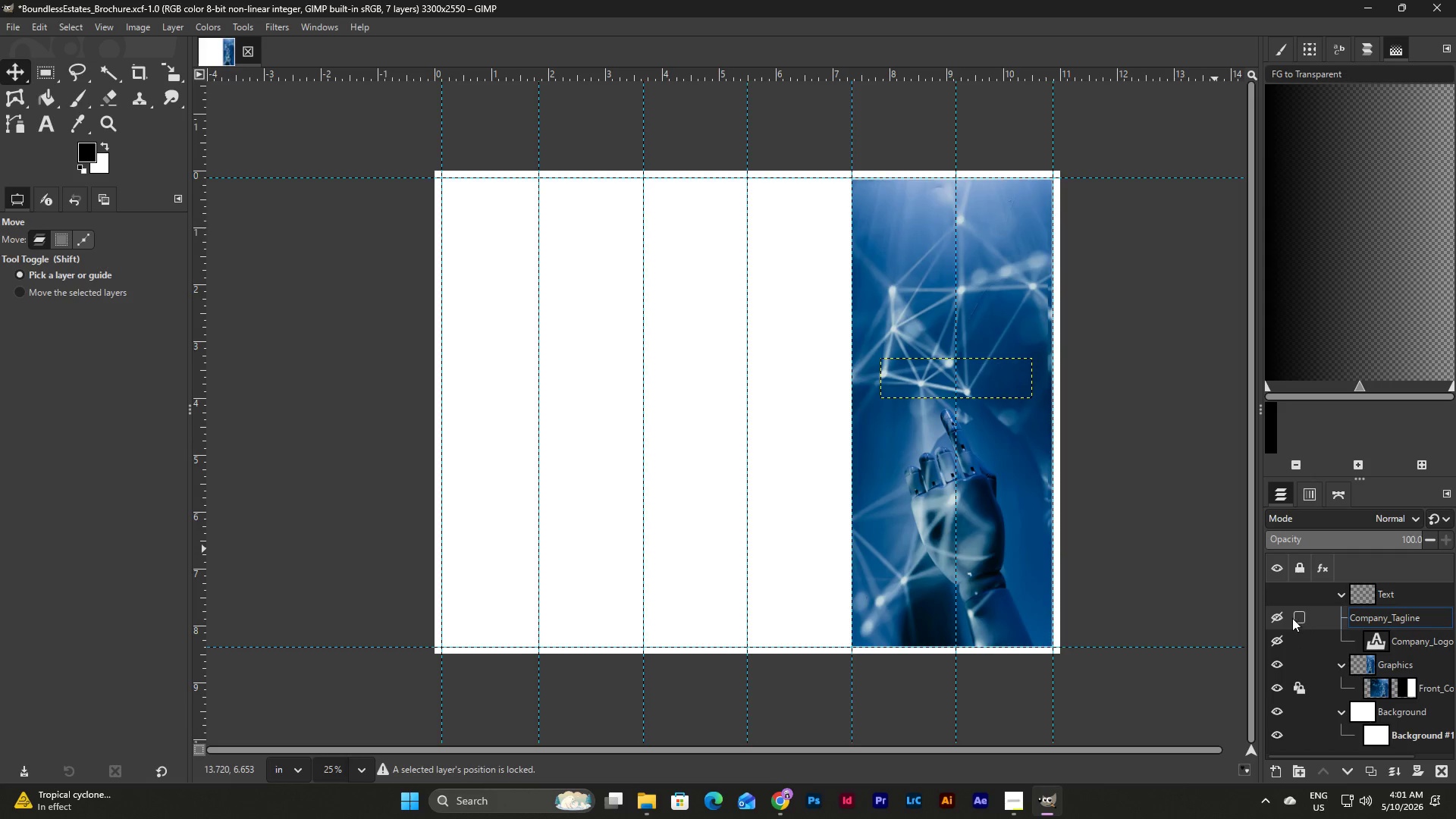 
left_click([1277, 617])
 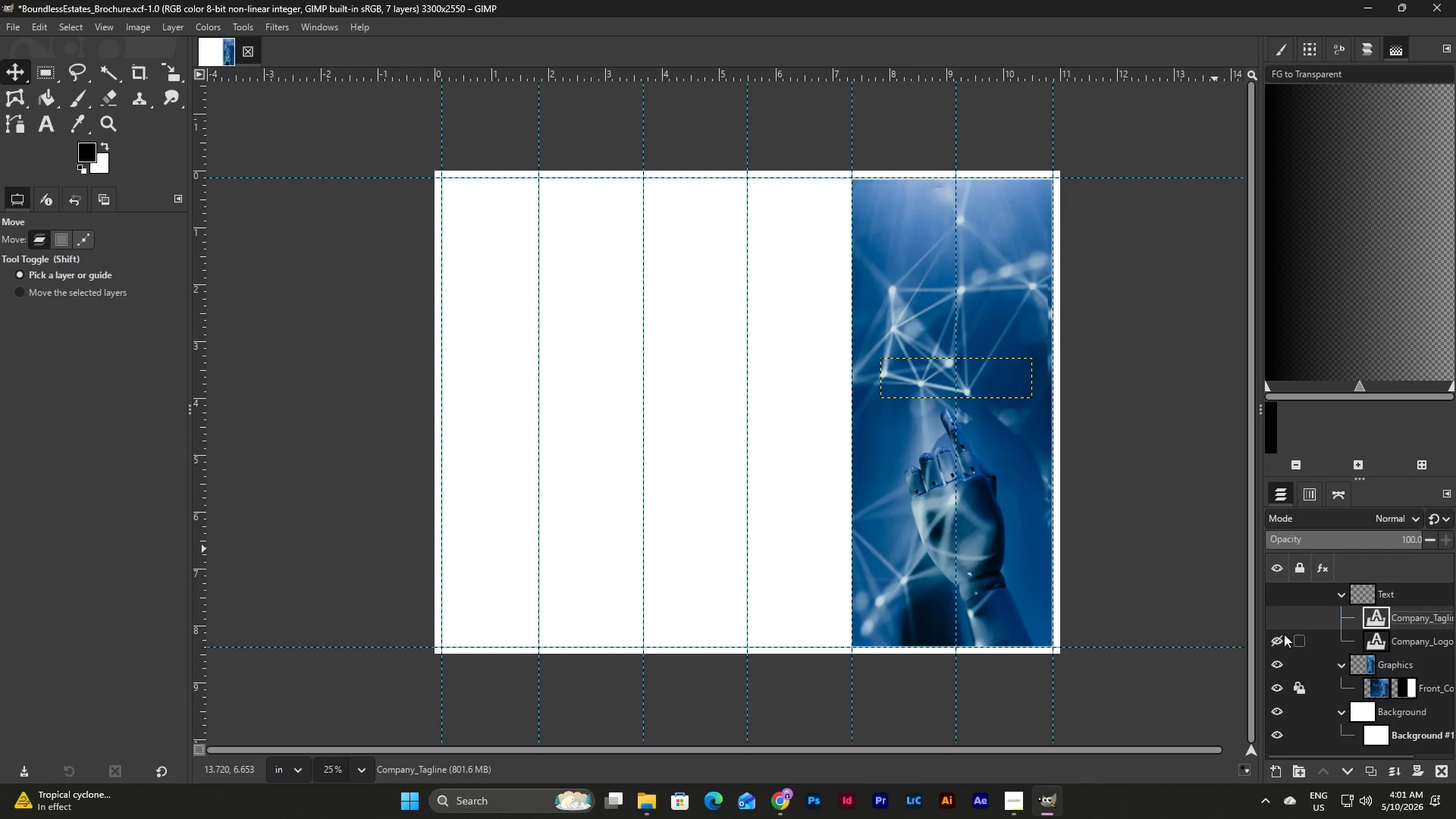 
left_click([1275, 617])
 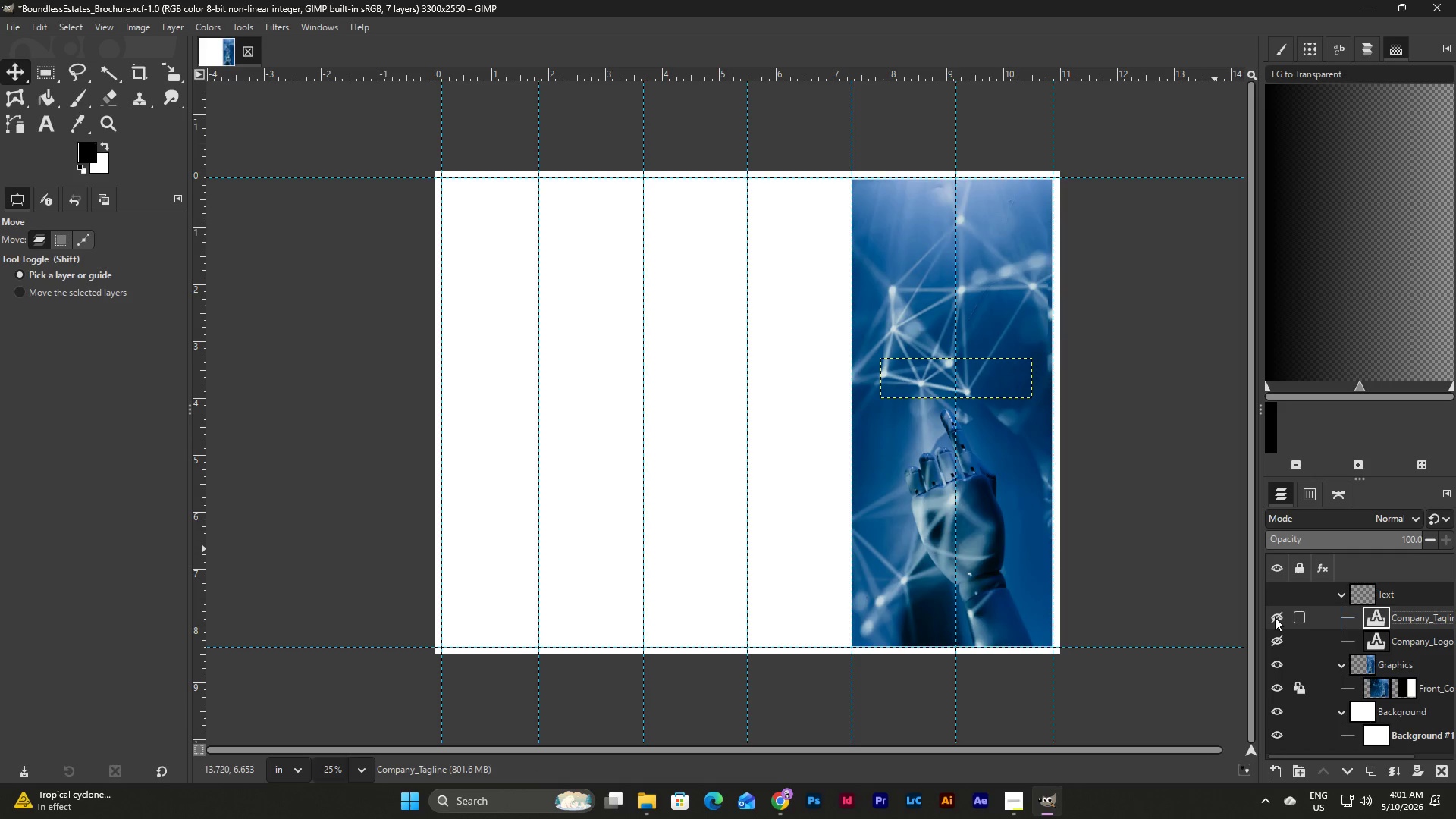 
left_click([1275, 617])
 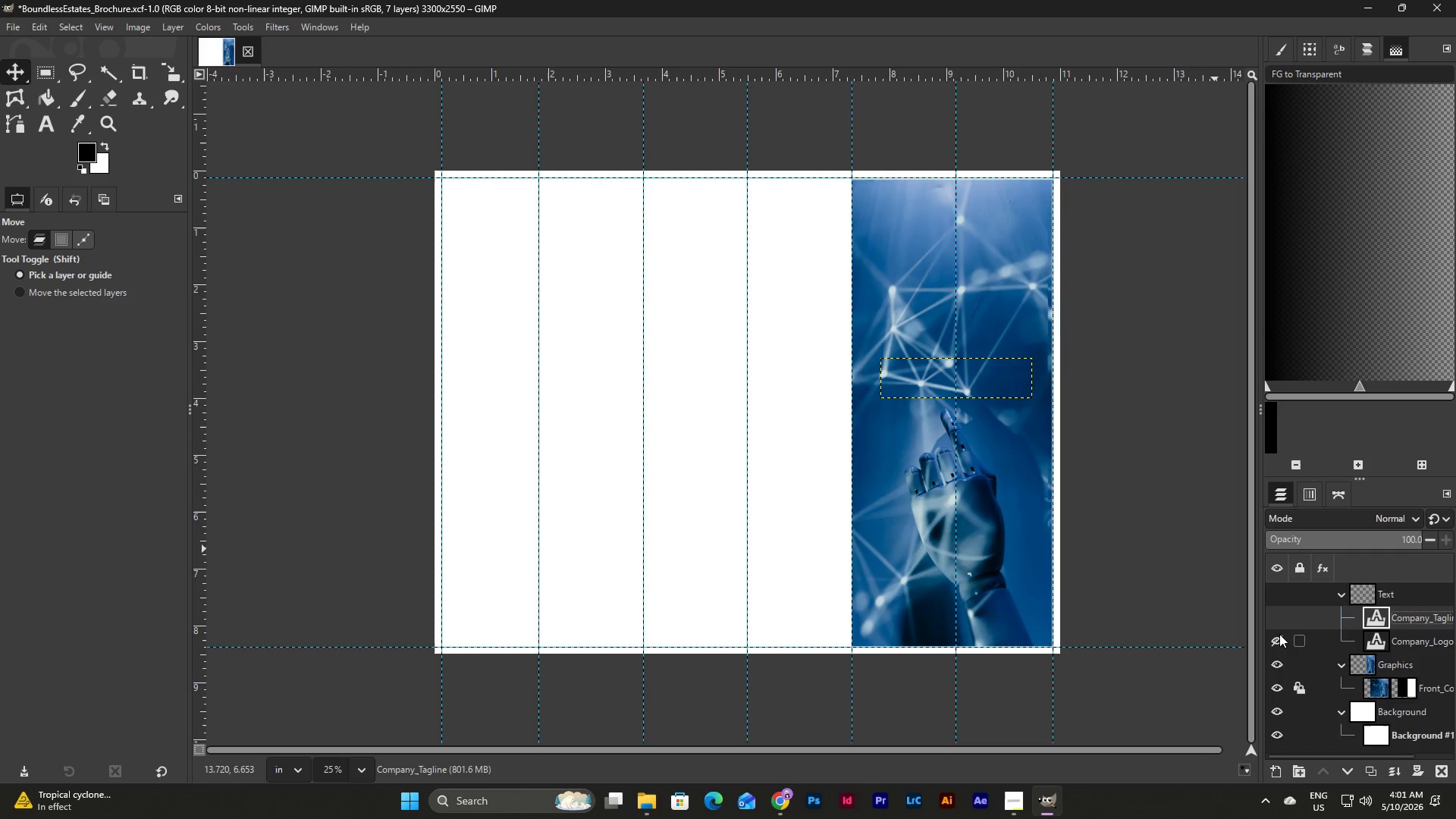 
left_click([1279, 635])
 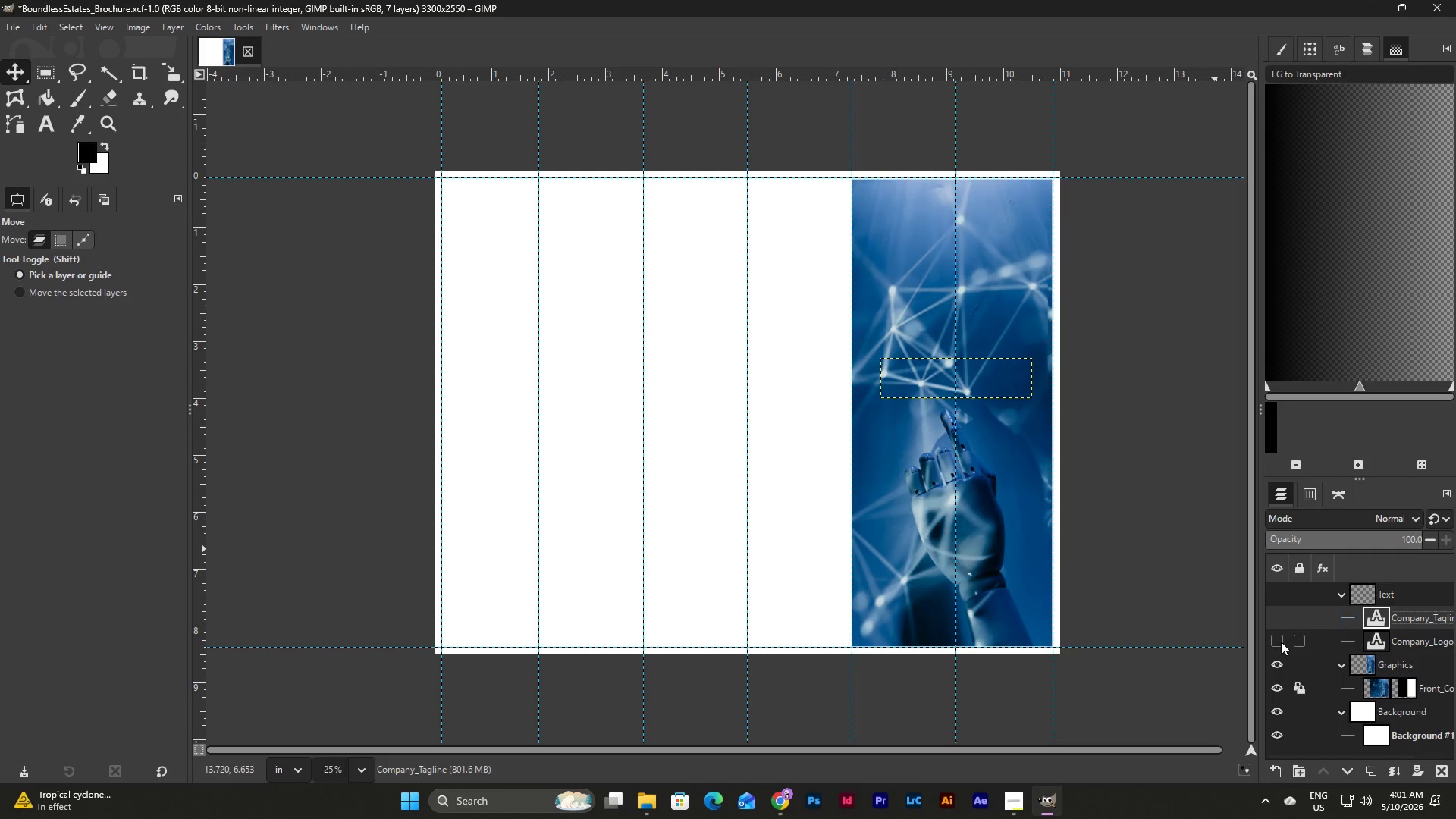 
left_click([1281, 642])
 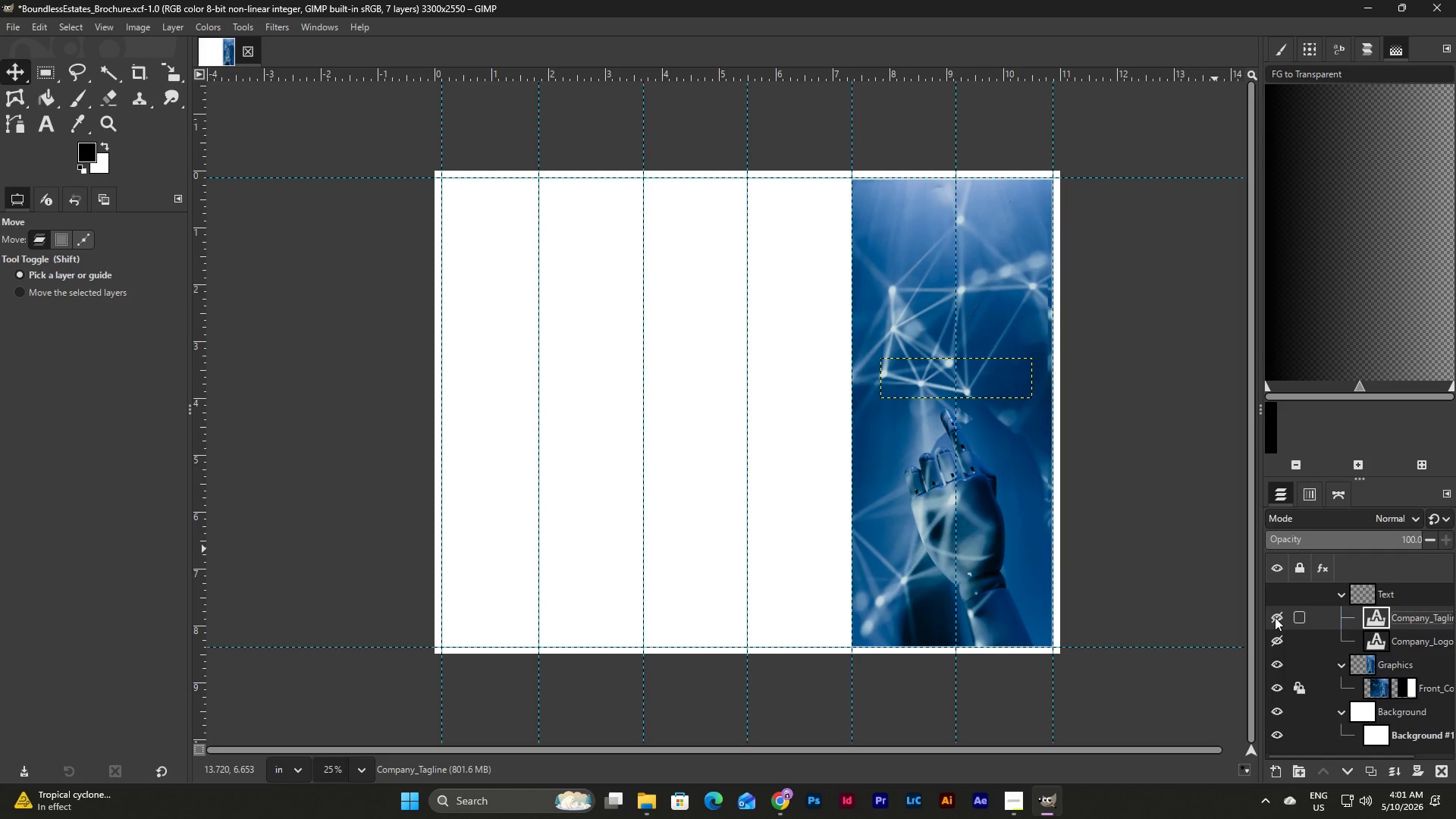 
left_click([1275, 617])
 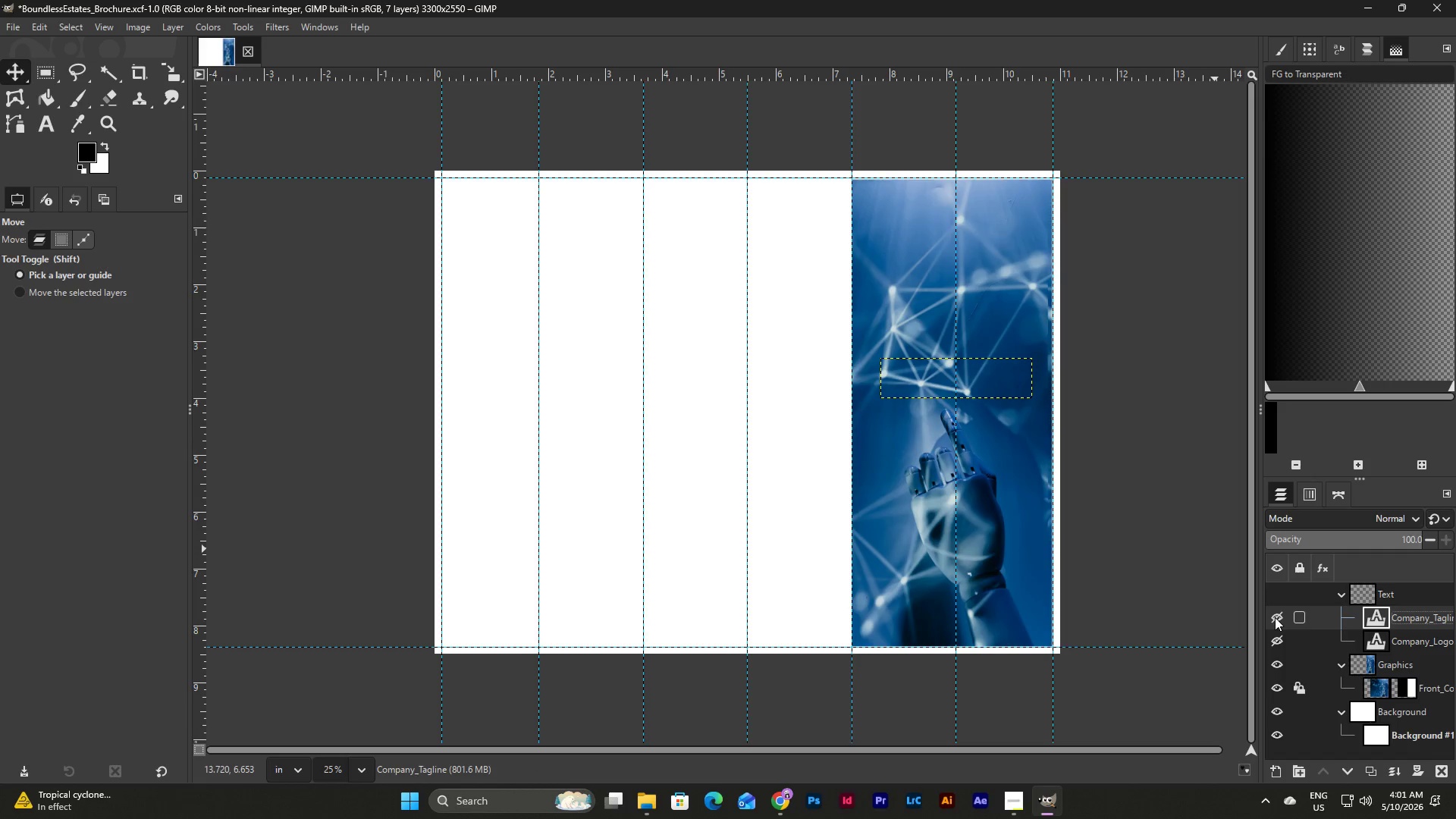 
left_click([1275, 617])
 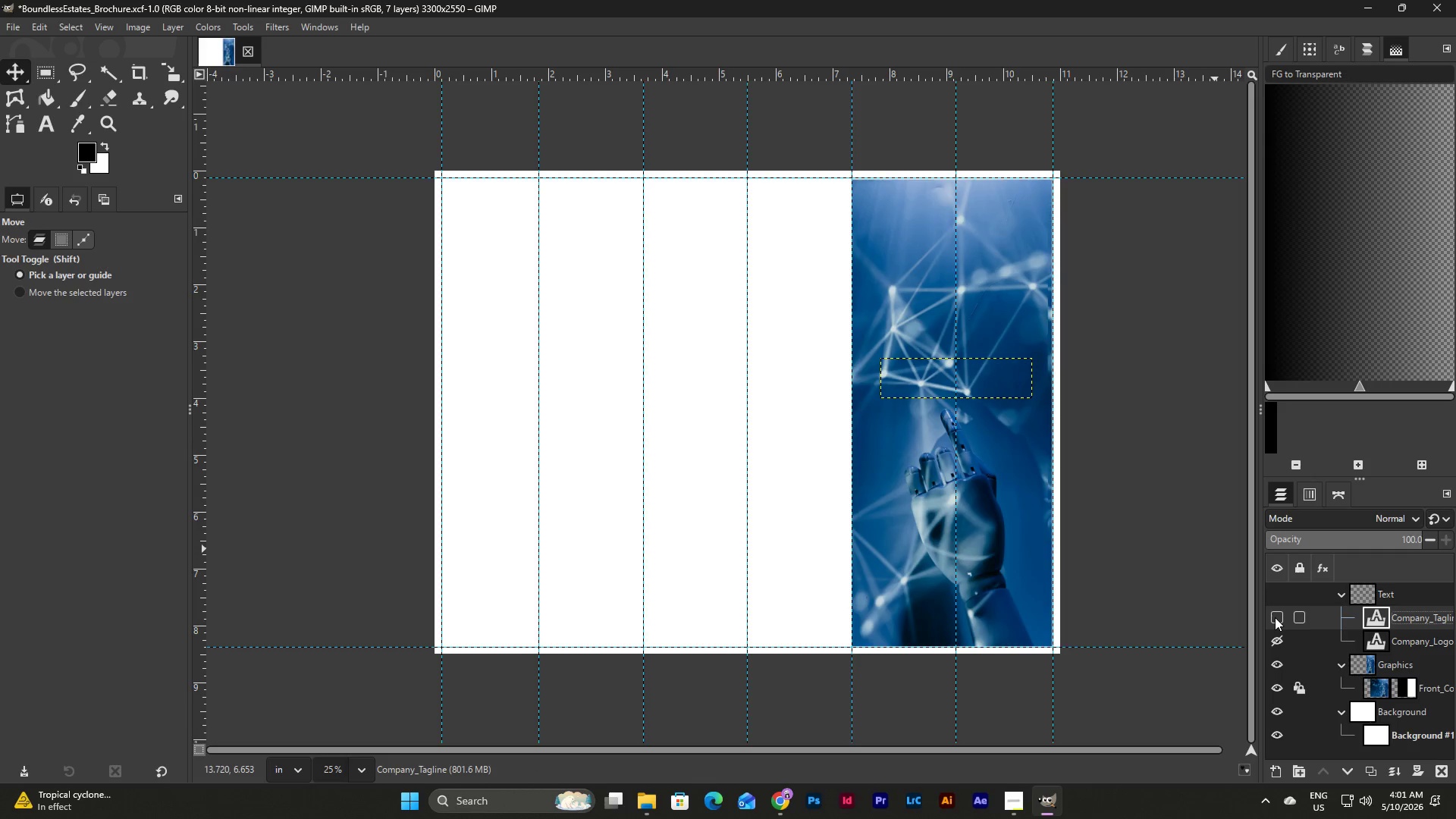 
left_click([1275, 617])
 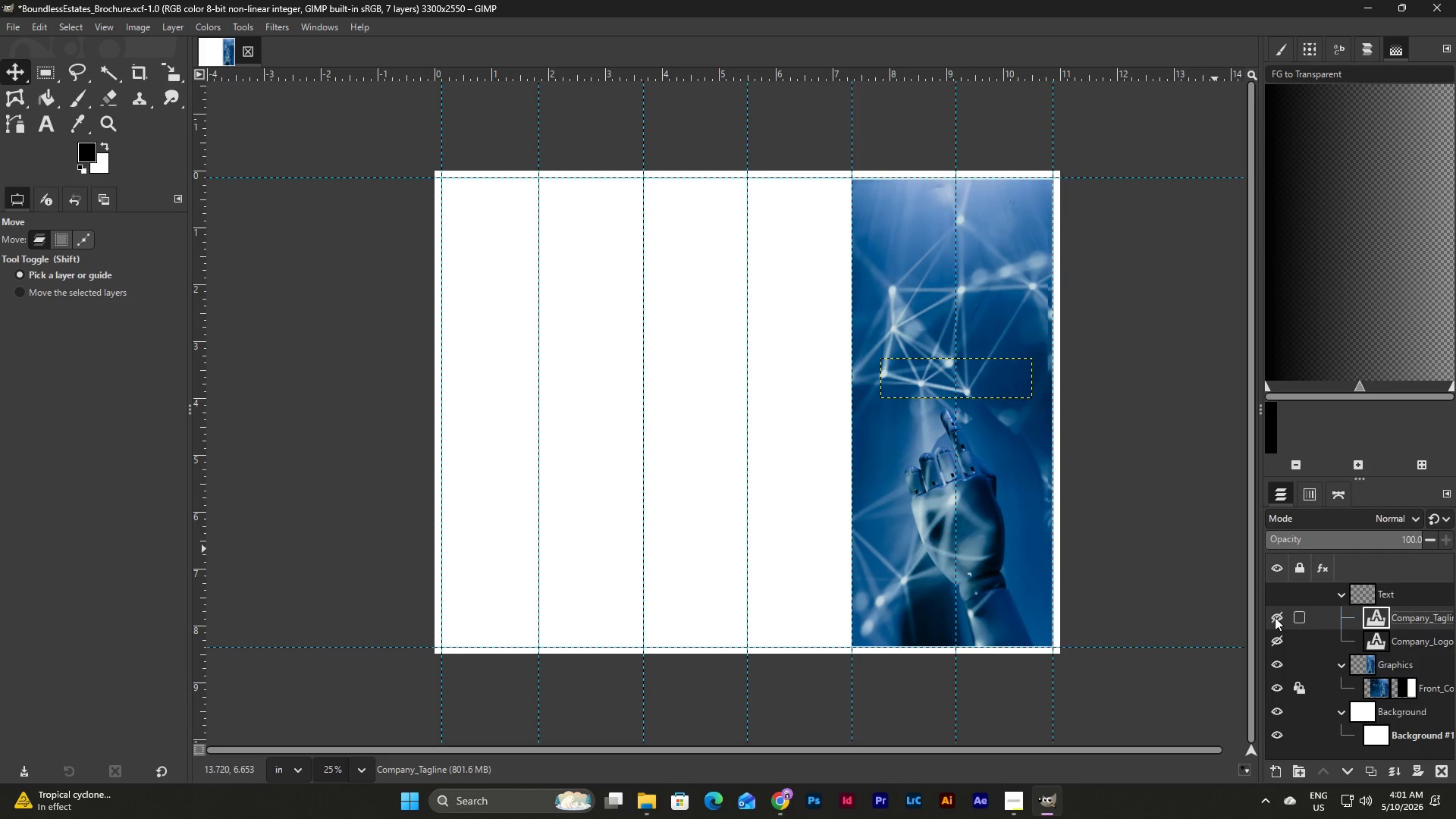 
right_click([1275, 617])
 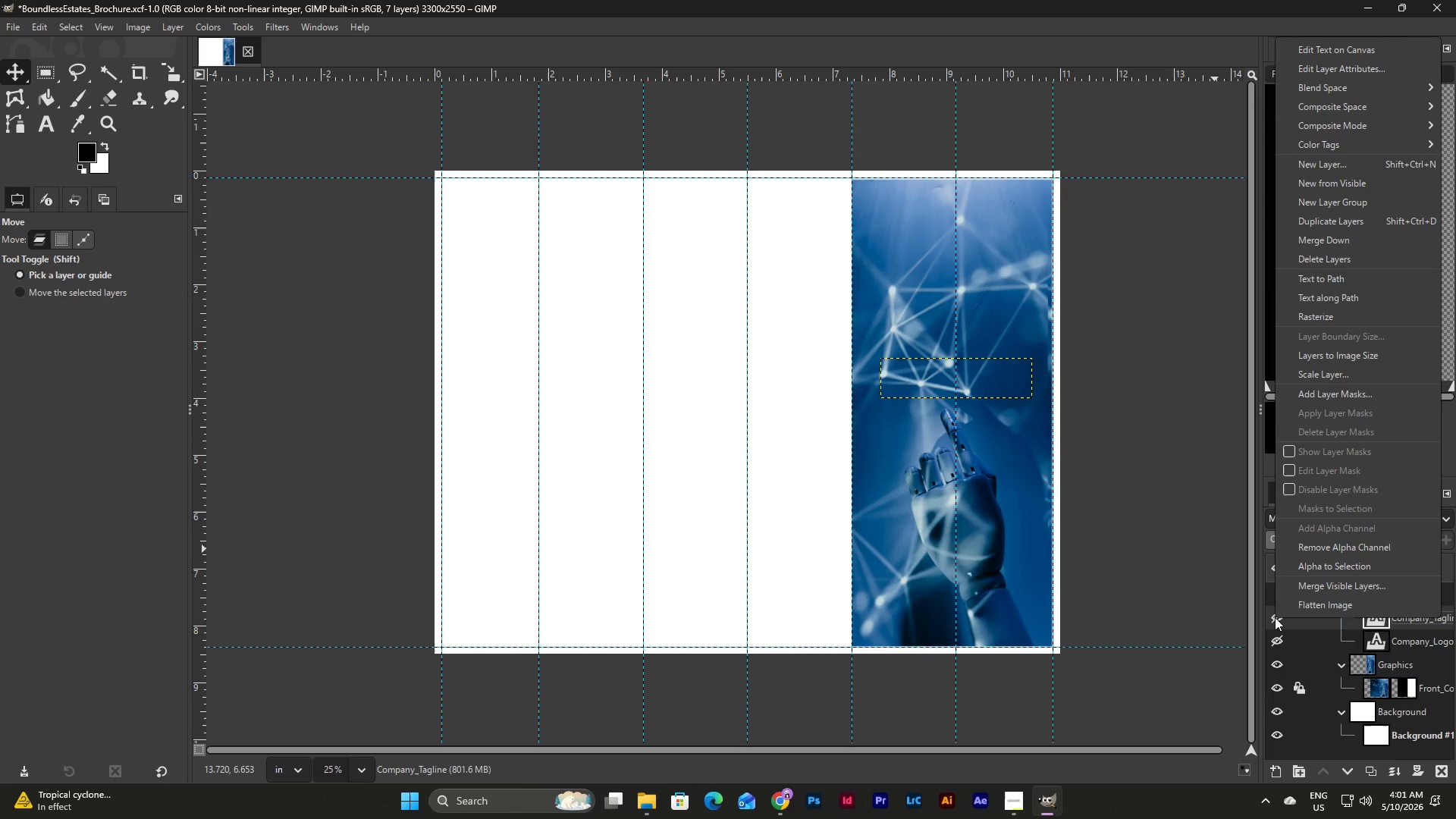 
left_click([1275, 617])
 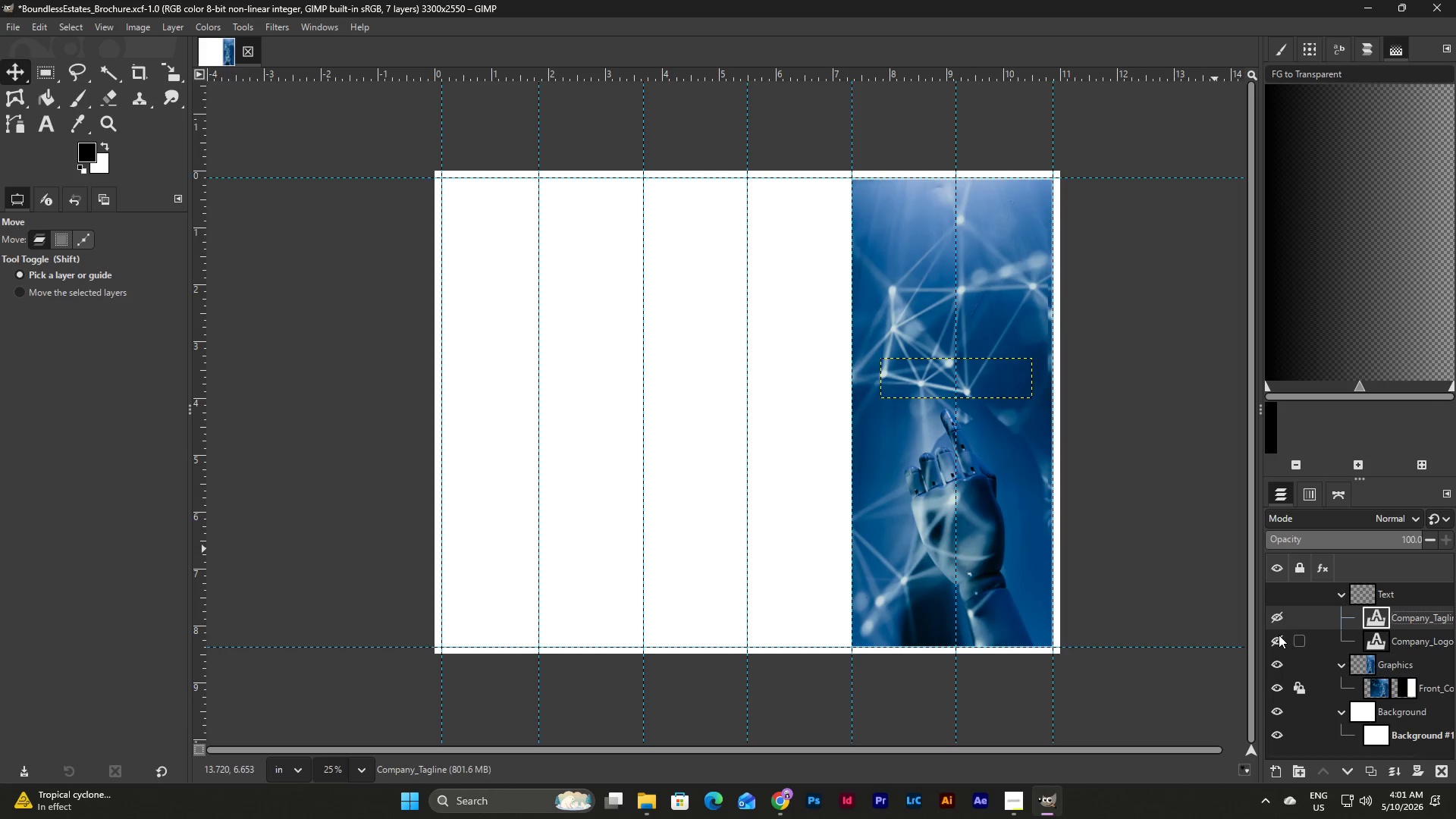 
scroll: coordinate [1283, 633], scroll_direction: up, amount: 3.0
 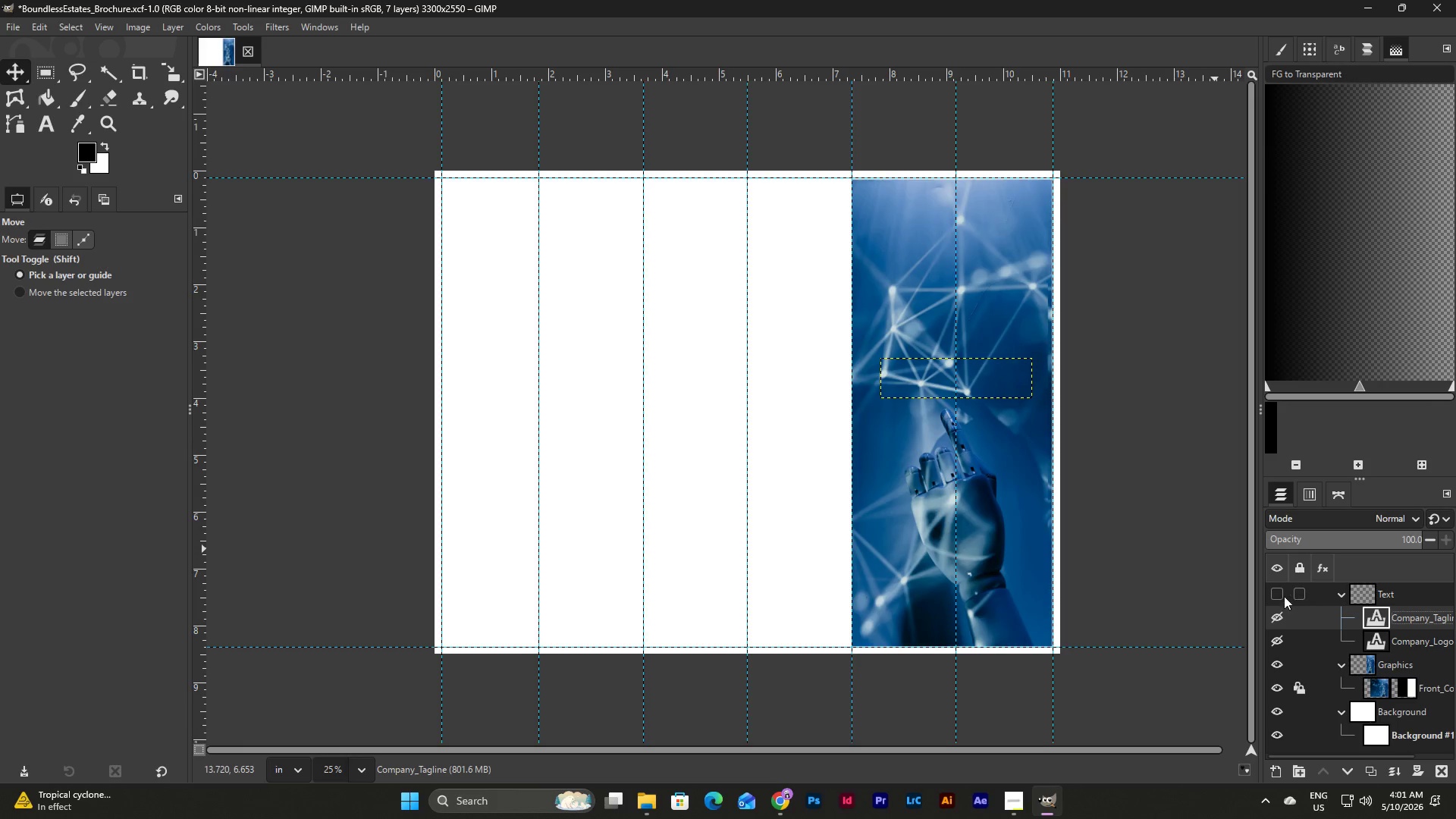 
left_click([1276, 588])
 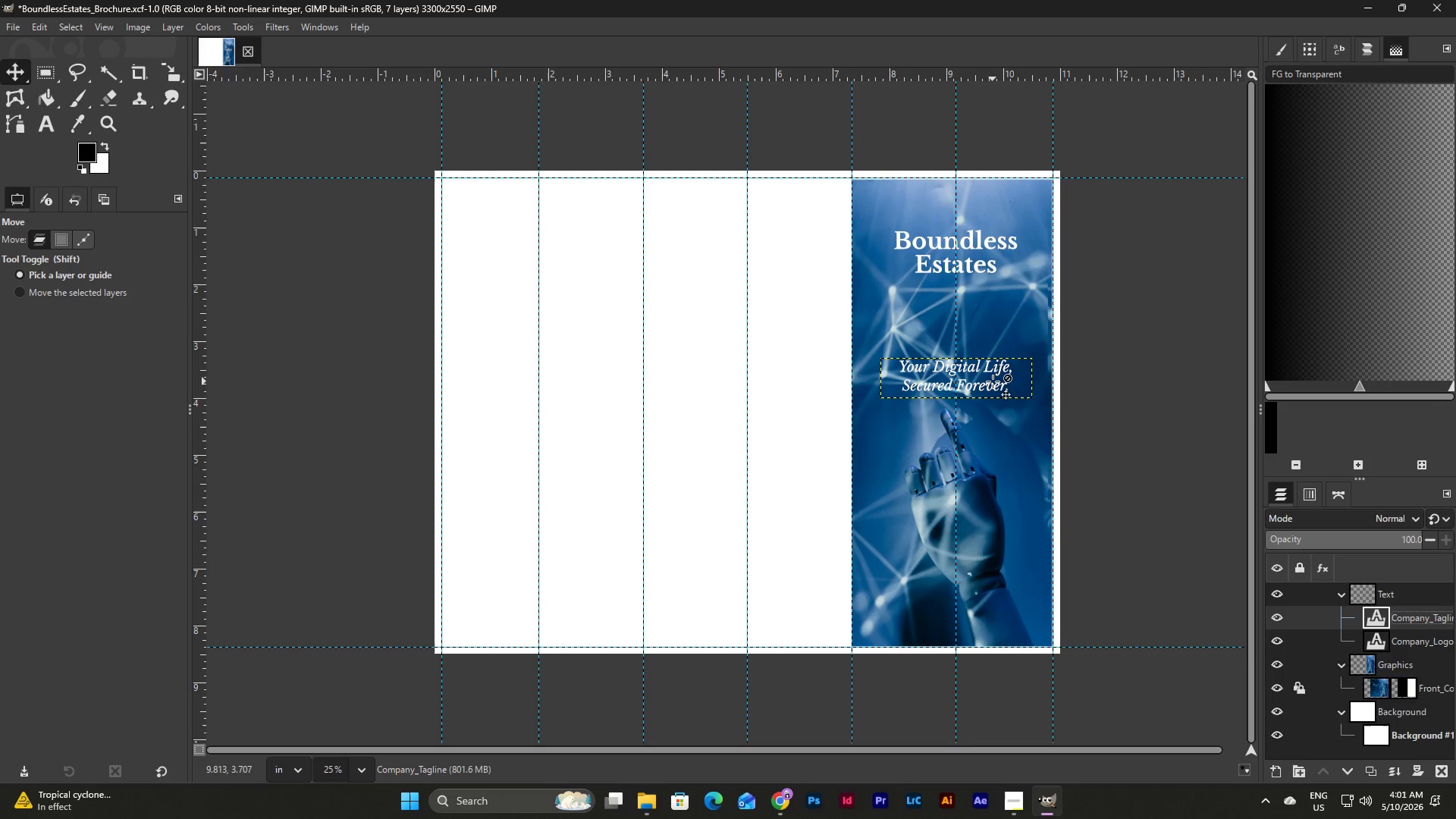 
left_click_drag(start_coordinate=[985, 388], to_coordinate=[984, 372])
 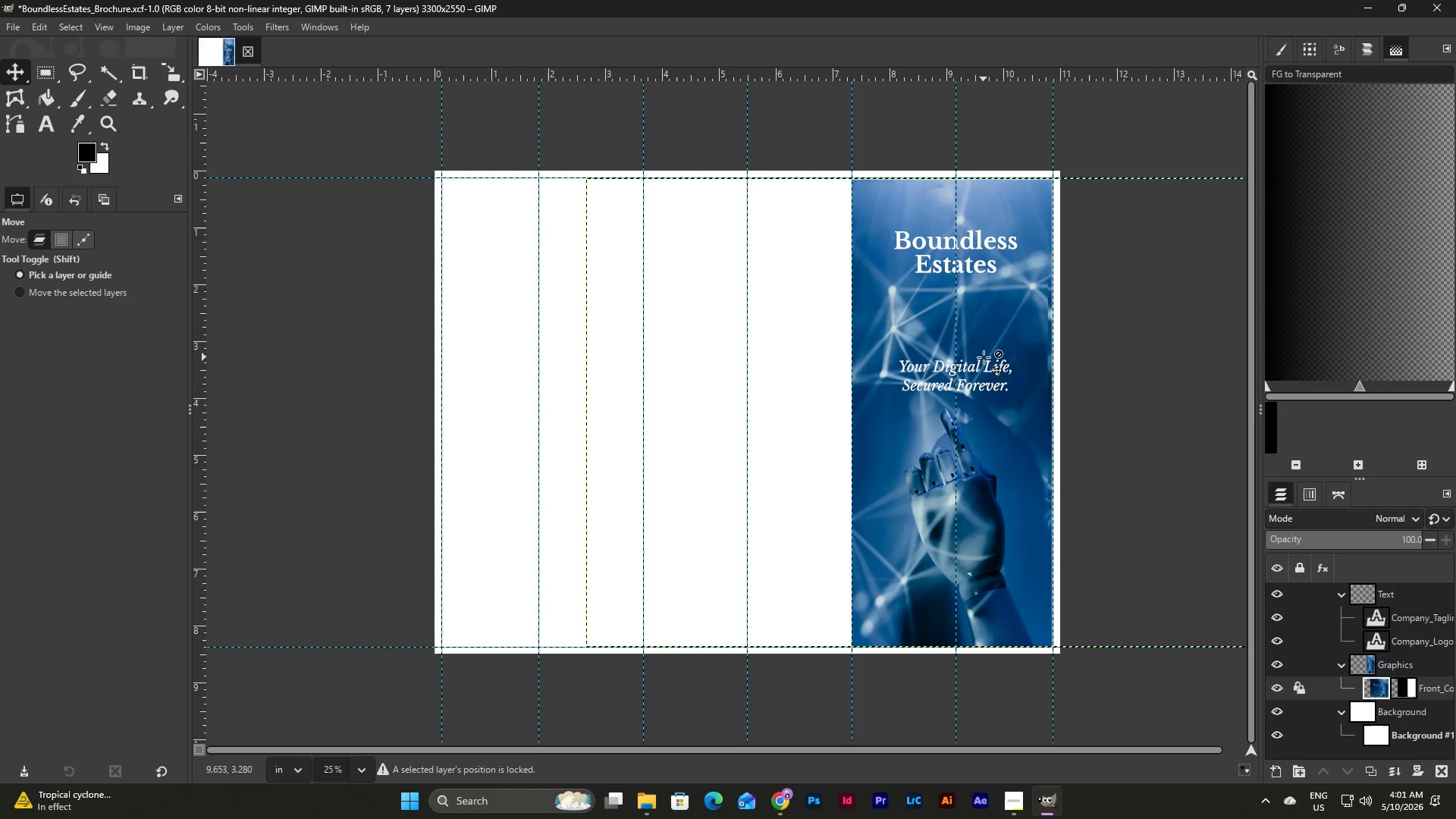 
left_click([984, 357])
 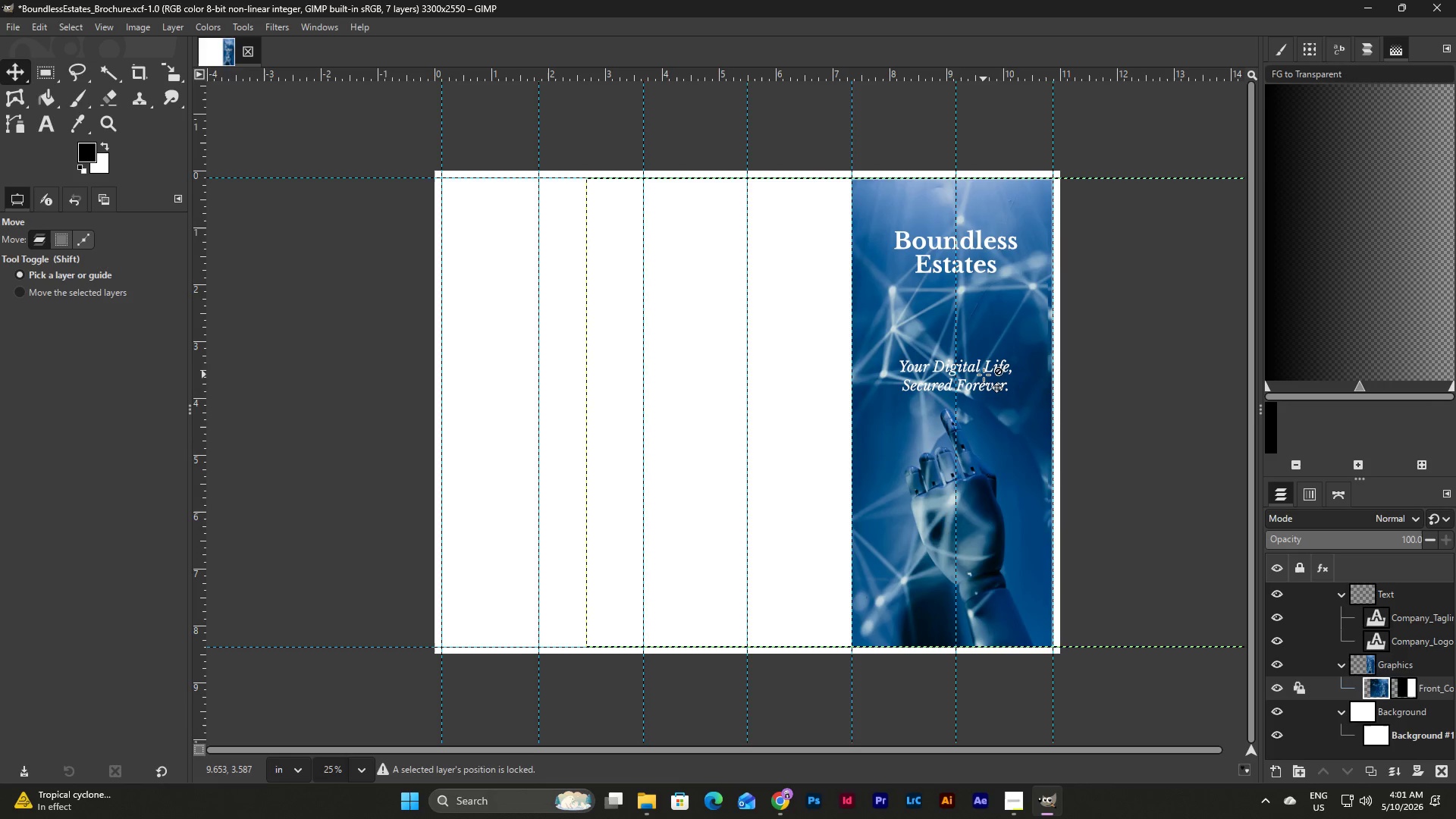 
left_click_drag(start_coordinate=[984, 375], to_coordinate=[984, 390])
 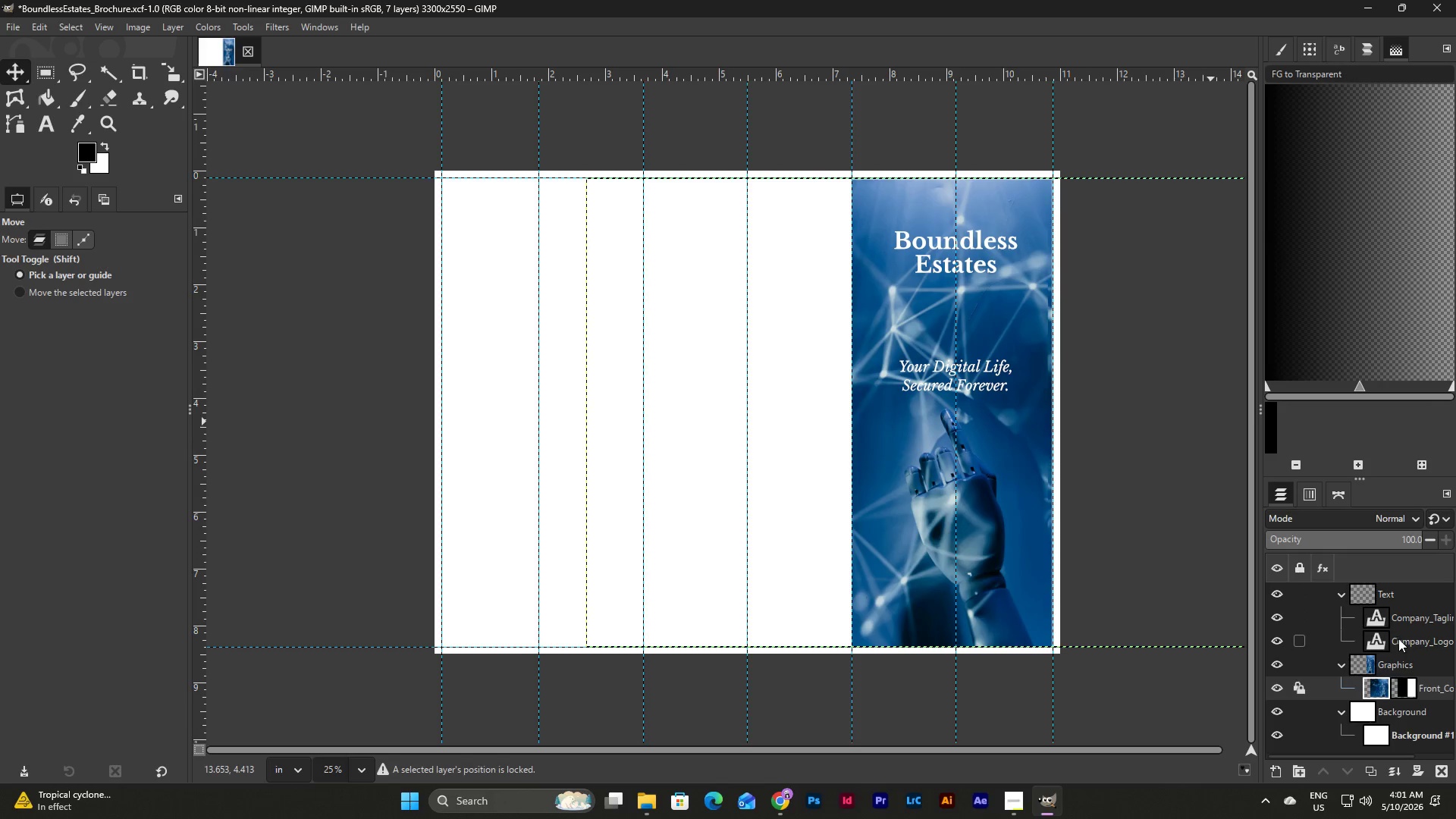 
left_click([1417, 624])
 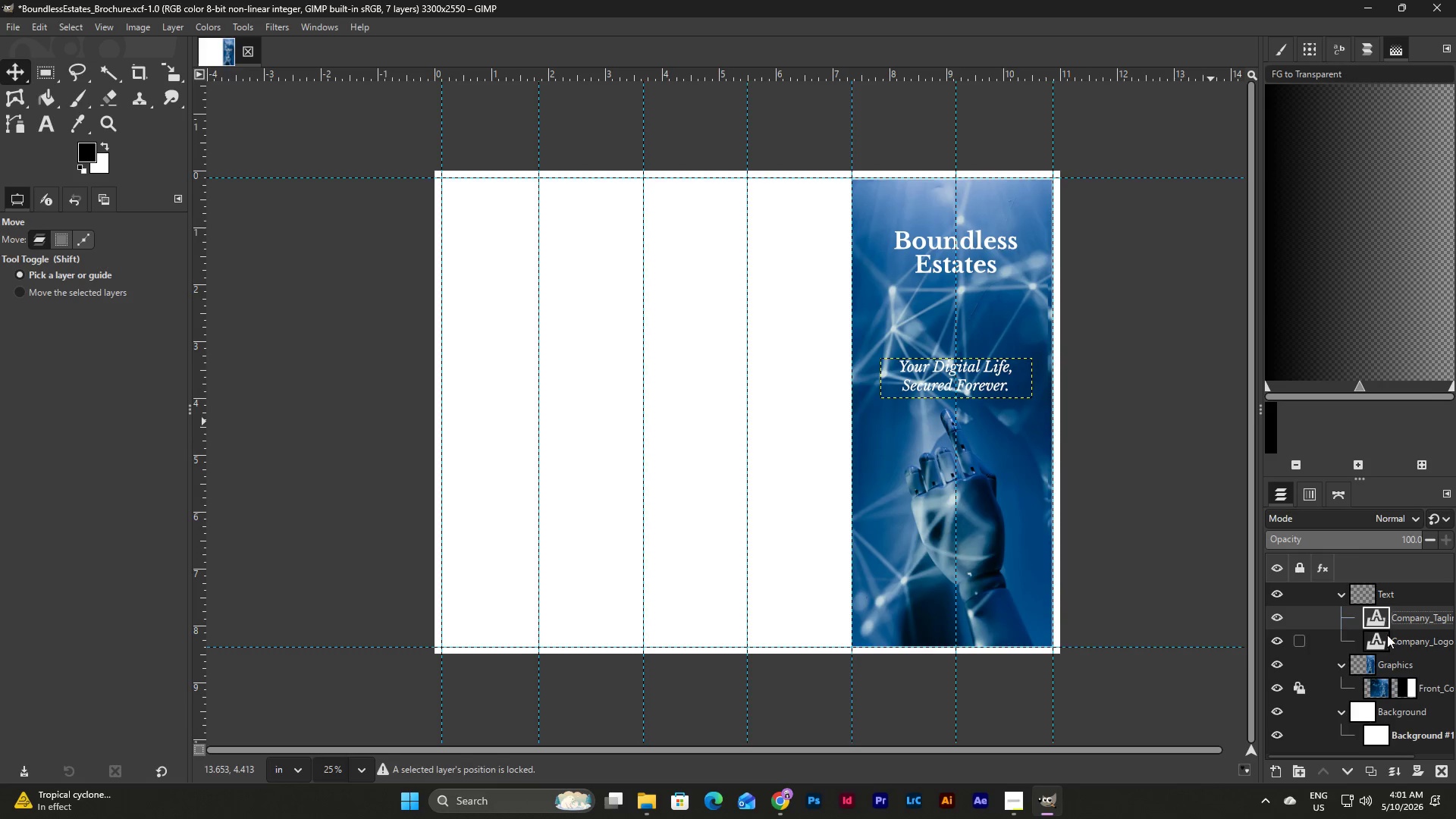 
left_click([1391, 637])
 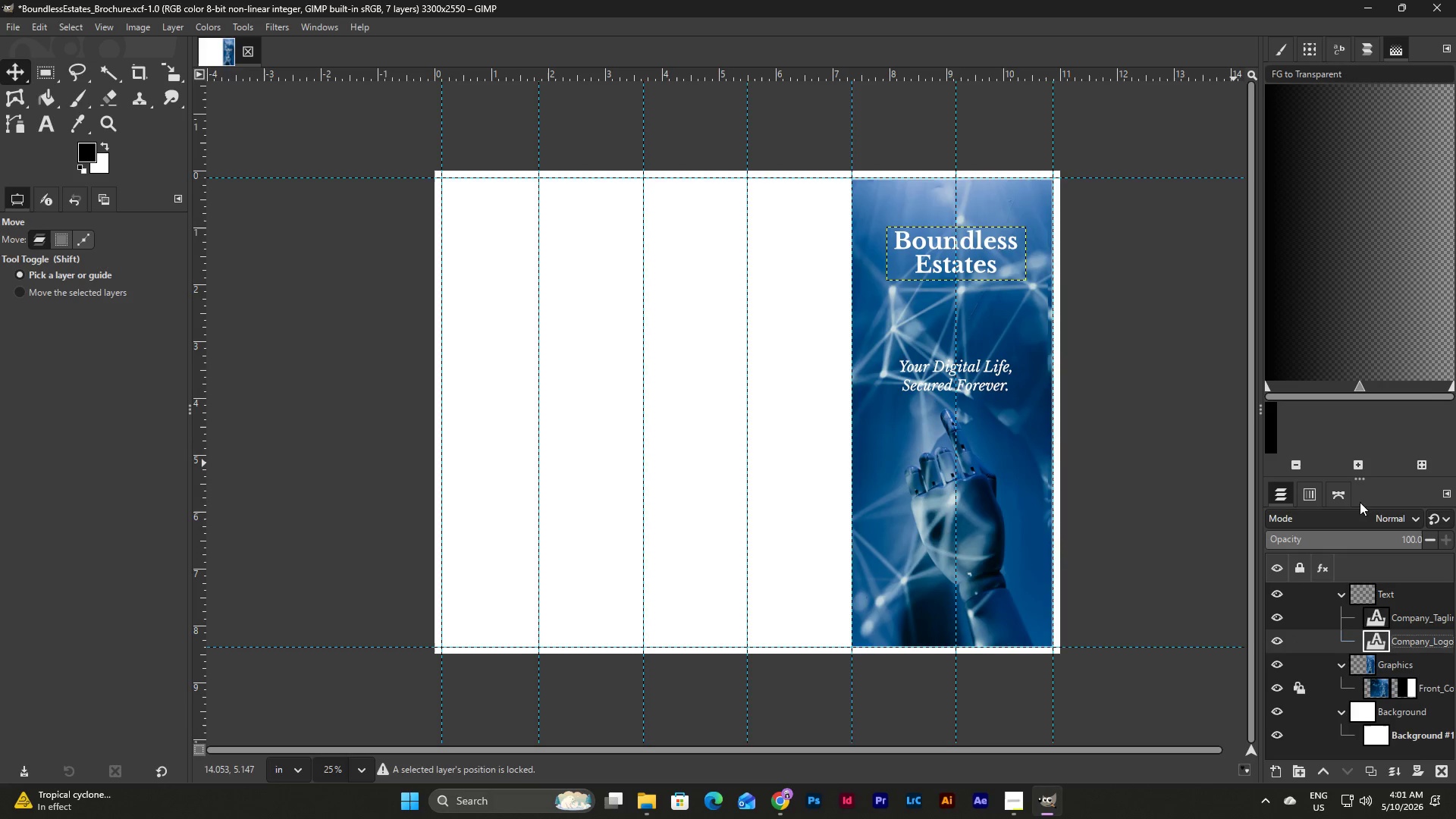 
left_click([1426, 618])
 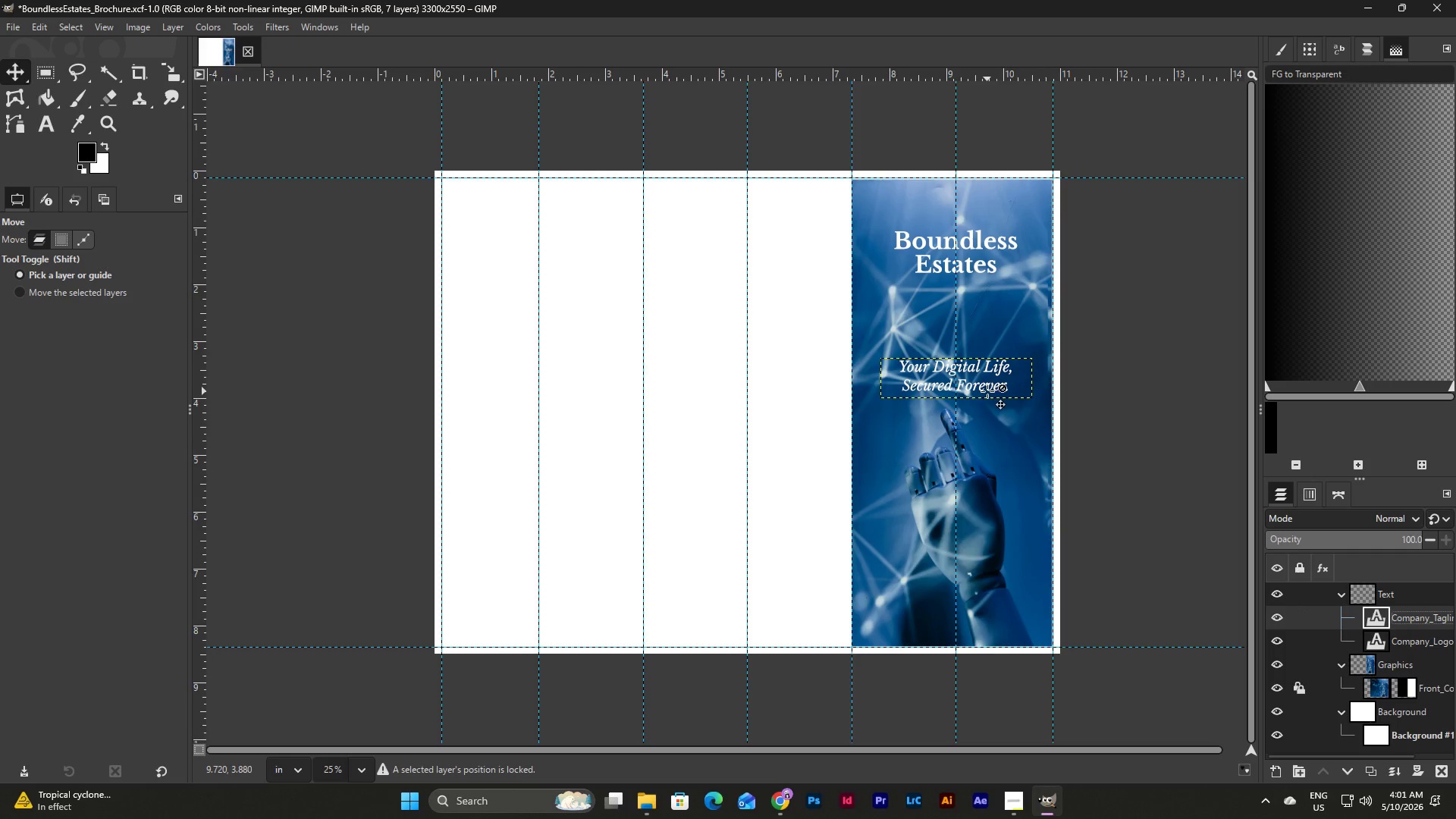 
left_click_drag(start_coordinate=[987, 388], to_coordinate=[993, 325])
 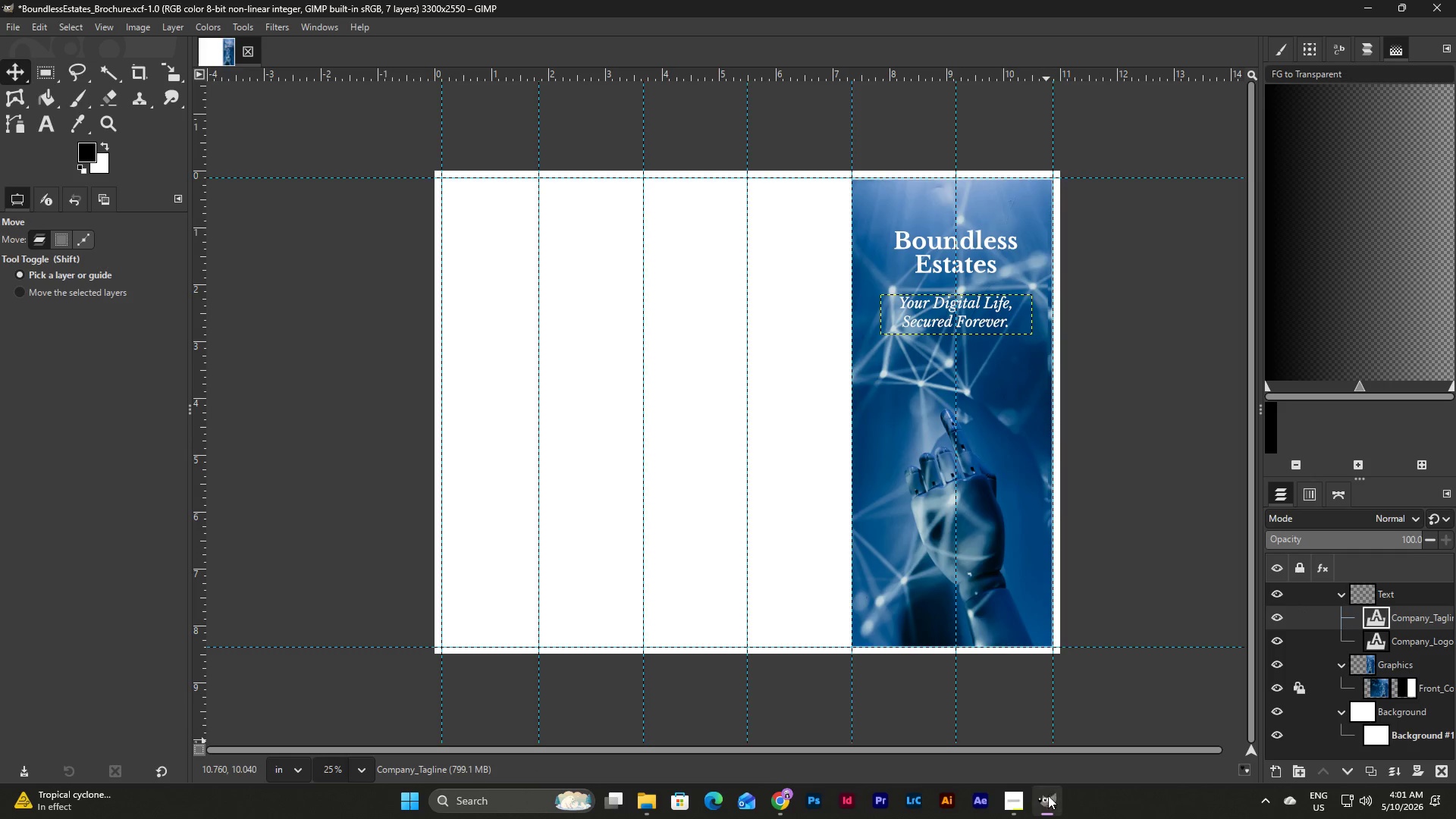 
left_click([1046, 794])
 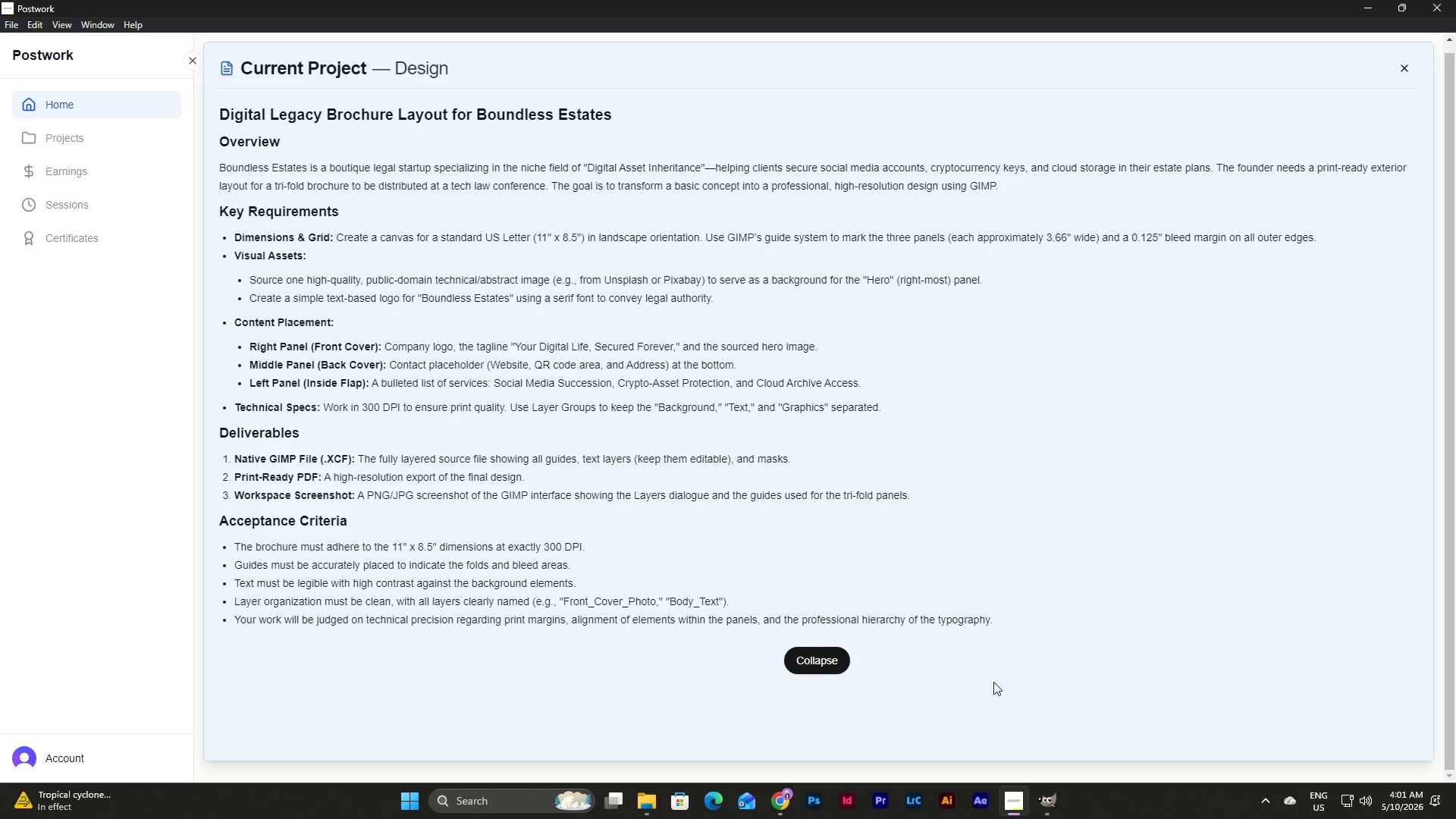 
wait(10.12)
 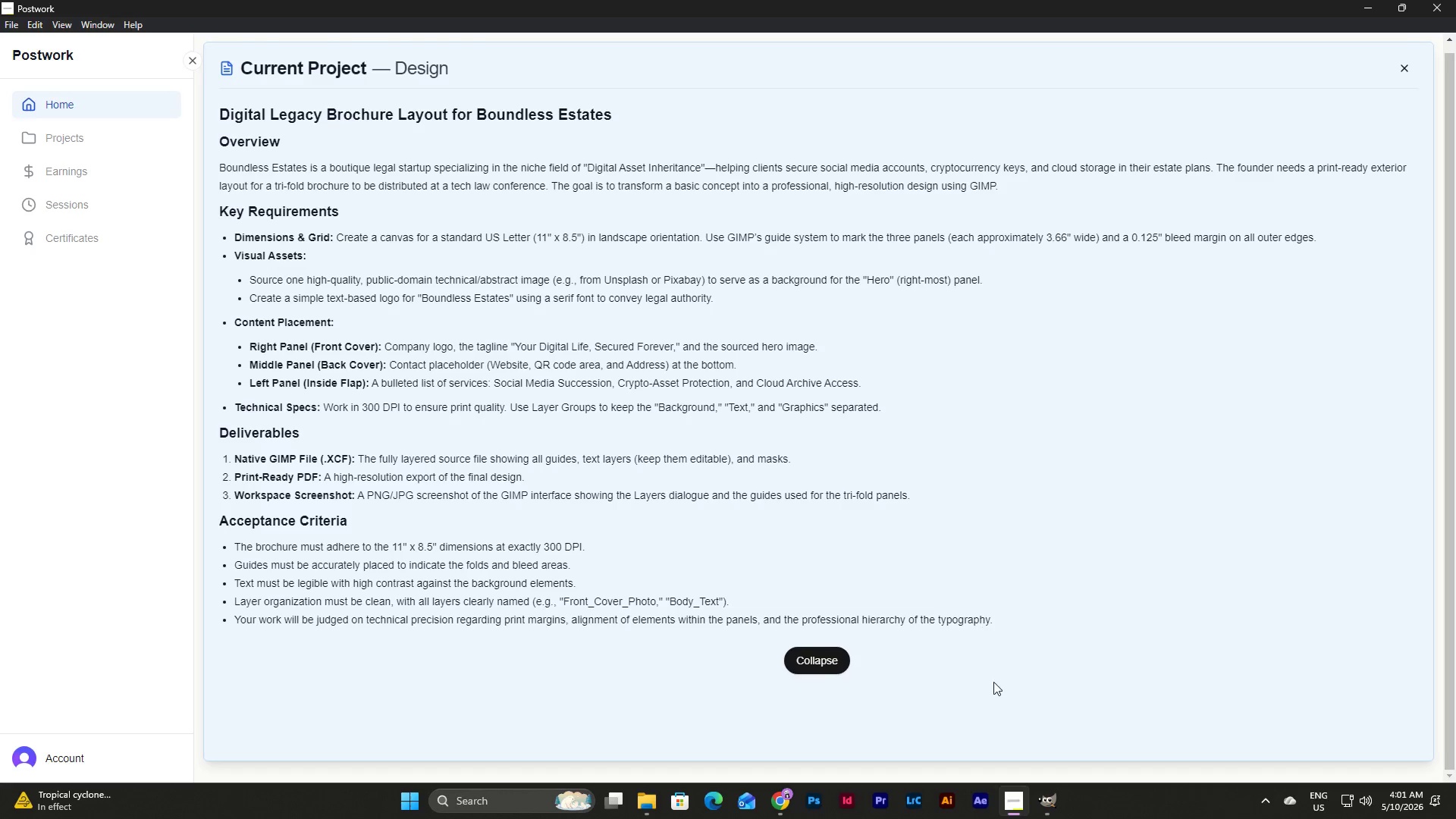 
left_click([1047, 789])
 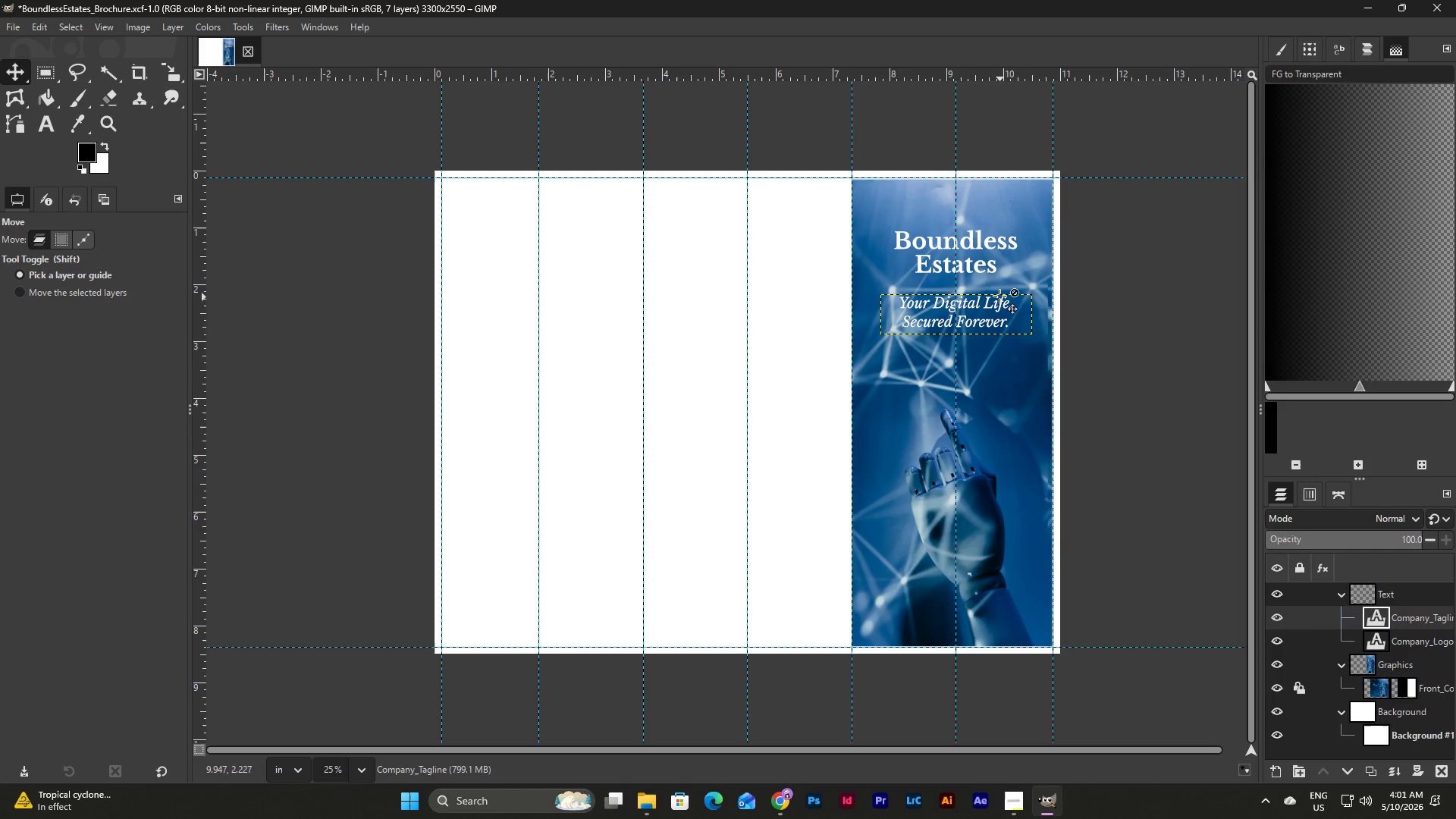 
left_click_drag(start_coordinate=[997, 309], to_coordinate=[999, 441])
 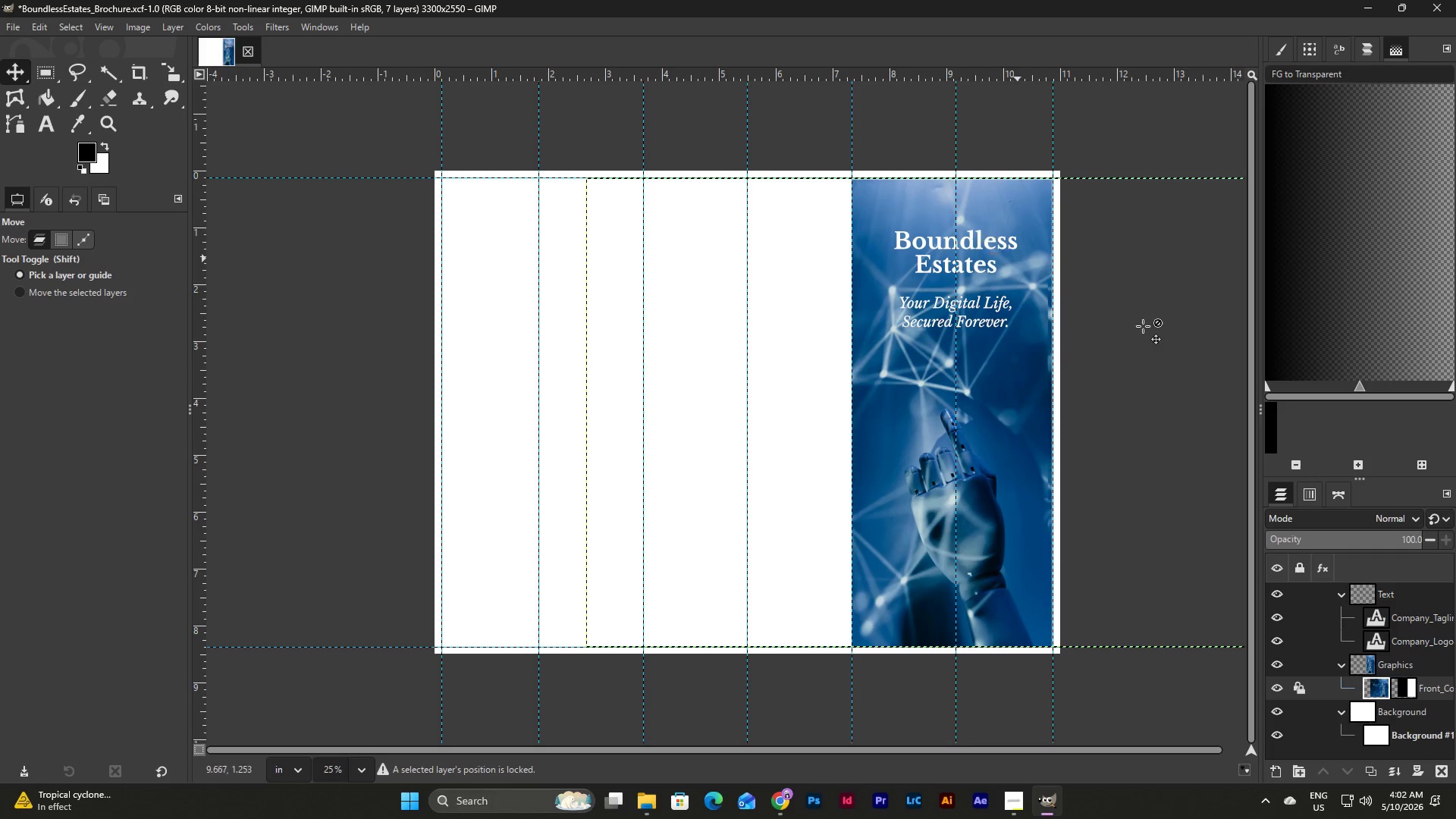 
left_click([1421, 620])
 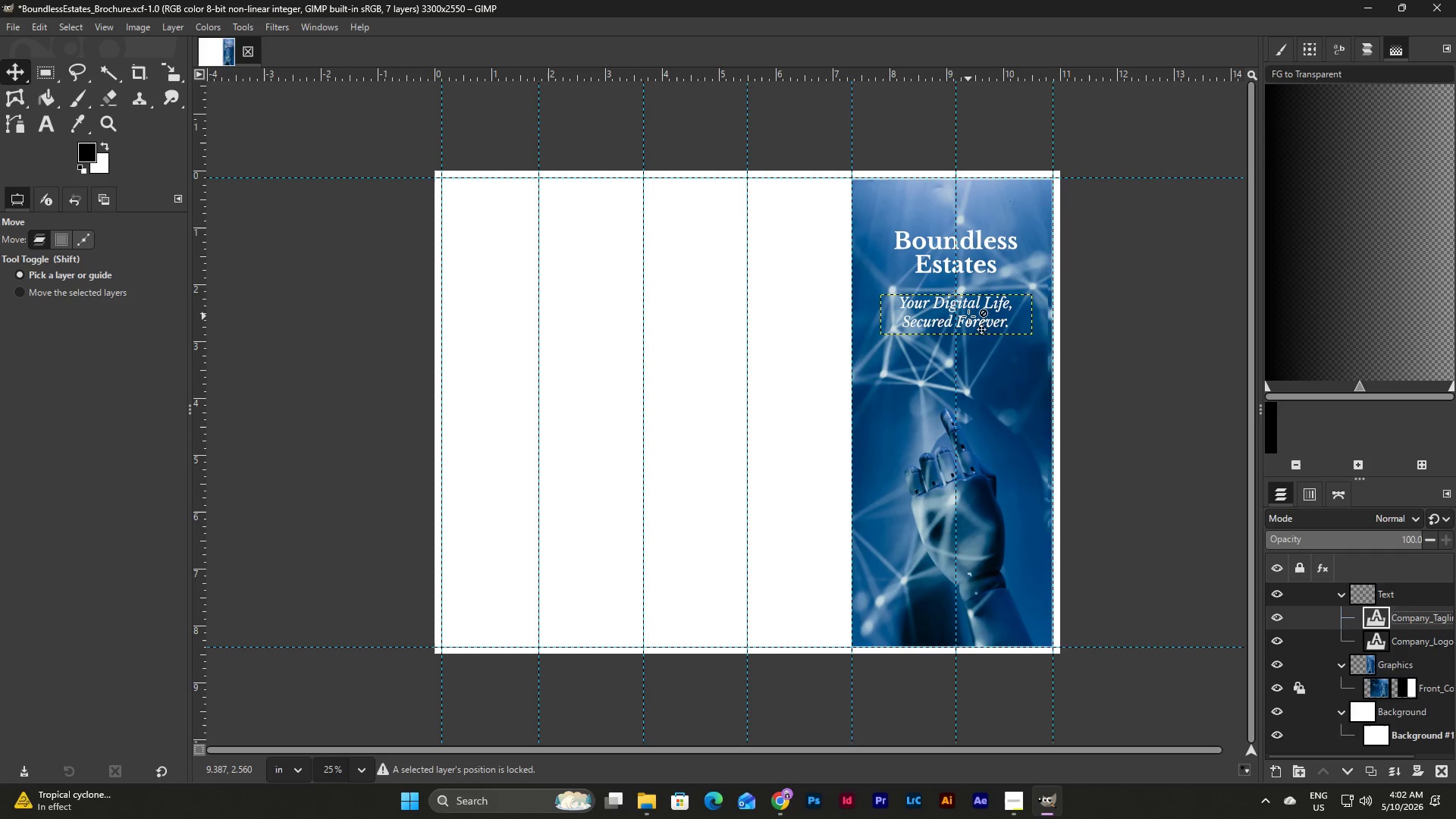 
left_click_drag(start_coordinate=[980, 322], to_coordinate=[983, 366])
 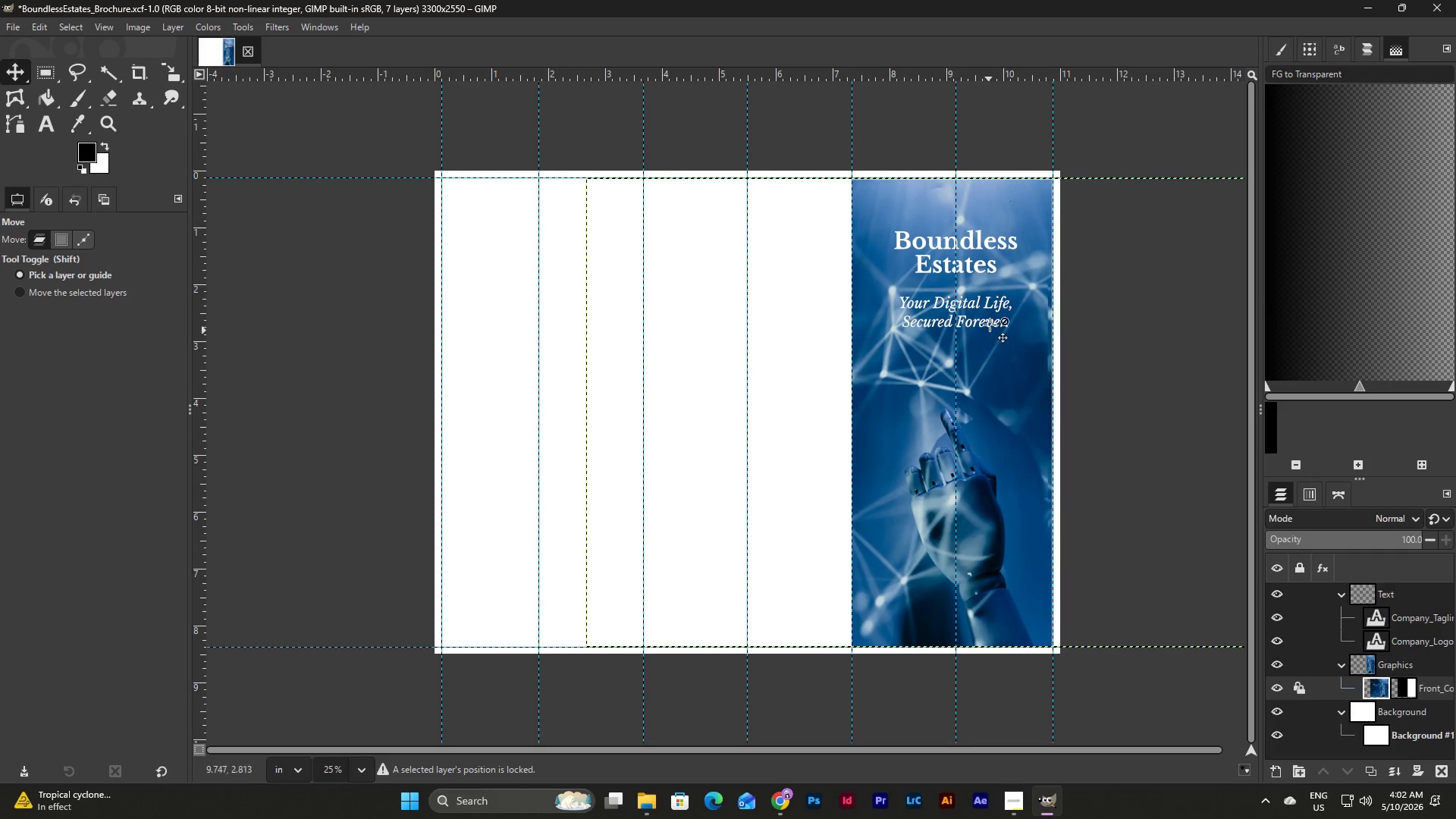 
left_click([990, 325])
 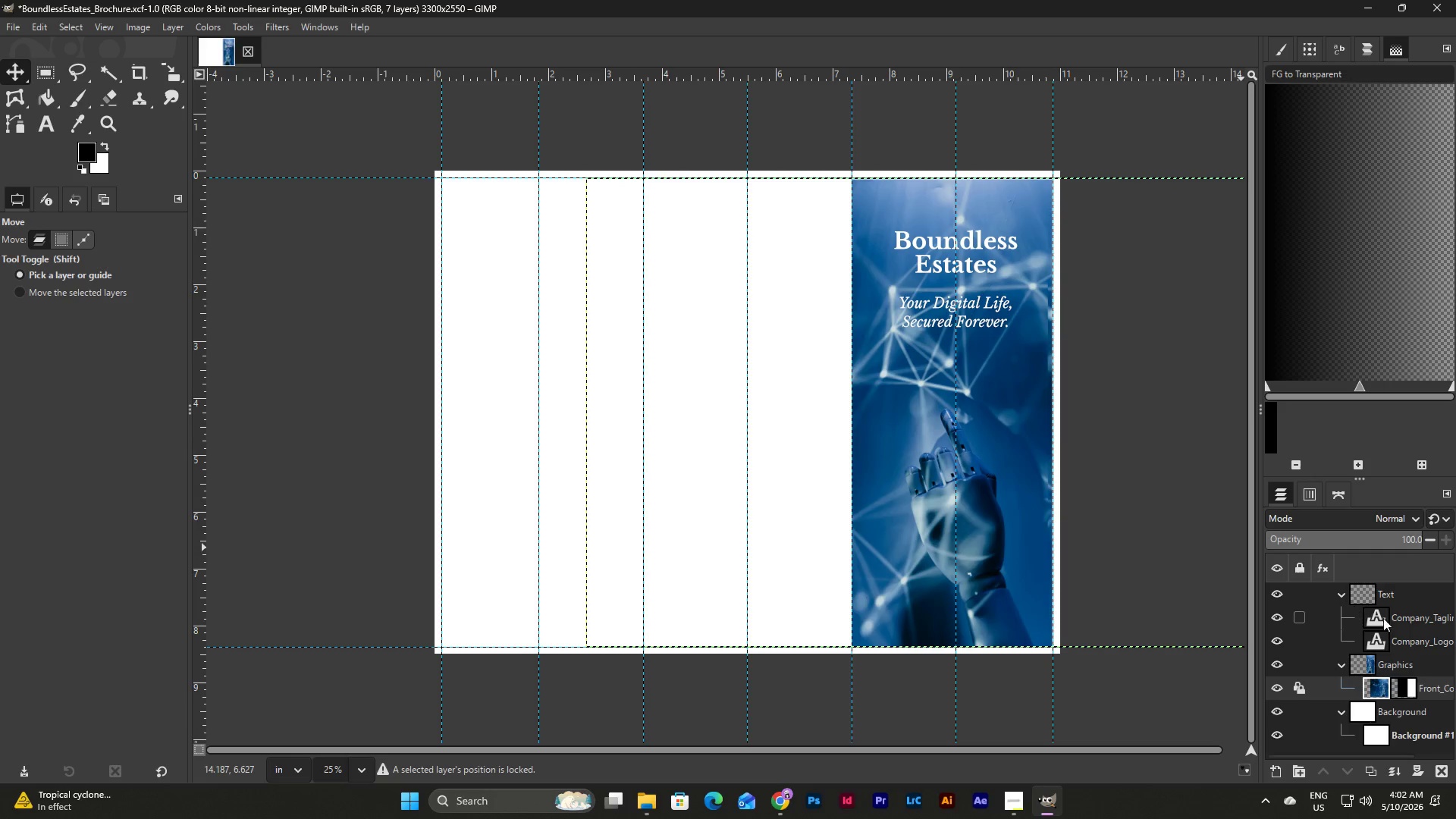 
left_click([1404, 641])
 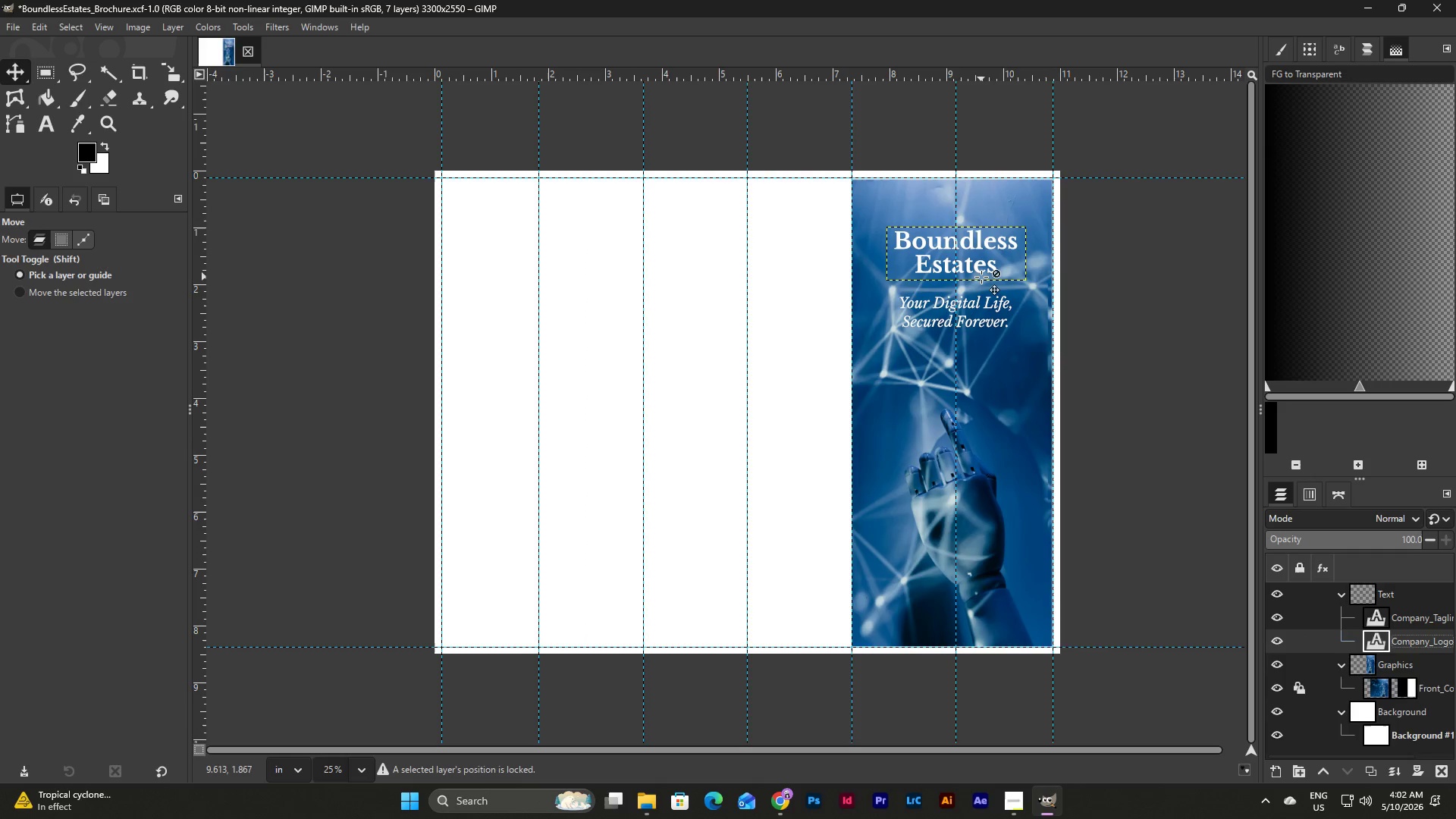 
double_click([984, 265])
 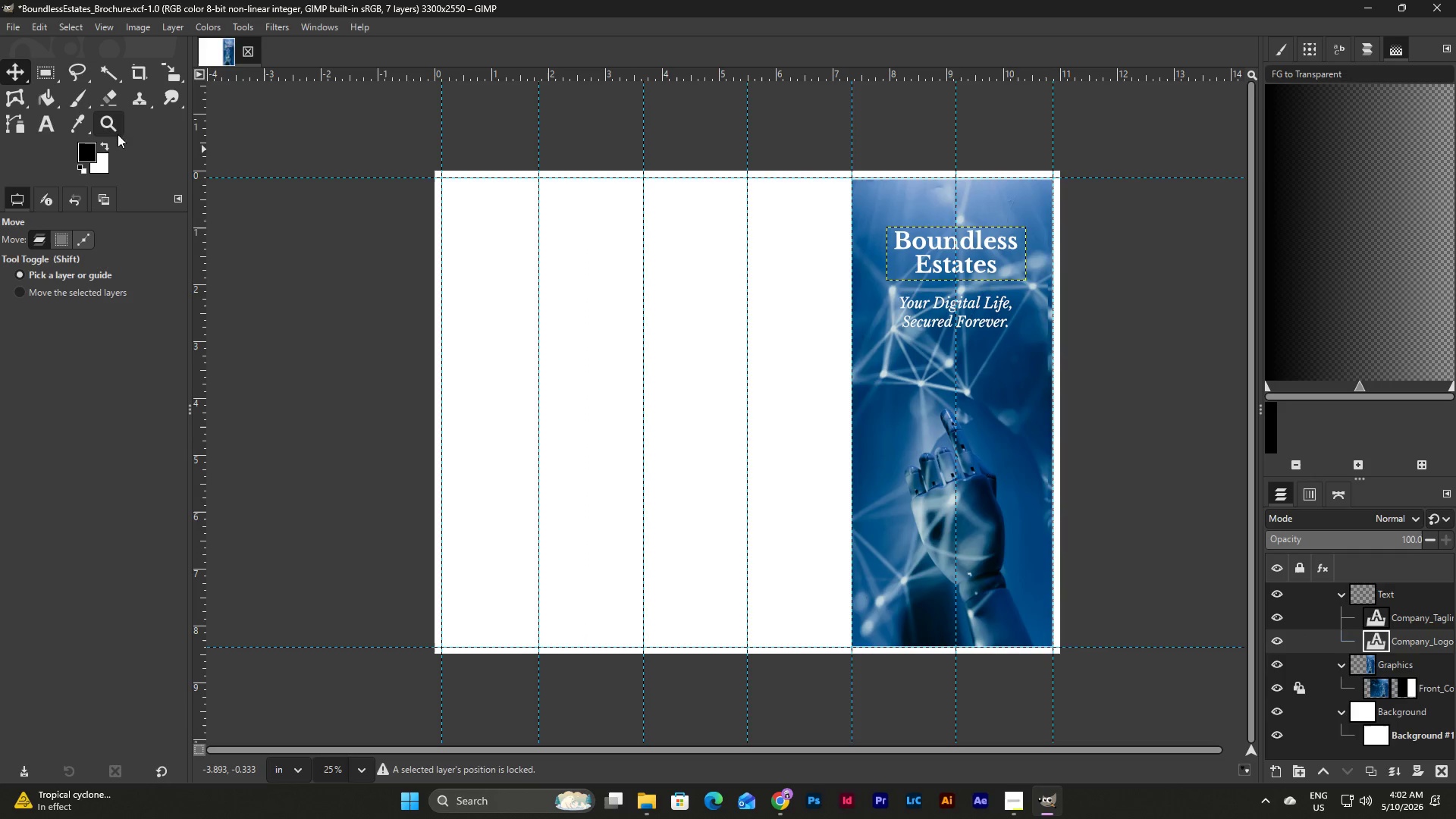 
left_click([47, 119])
 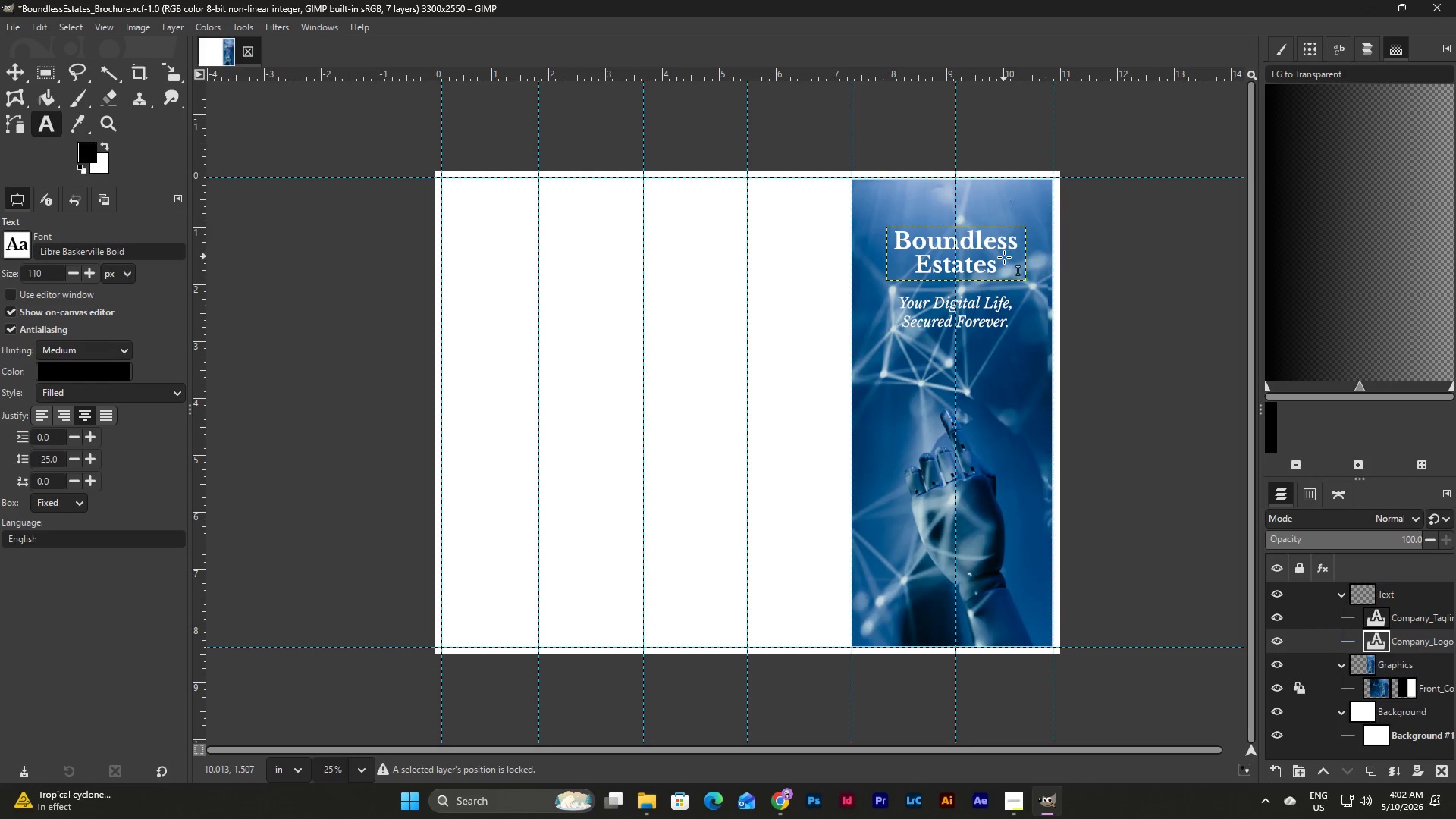 
left_click_drag(start_coordinate=[1003, 266], to_coordinate=[859, 238])
 